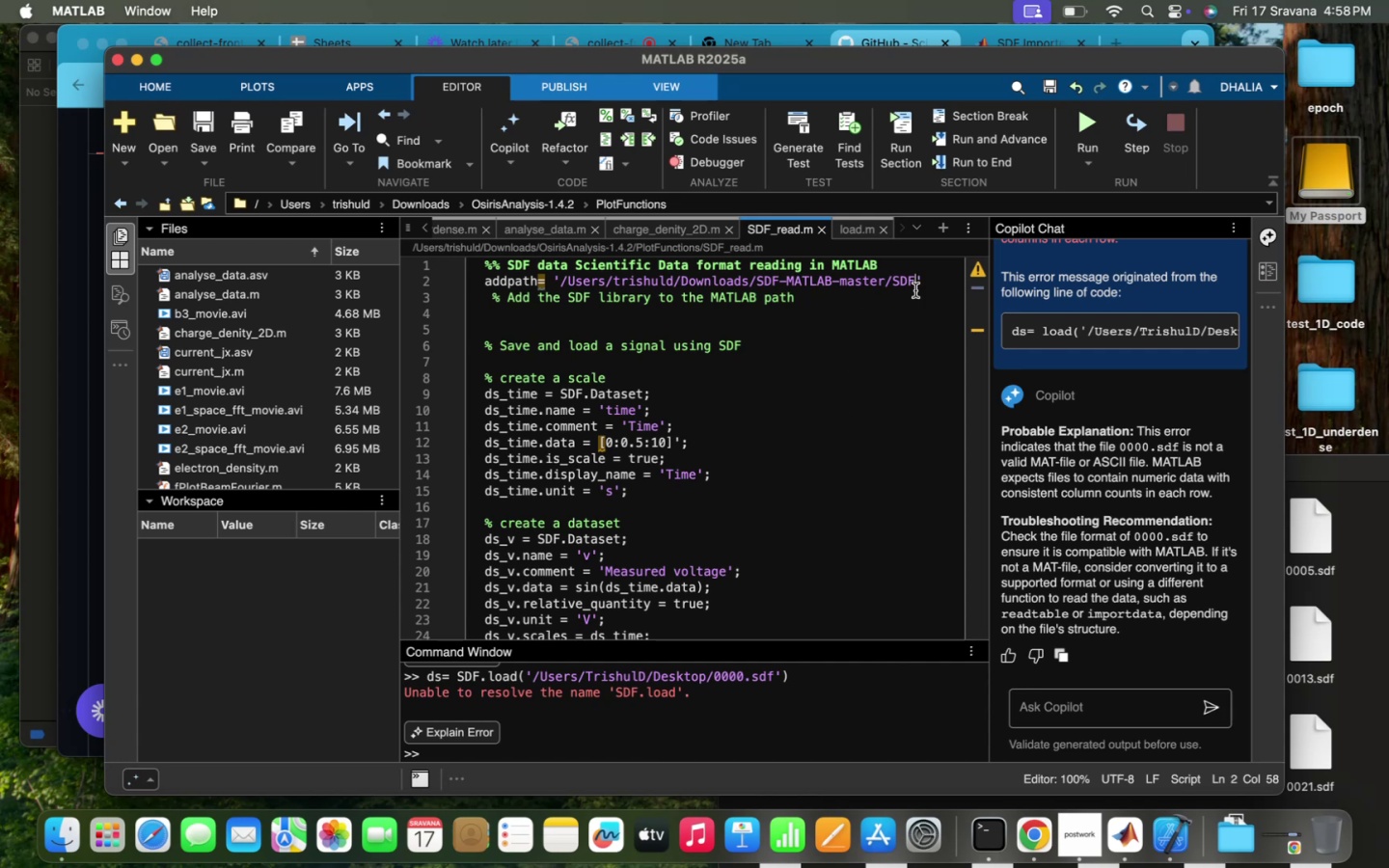 
wait(6.04)
 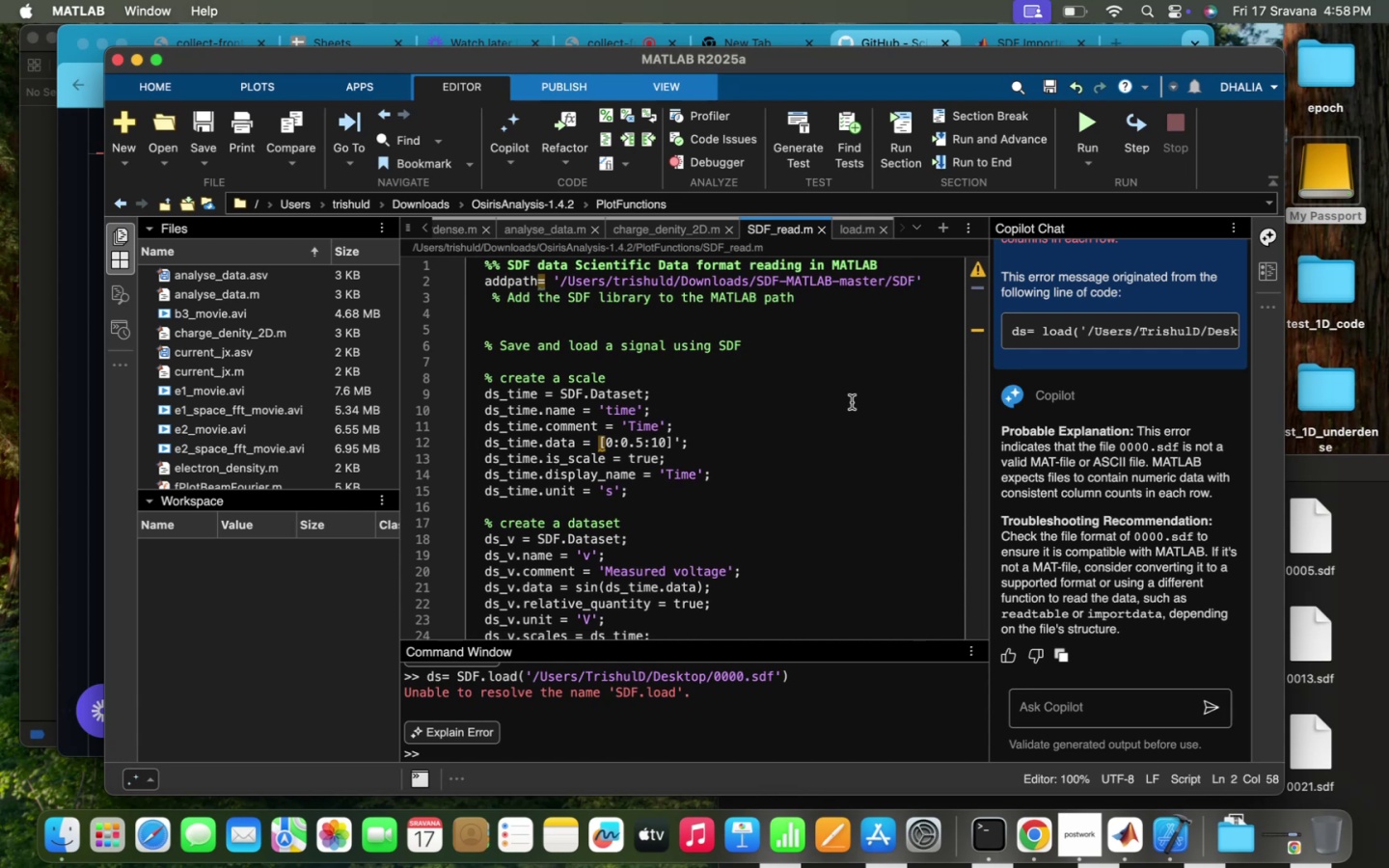 
key(Shift+ShiftRight)
 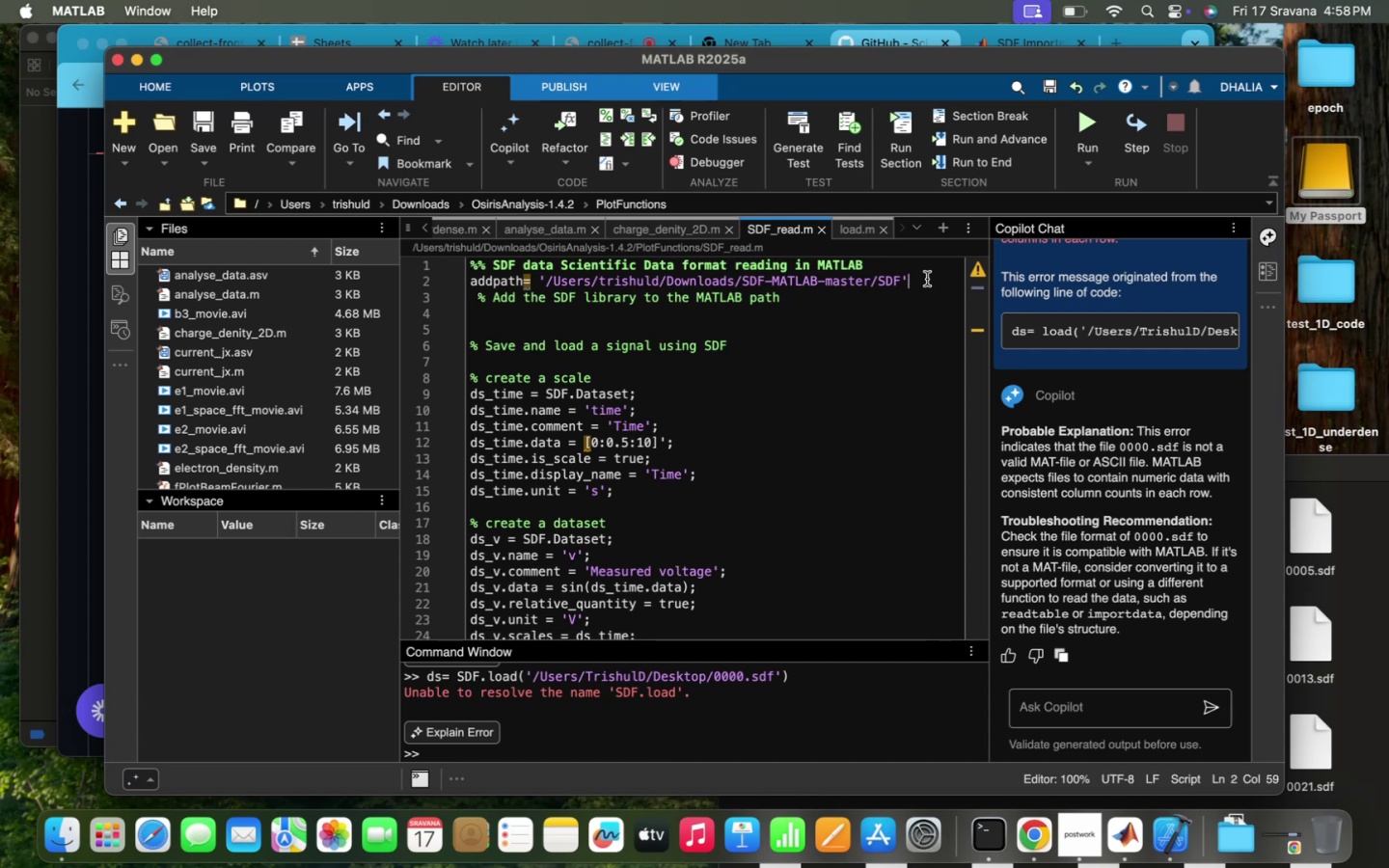 
key(Shift+ShiftRight)
 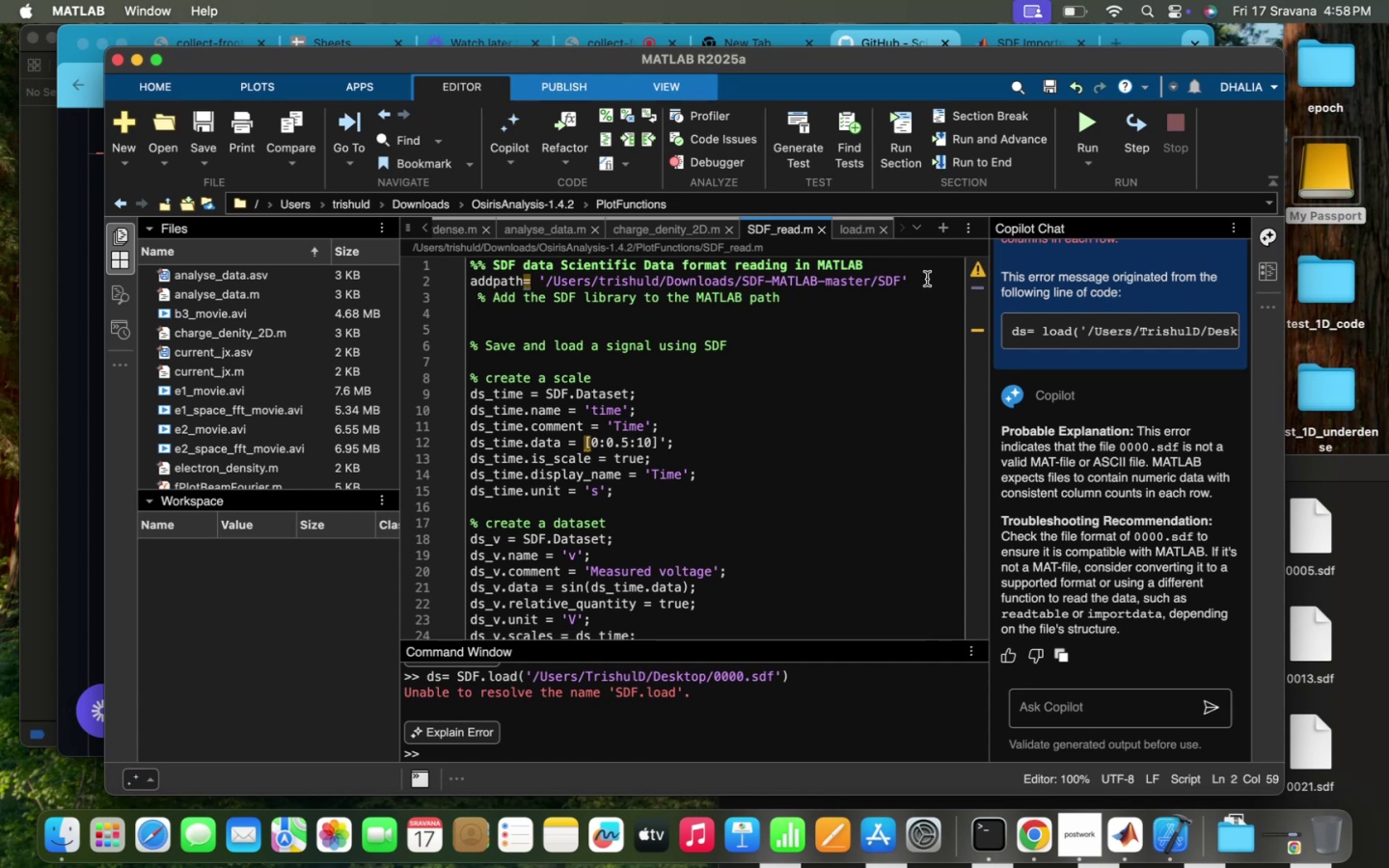 
key(Enter)
 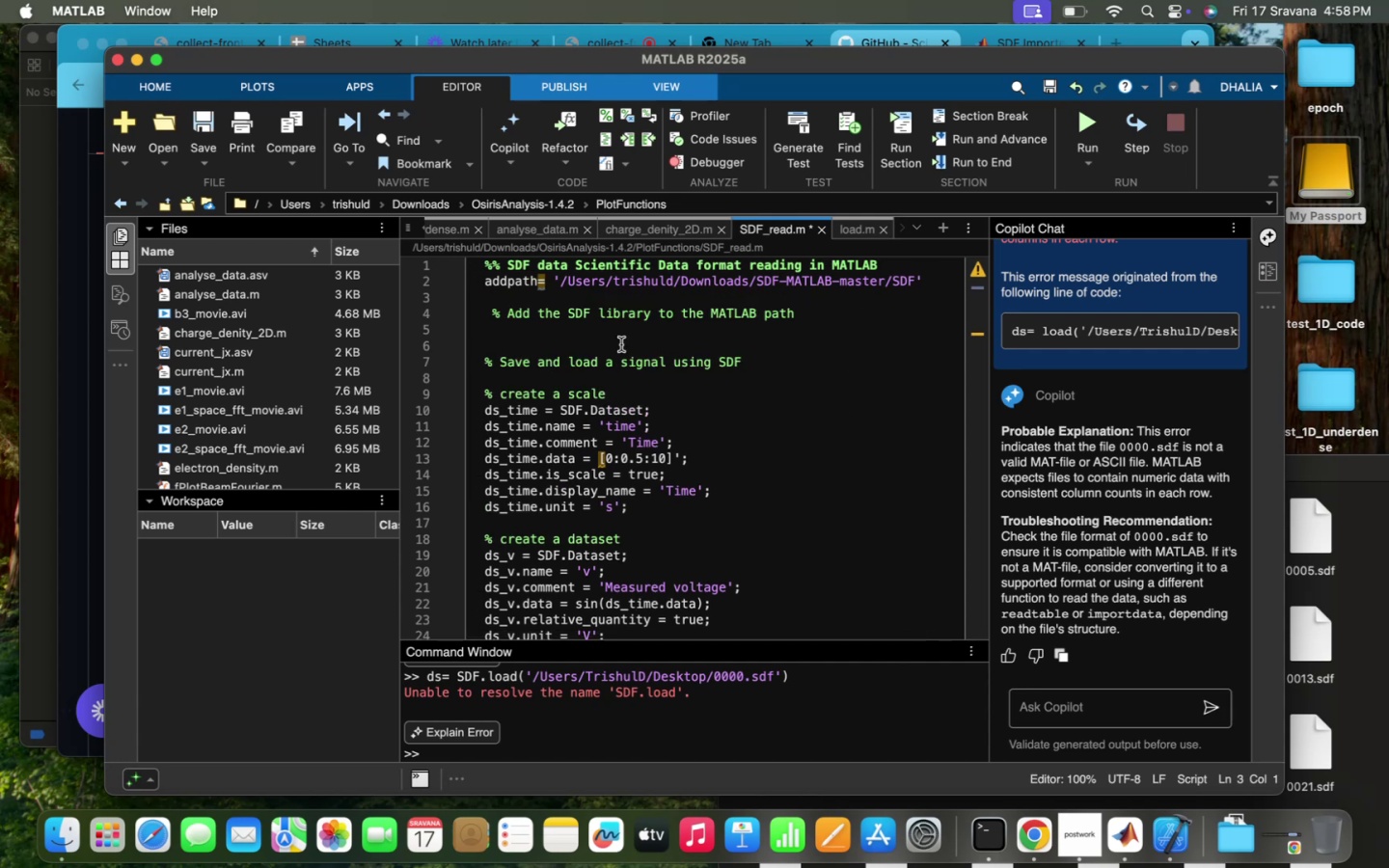 
left_click([628, 373])
 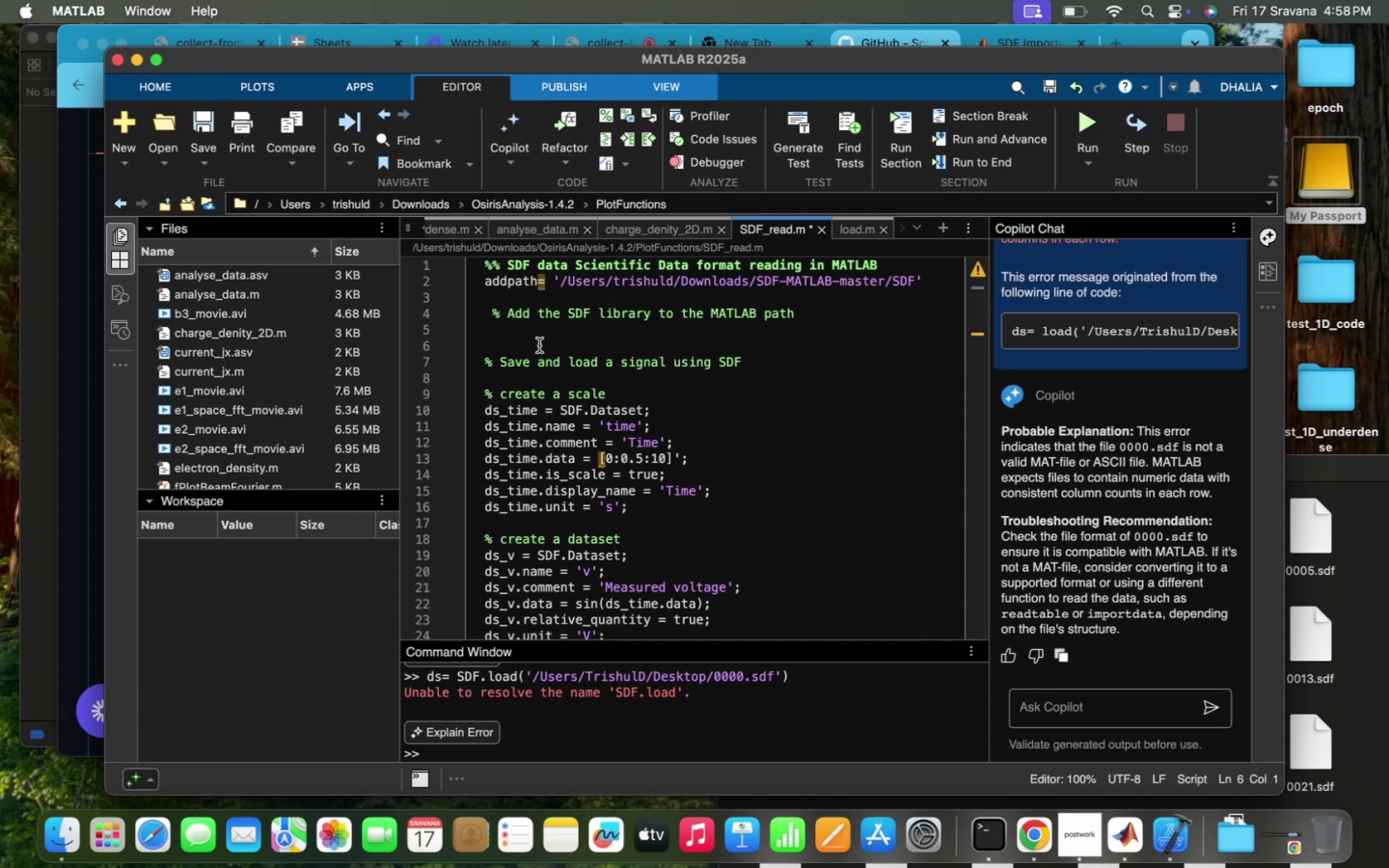 
key(BracketRight)
 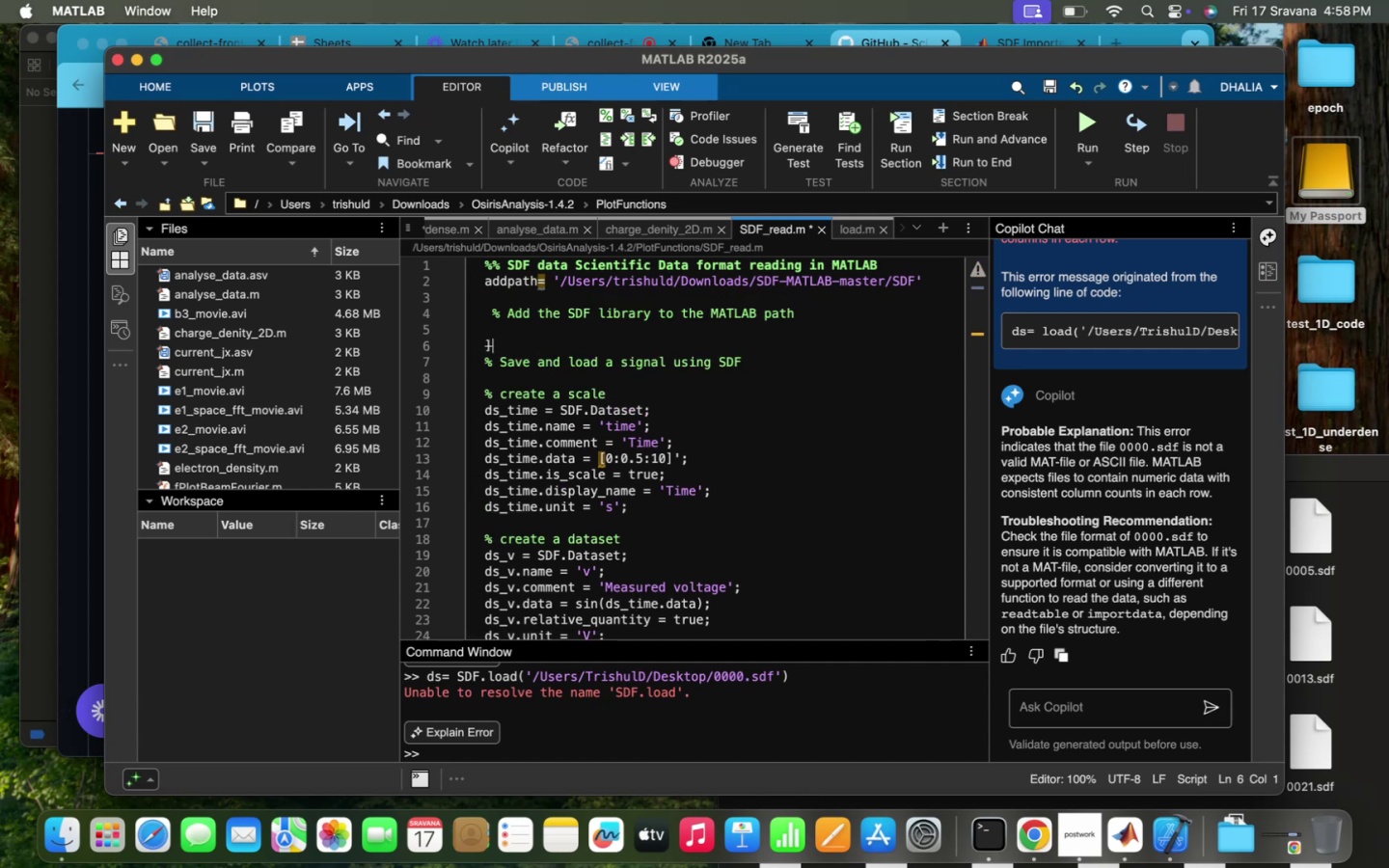 
key(BracketRight)
 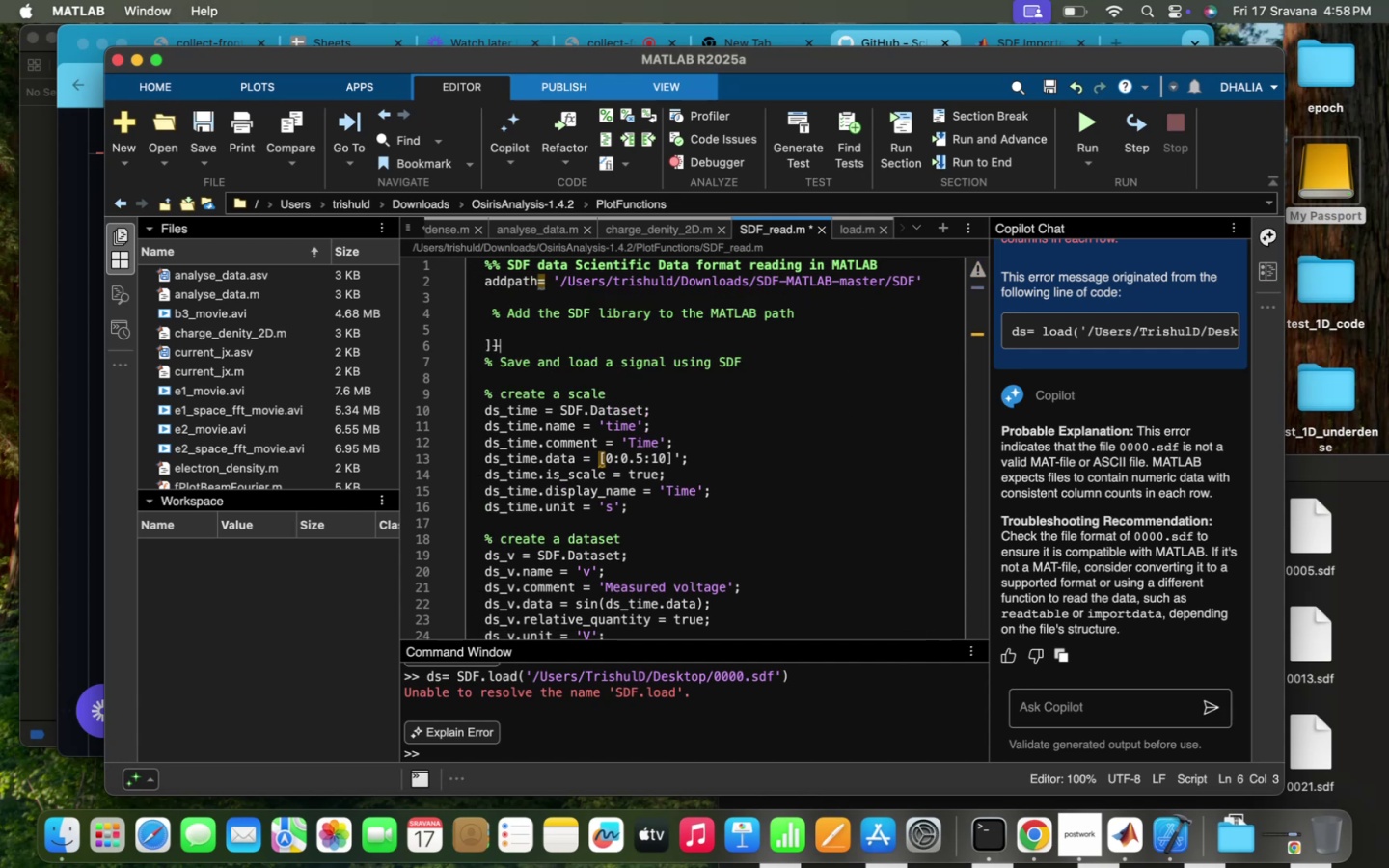 
key(Backspace)
 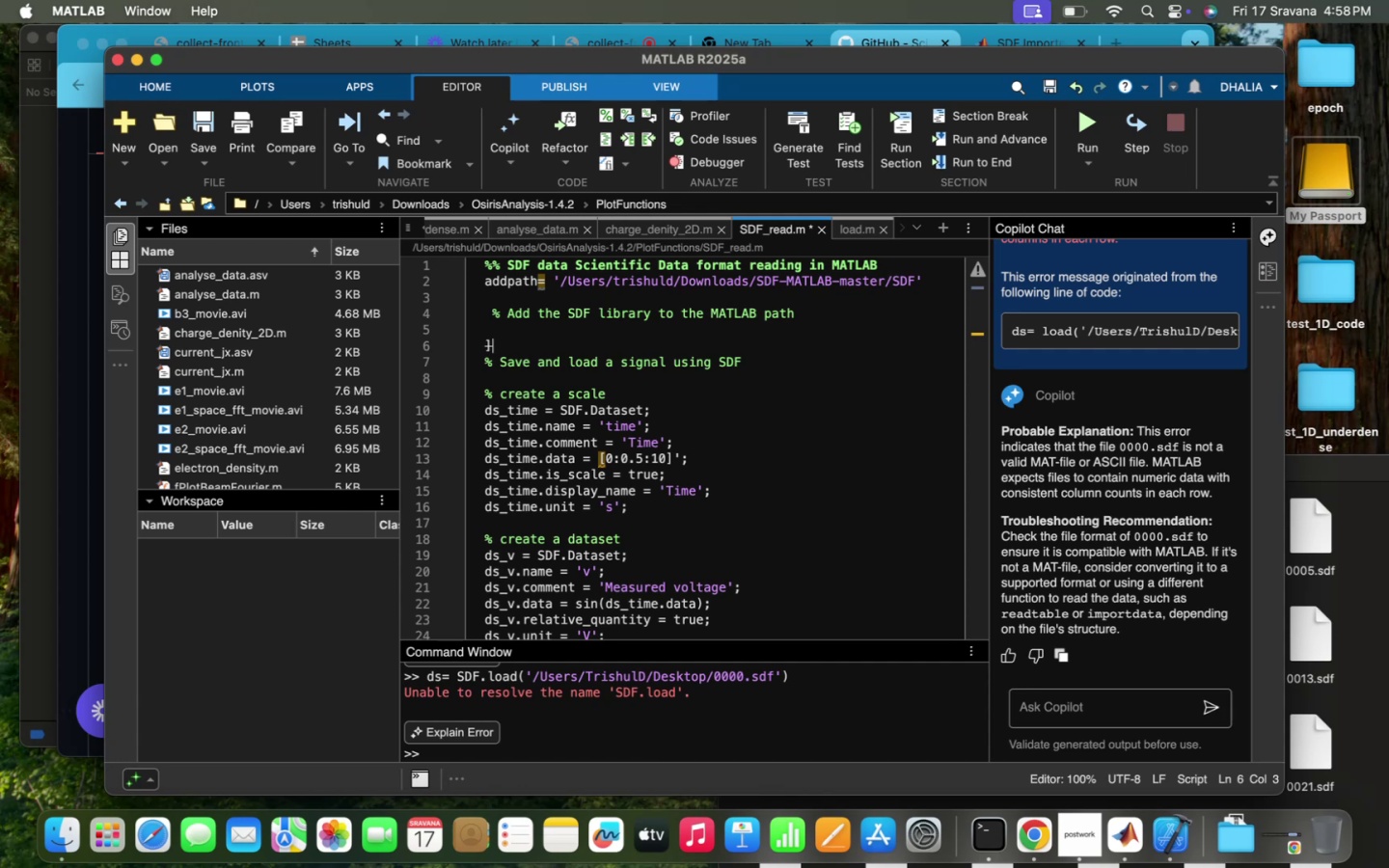 
key(Backspace)
 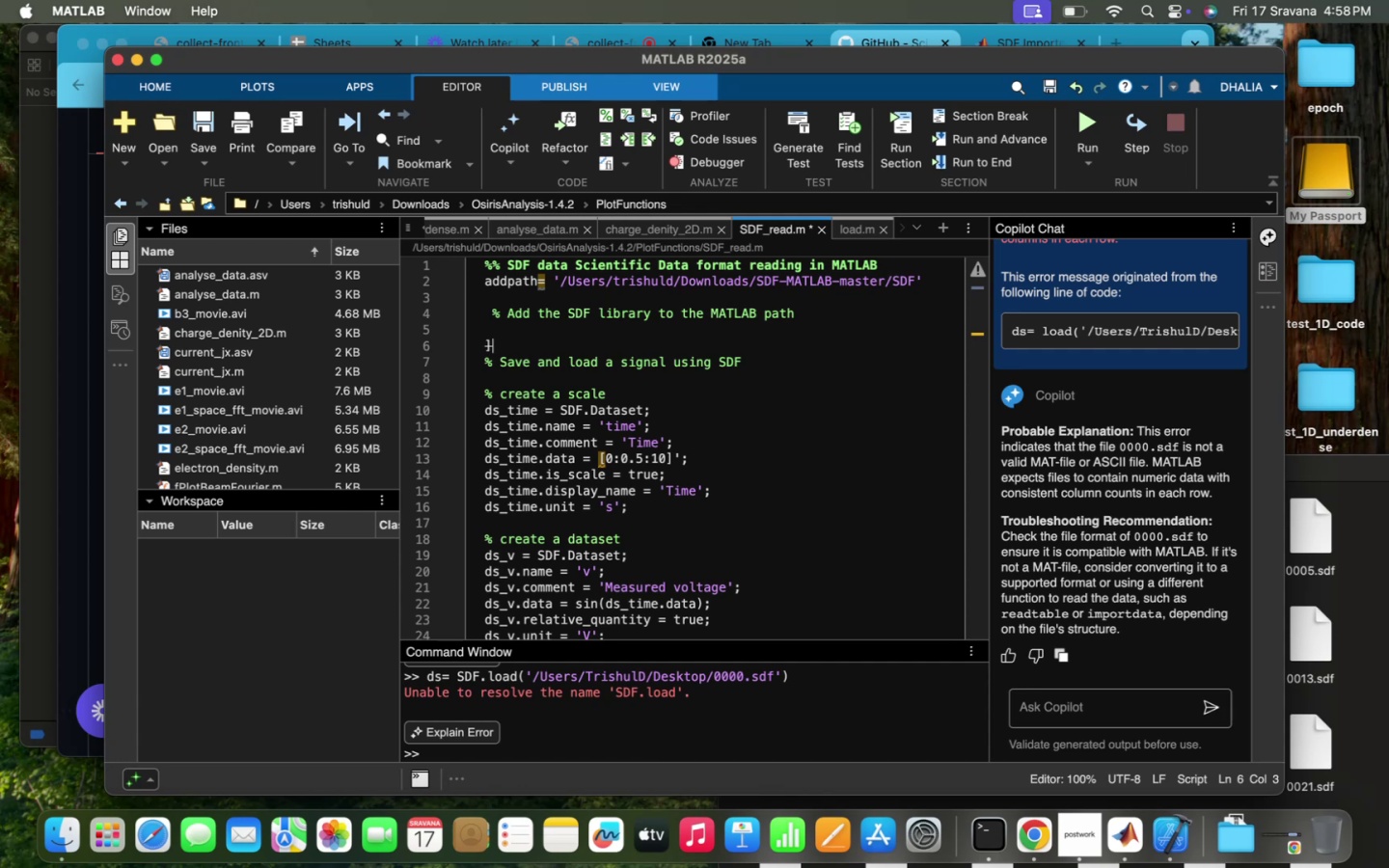 
key(Backspace)
 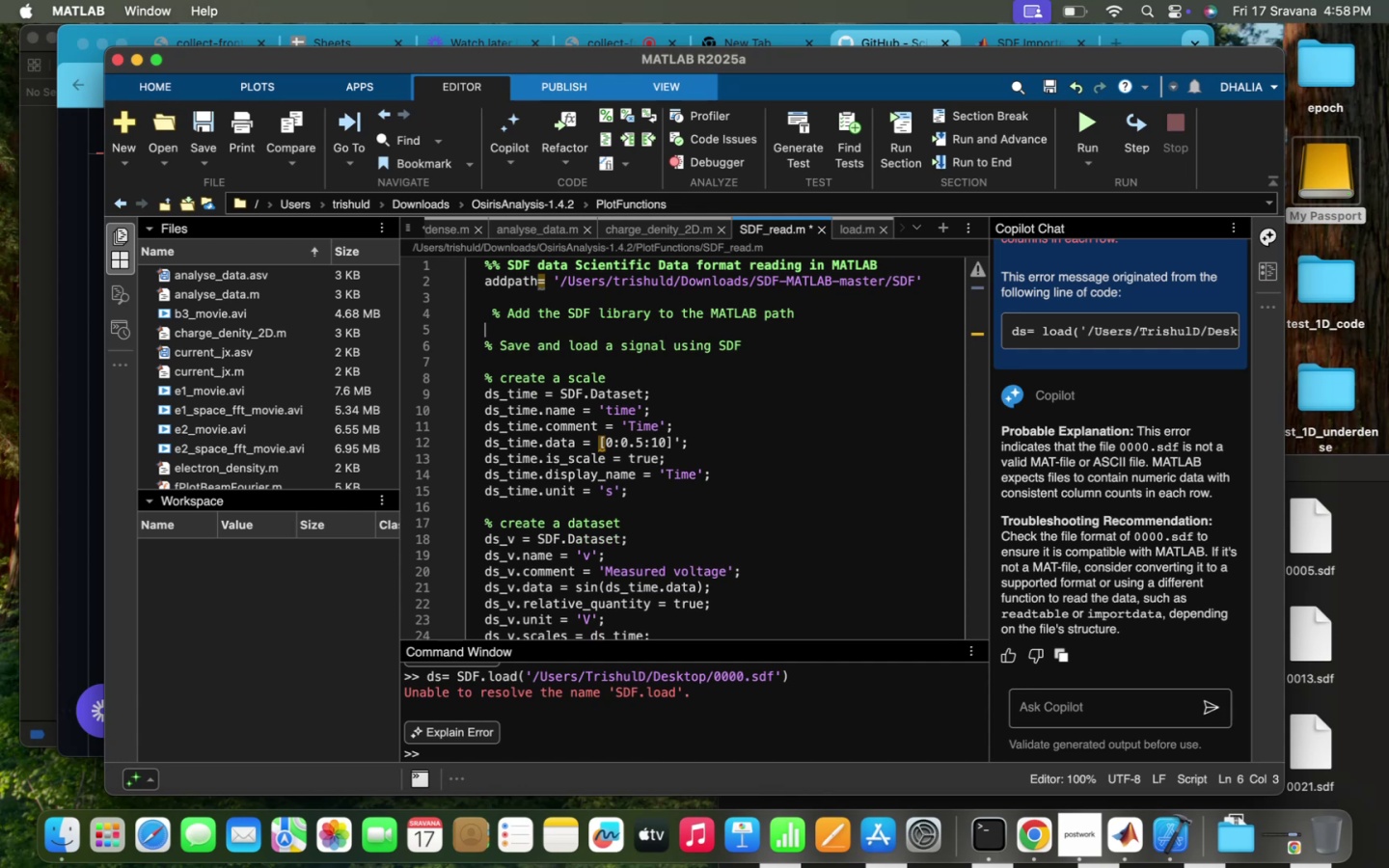 
key(Backspace)
 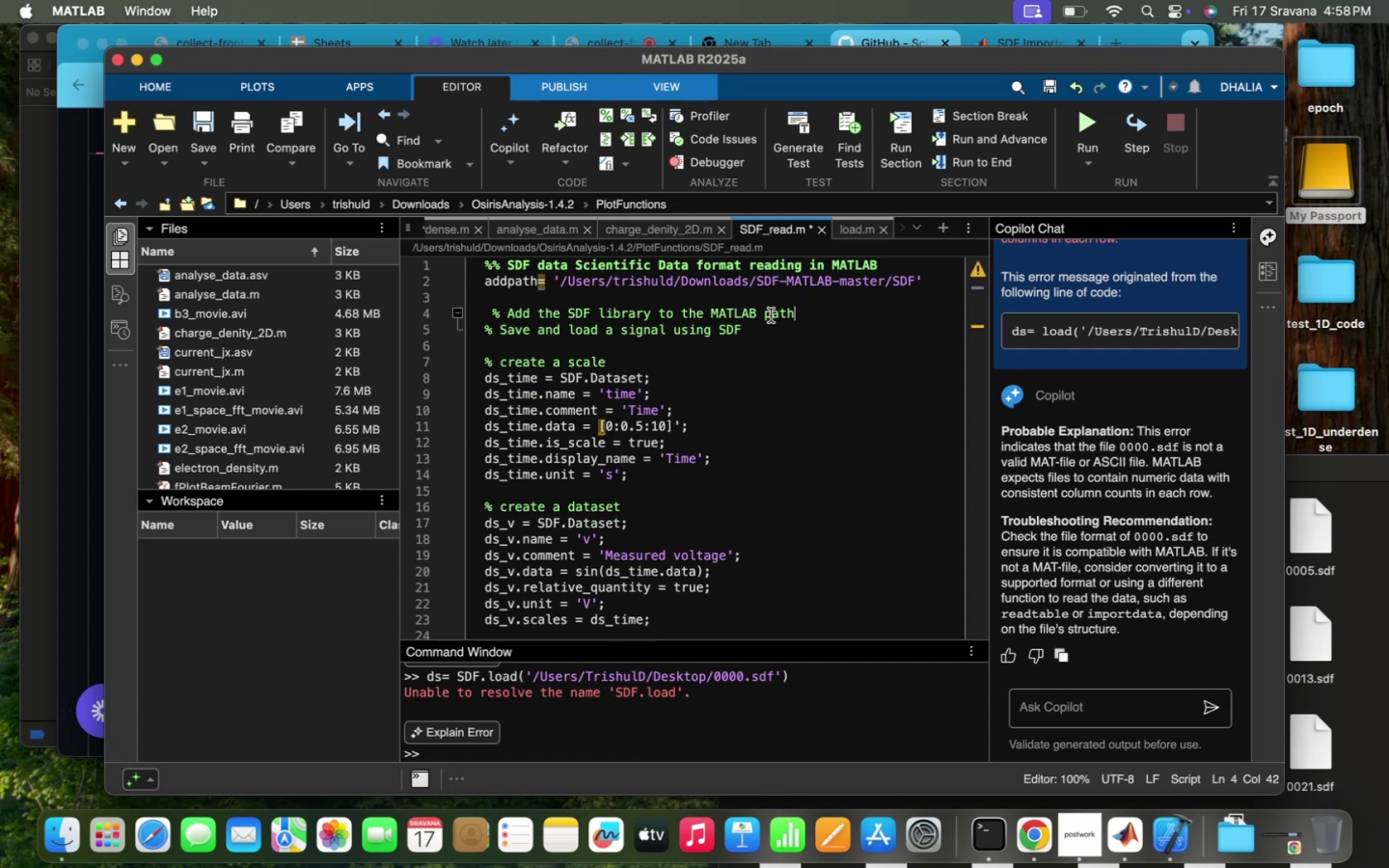 
left_click([925, 279])
 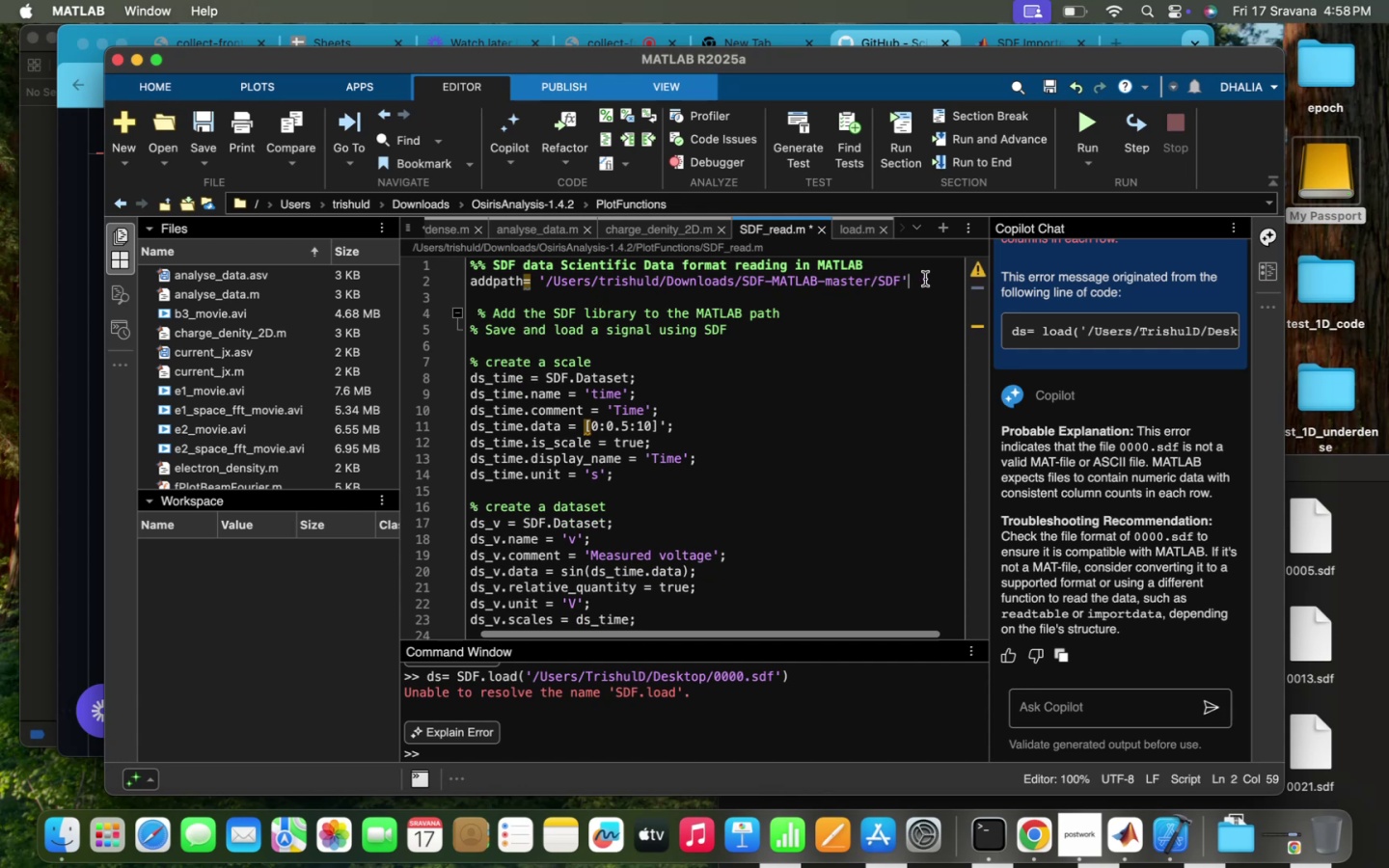 
key(Semicolon)
 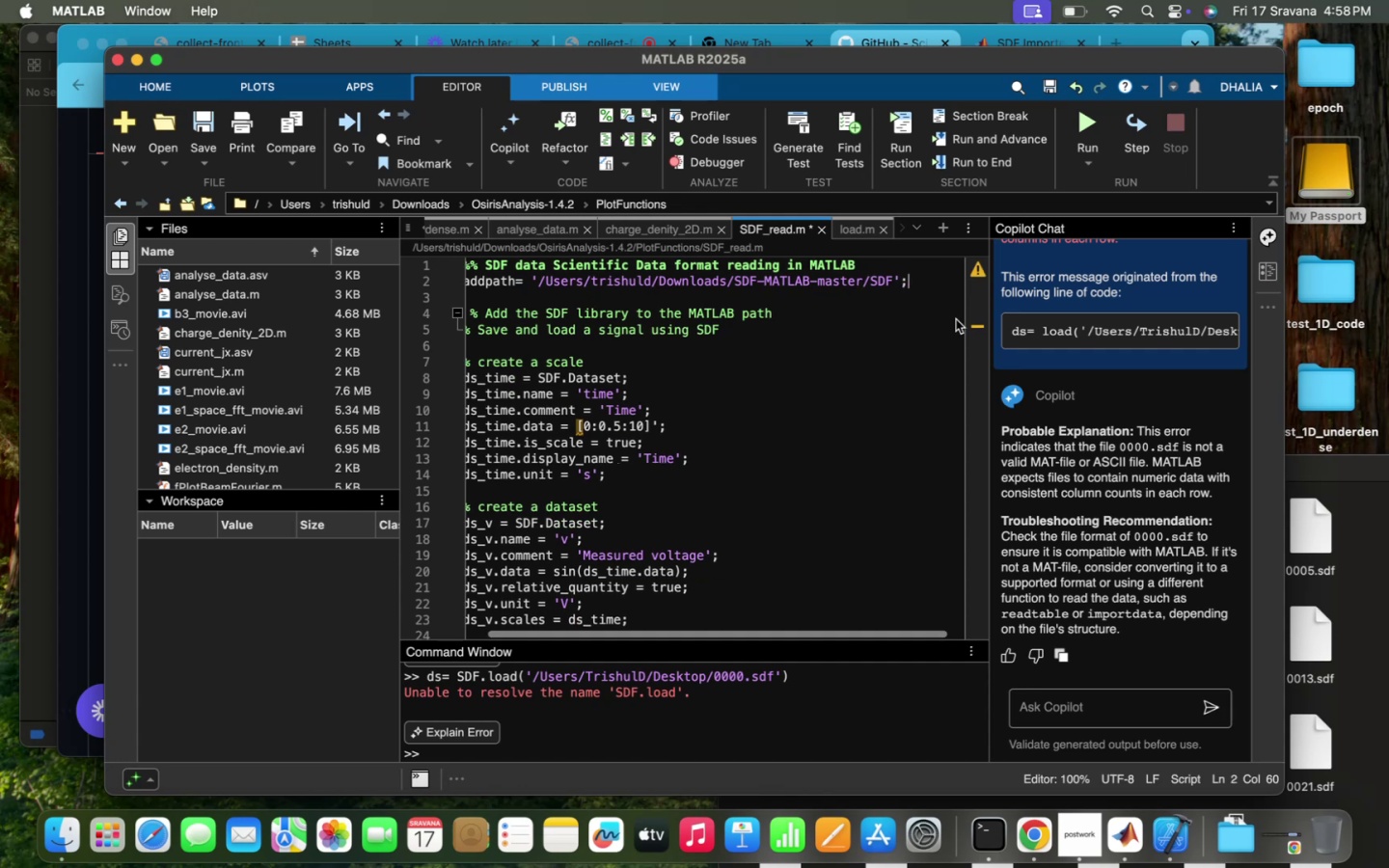 
scroll: coordinate [803, 374], scroll_direction: up, amount: 92.0
 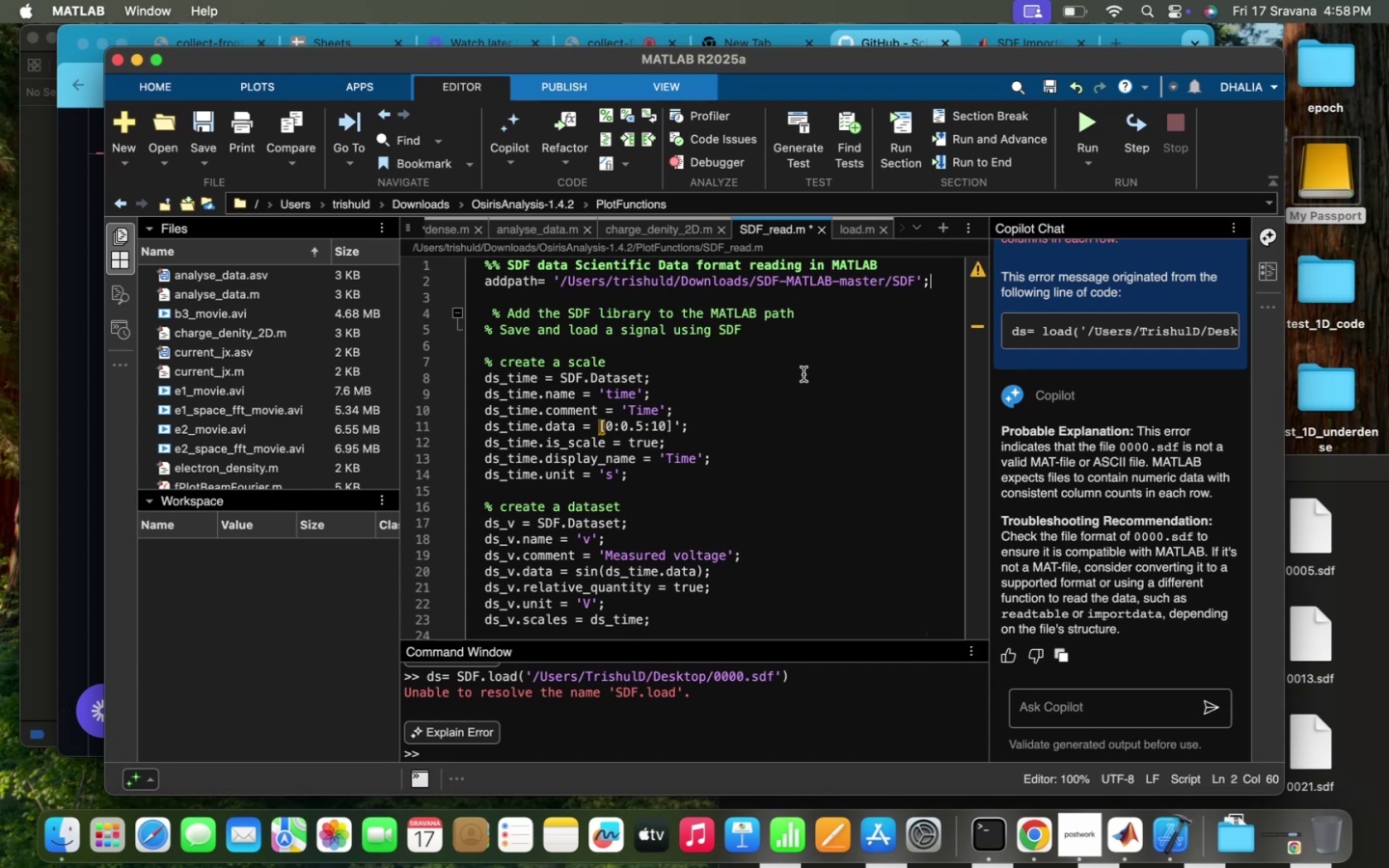 
wait(7.21)
 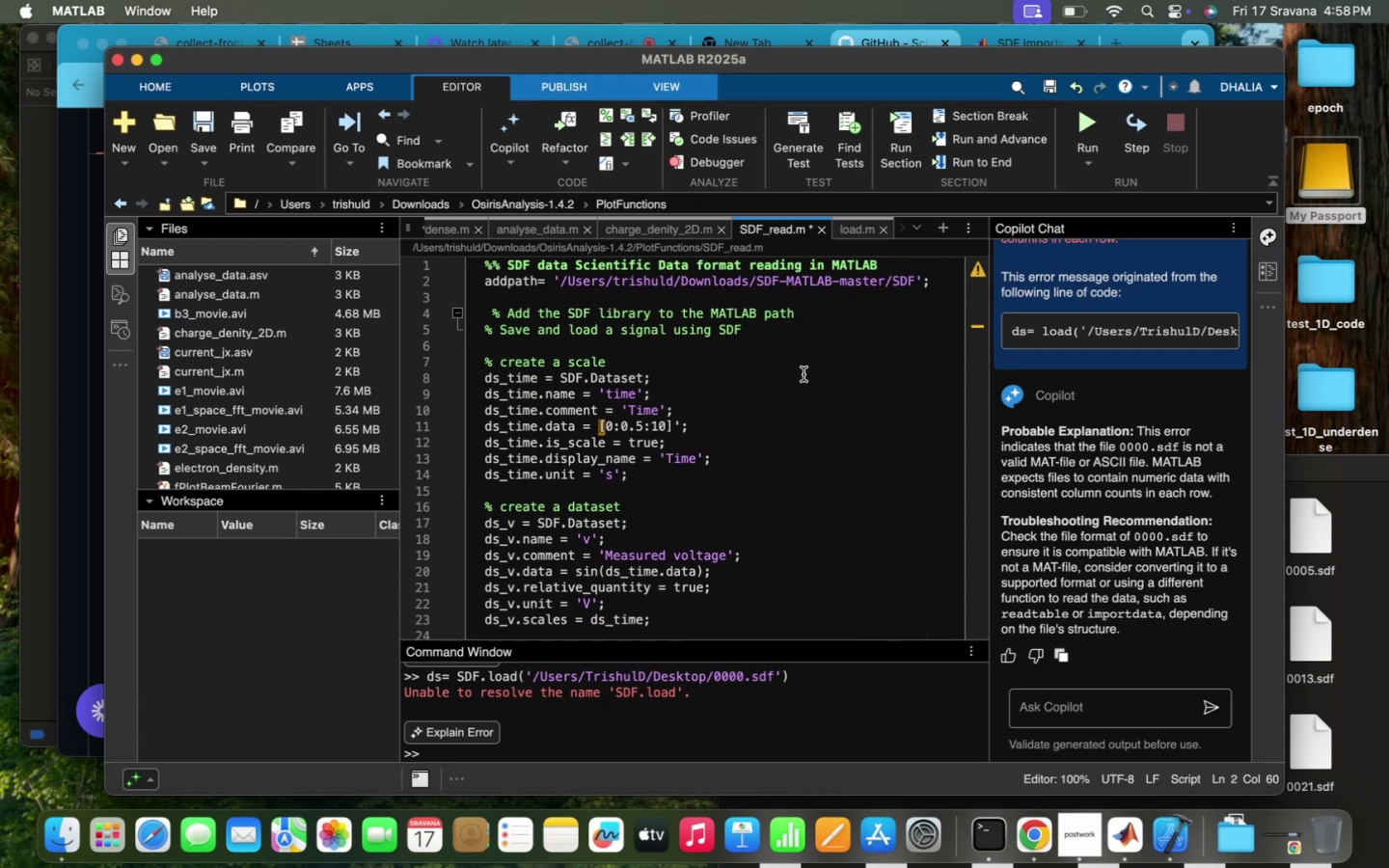 
scroll: coordinate [733, 453], scroll_direction: down, amount: 14.0
 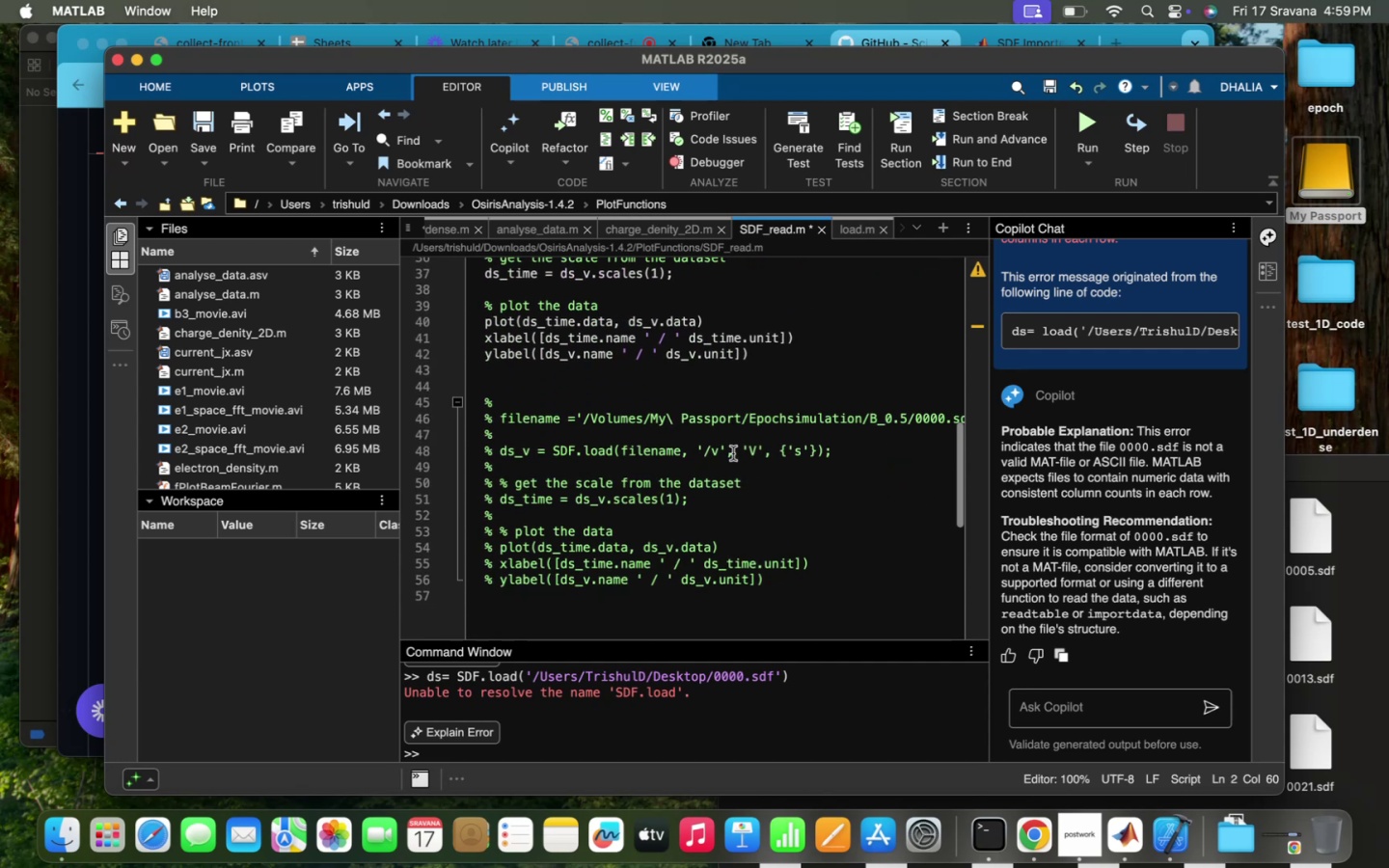 
scroll: coordinate [733, 453], scroll_direction: up, amount: 60.0
 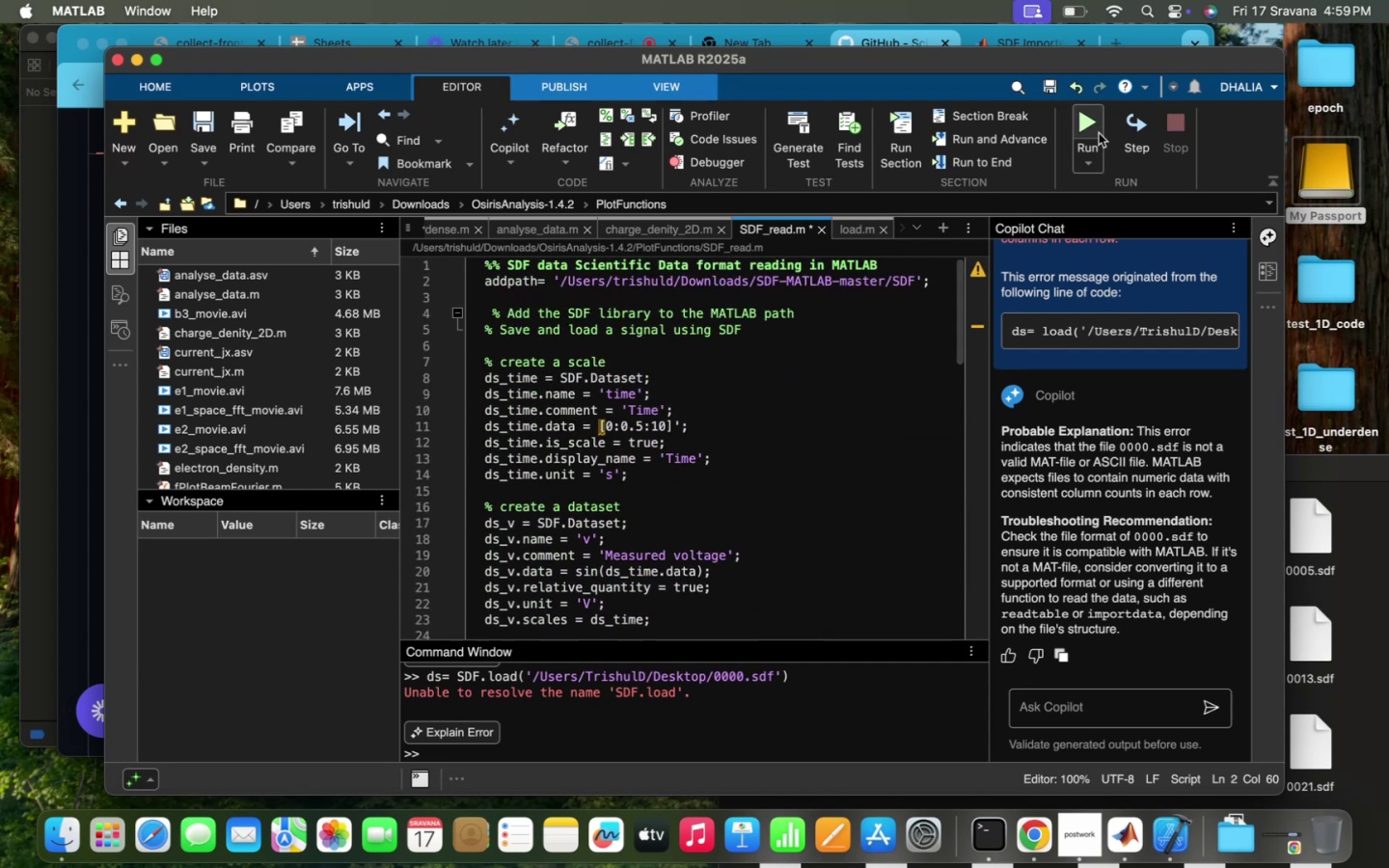 
left_click([1099, 133])
 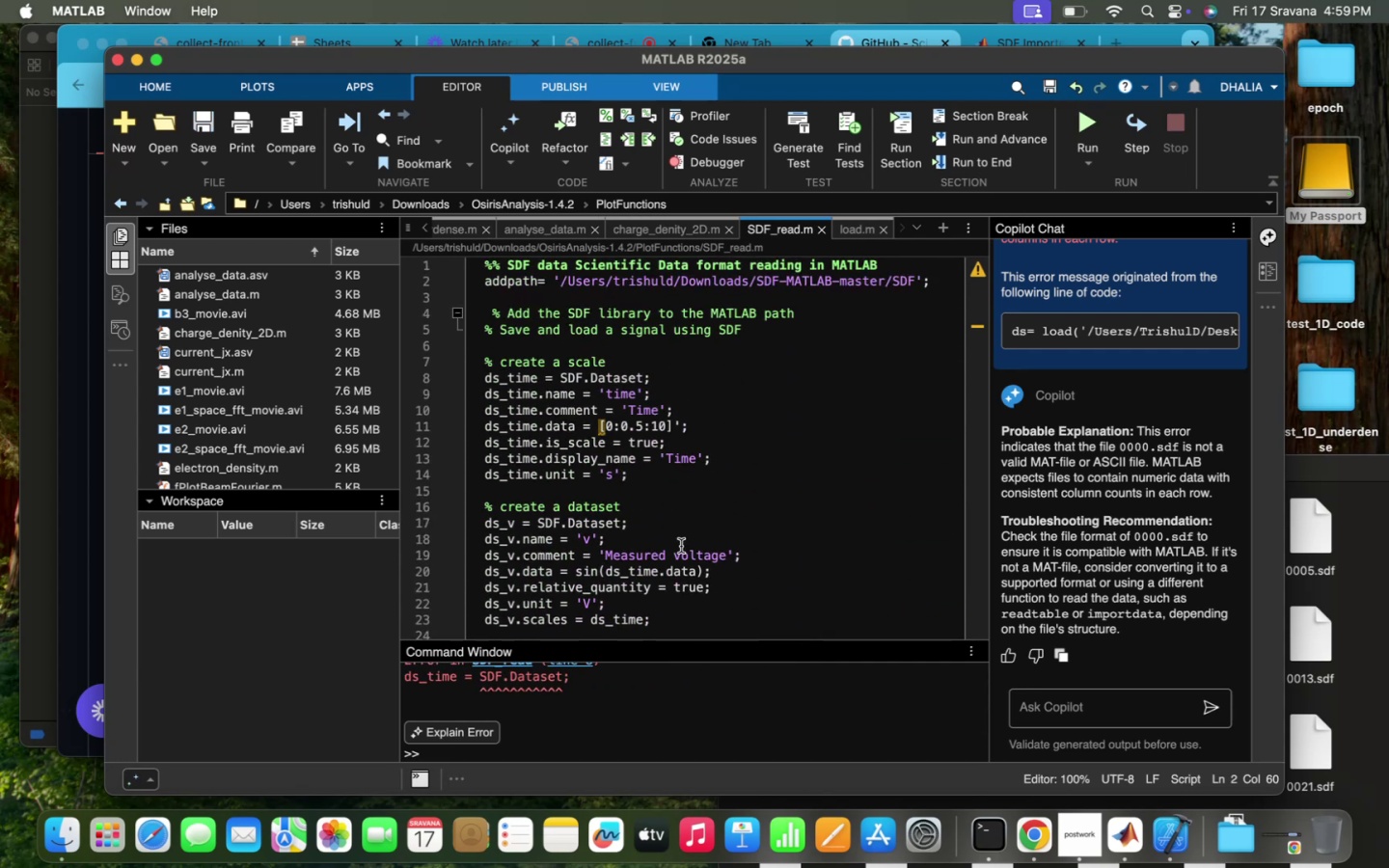 
left_click([681, 546])
 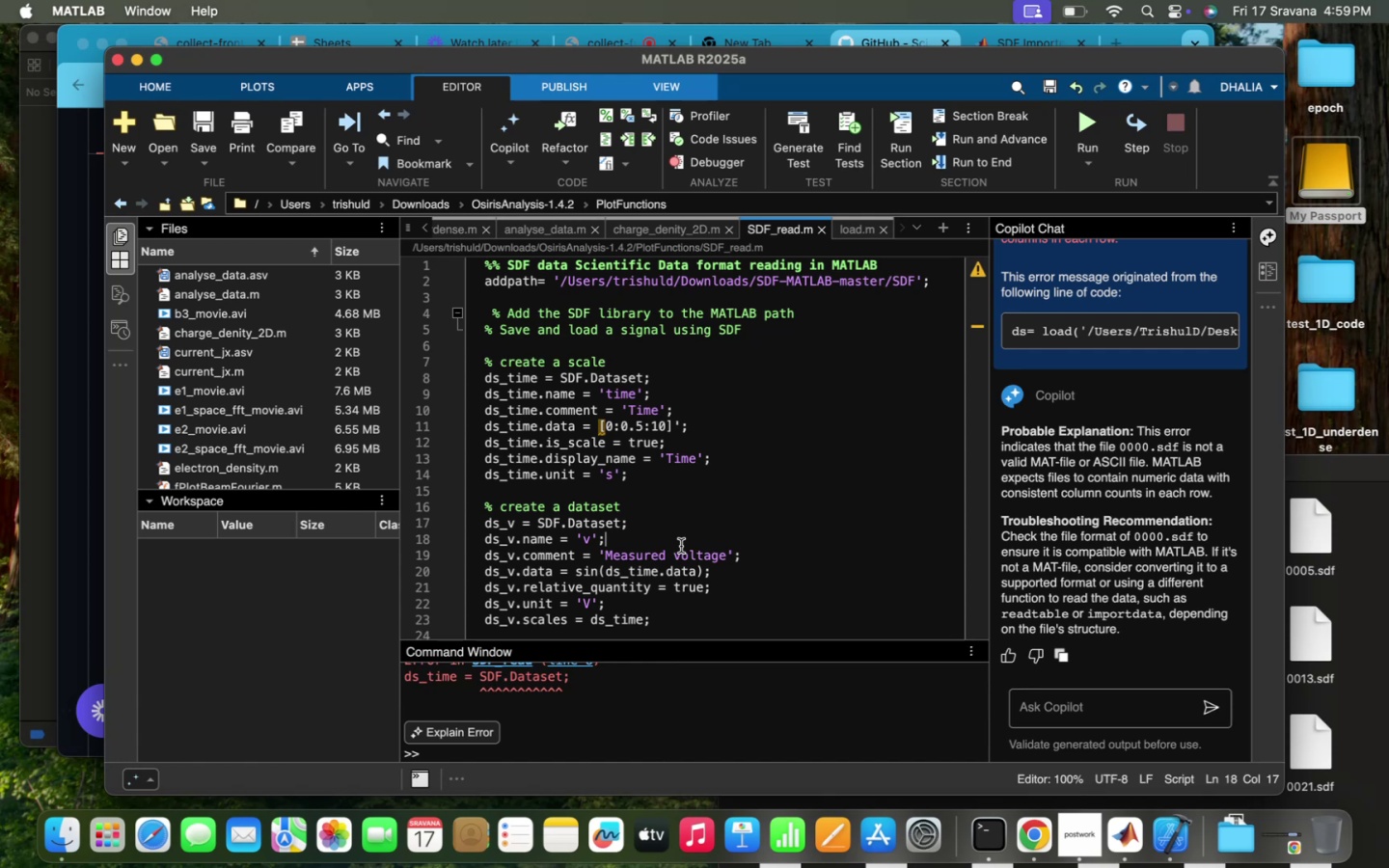 
scroll: coordinate [681, 546], scroll_direction: down, amount: 7.0
 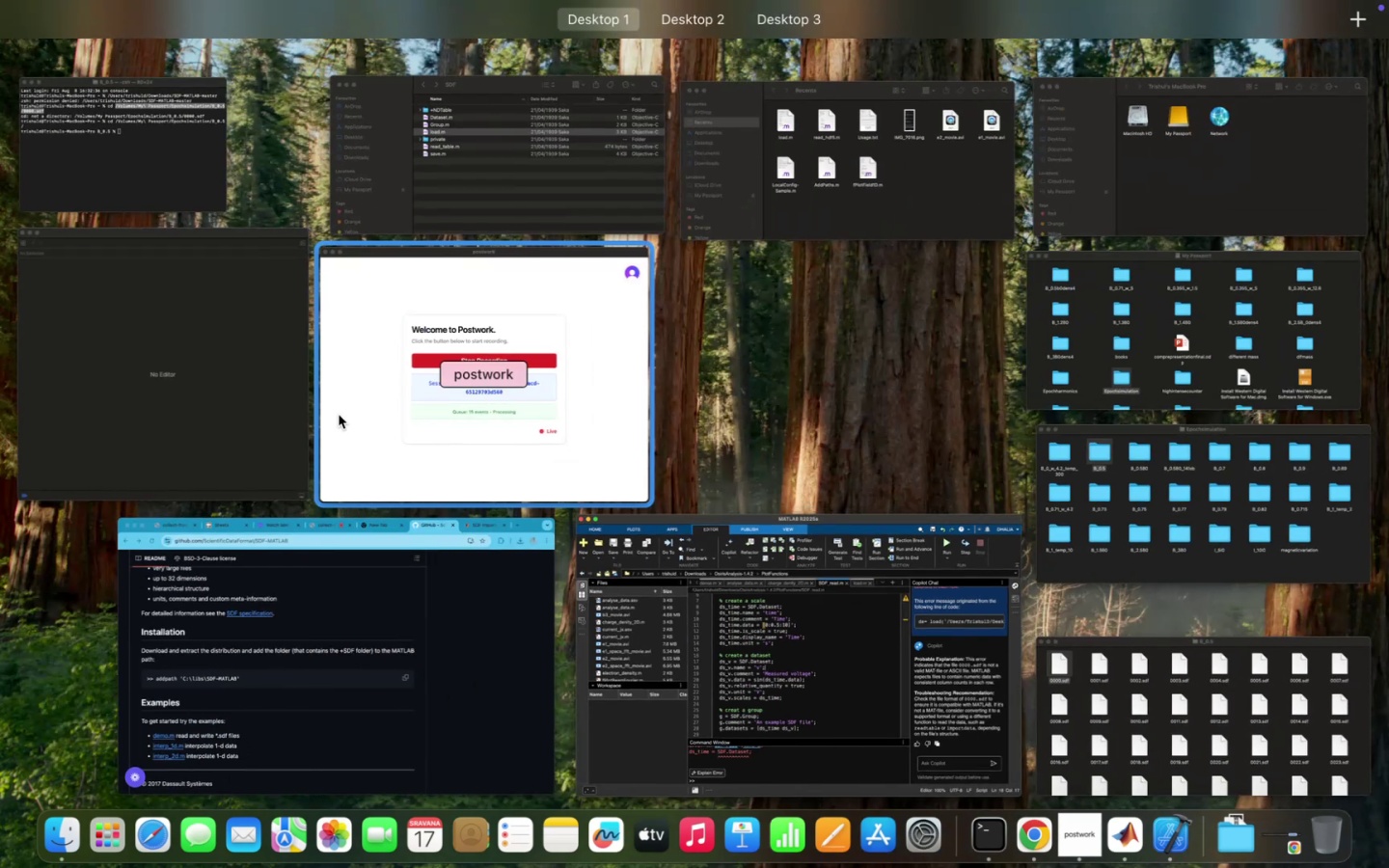 
left_click([125, 177])
 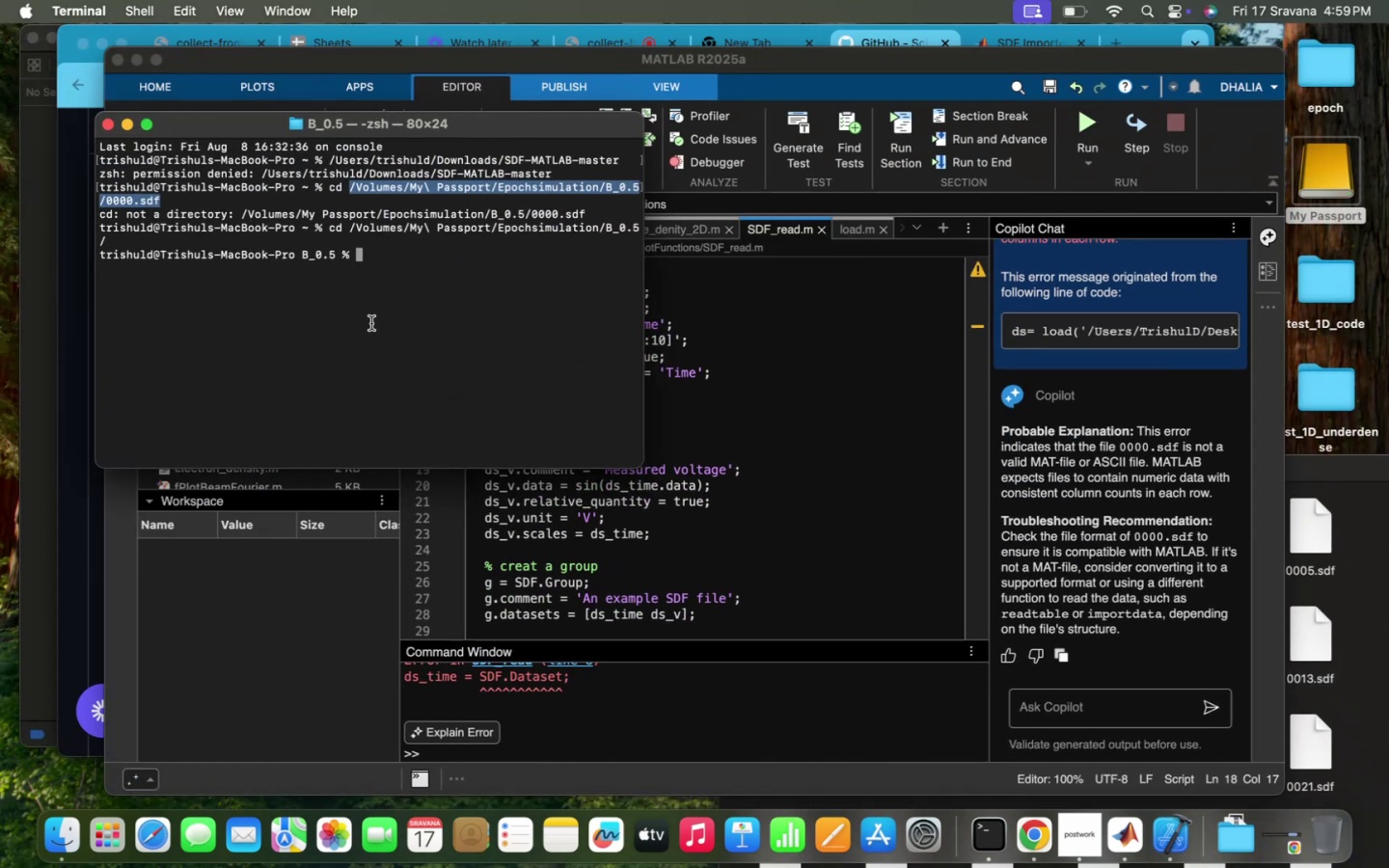 
hold_key(key=S, duration=0.38)
 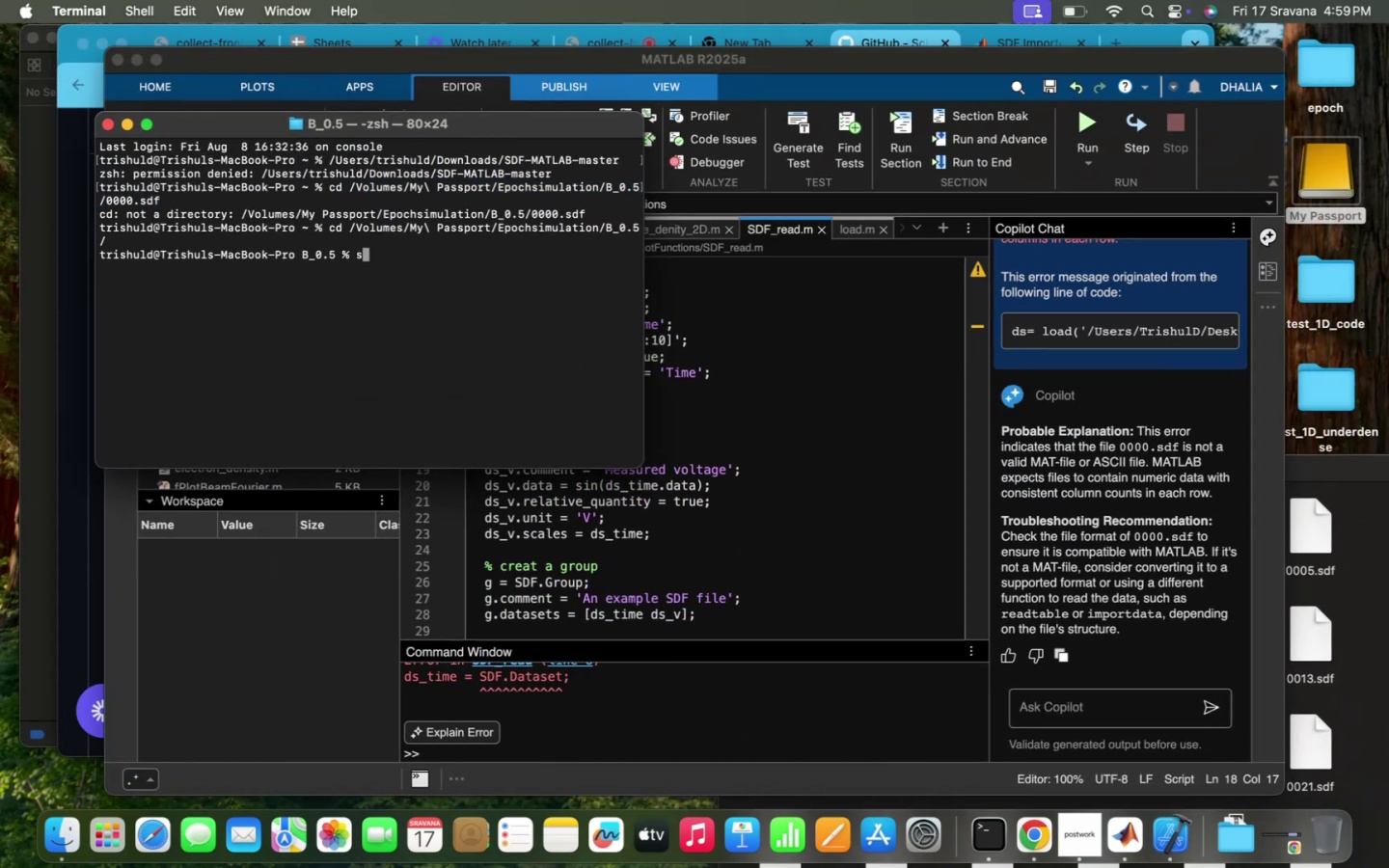 
type(sh -Y uswe)
key(Backspace)
key(Backspace)
type(er@10.232.36.8)
key(Backspace)
type(1)
key(Backspace)
type(\)
key(Backspace)
type(91)
key(Backspace)
type(2)
 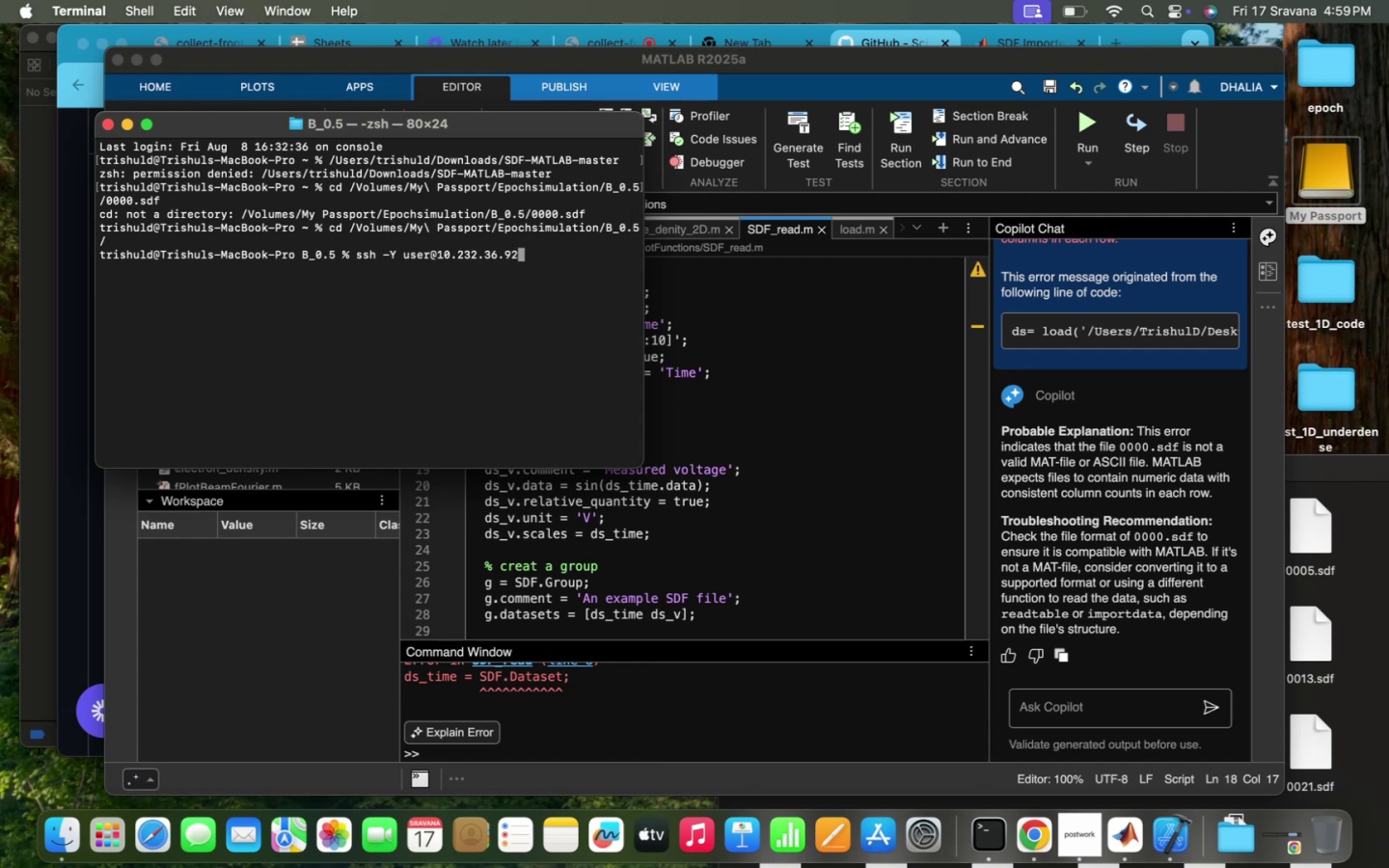 
key(Enter)
 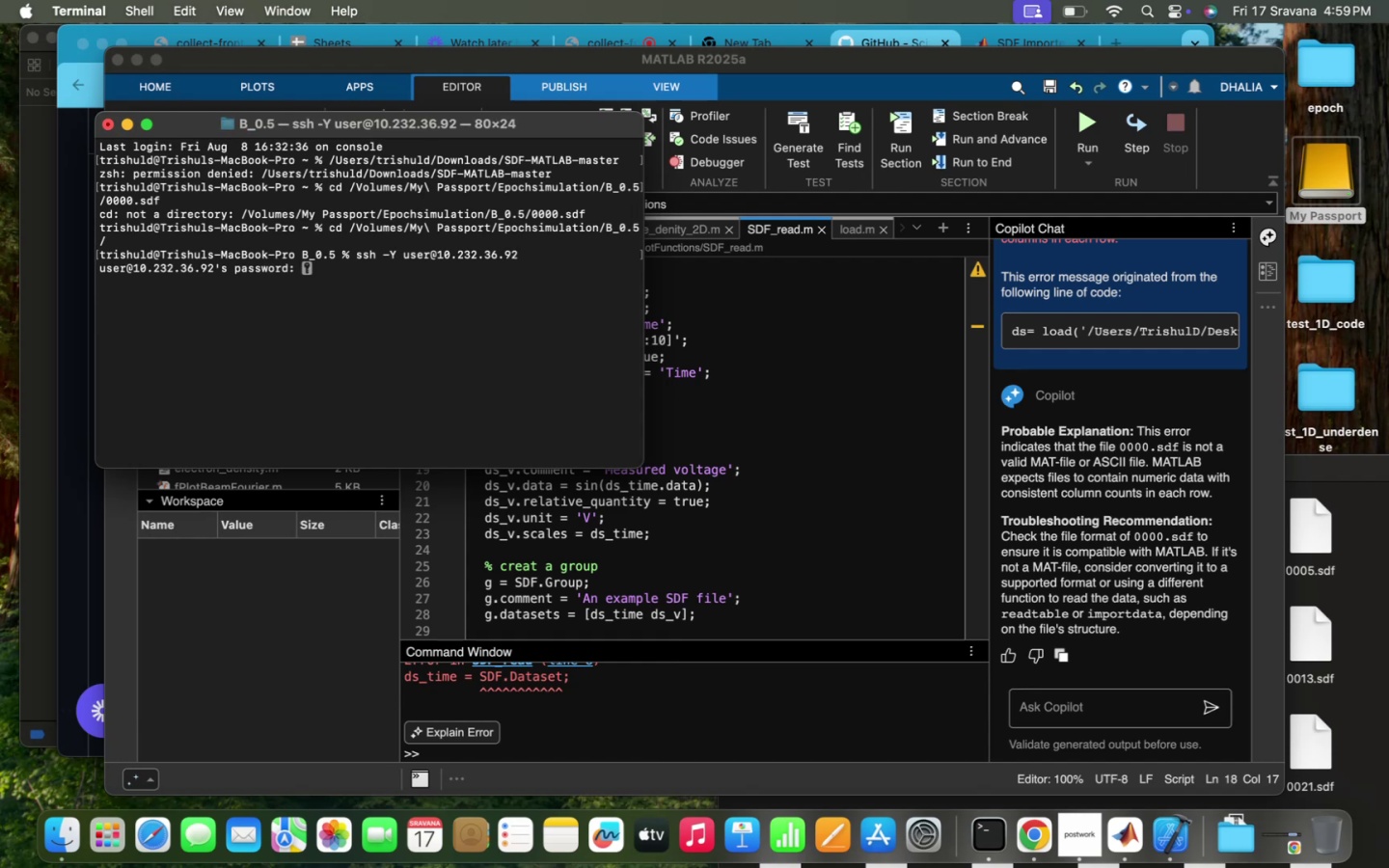 
type(cd )
key(Backspace)
type(../)
key(Backspace)
key(Backspace)
key(Backspace)
type( ../../new)
key(Tab)
type(_)
key(Tab)
 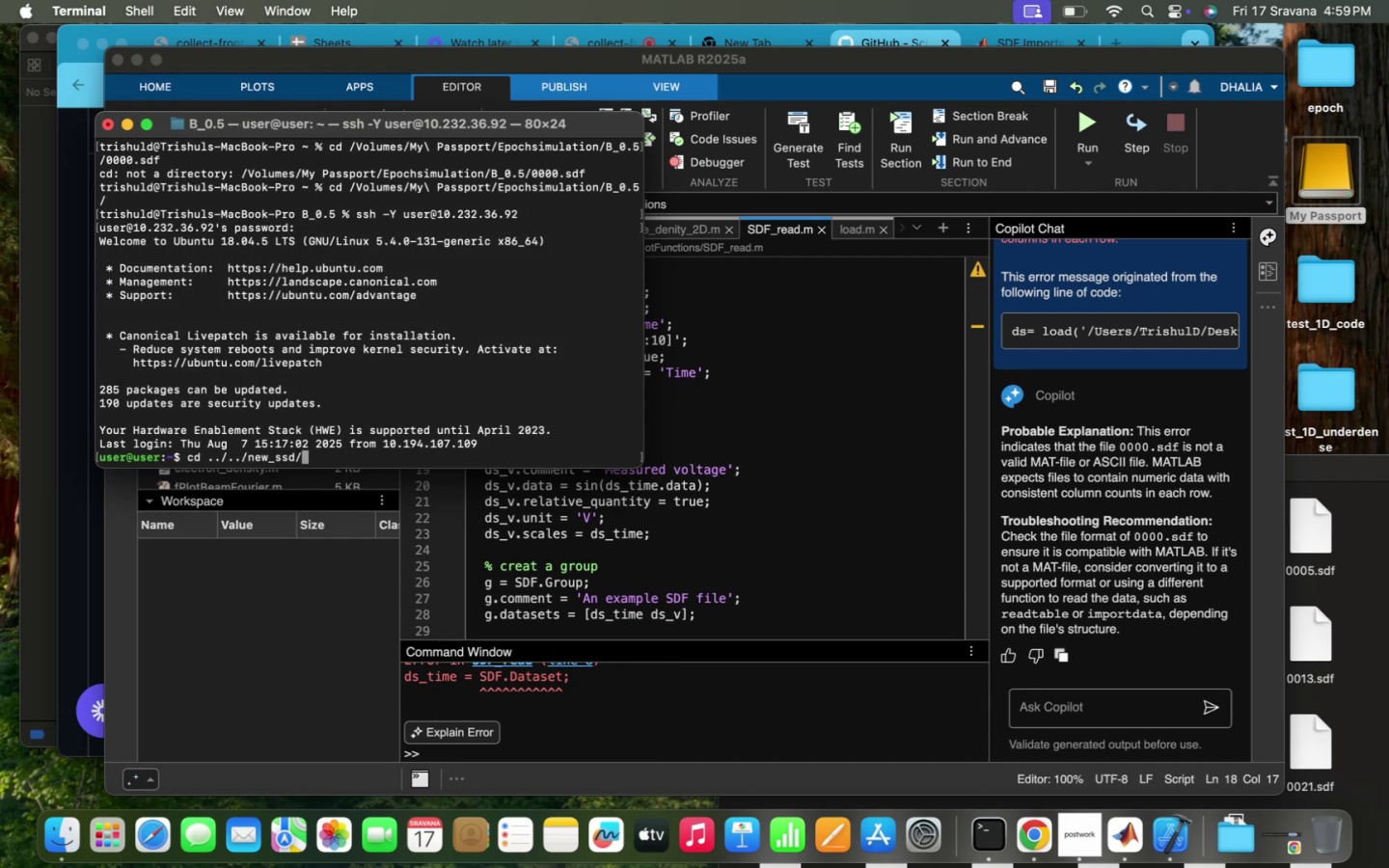 
key(Enter)
 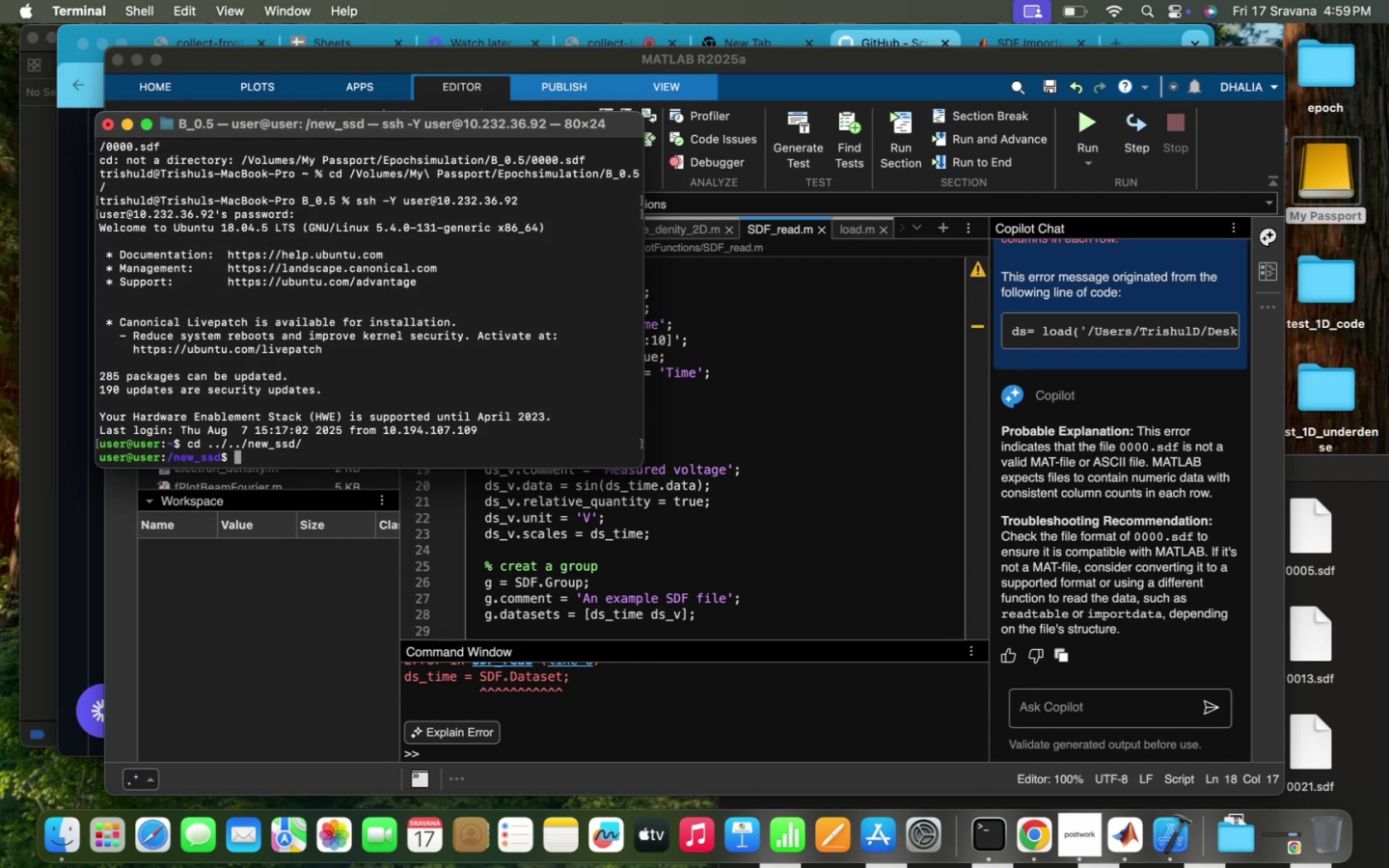 
type(ks)
key(Backspace)
key(Backspace)
type(ls)
 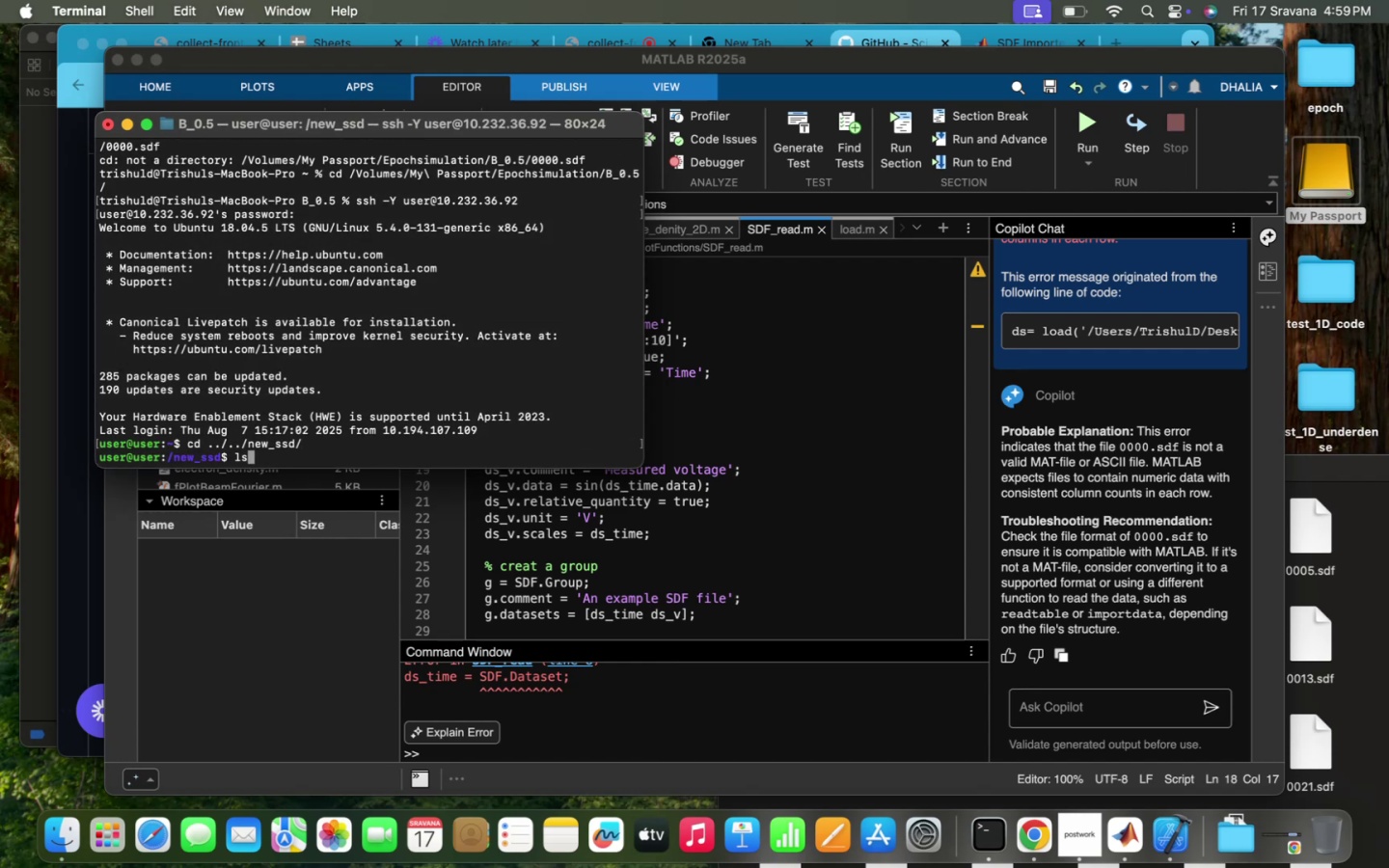 
key(Enter)
 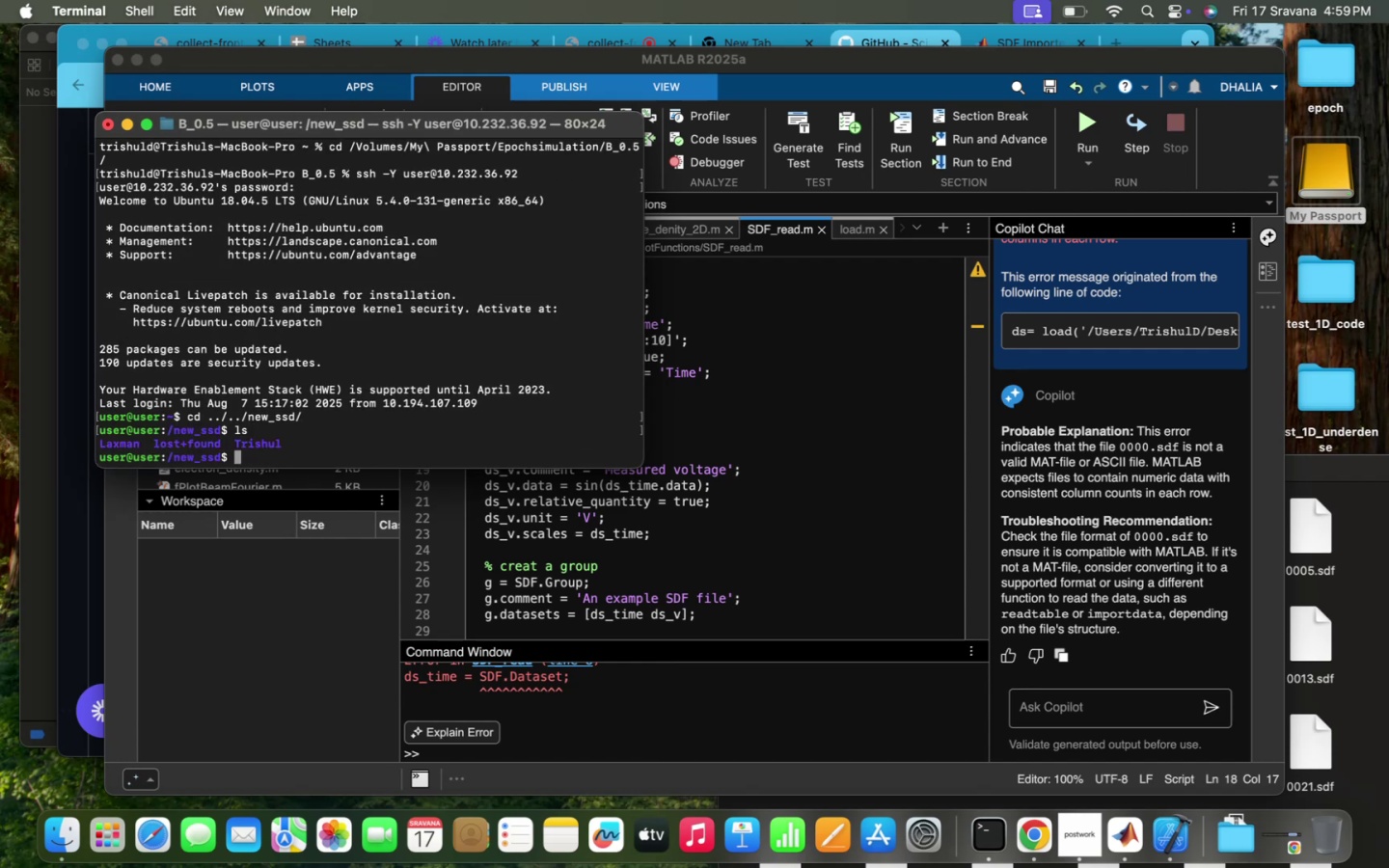 
type(cd T)
key(Tab)
 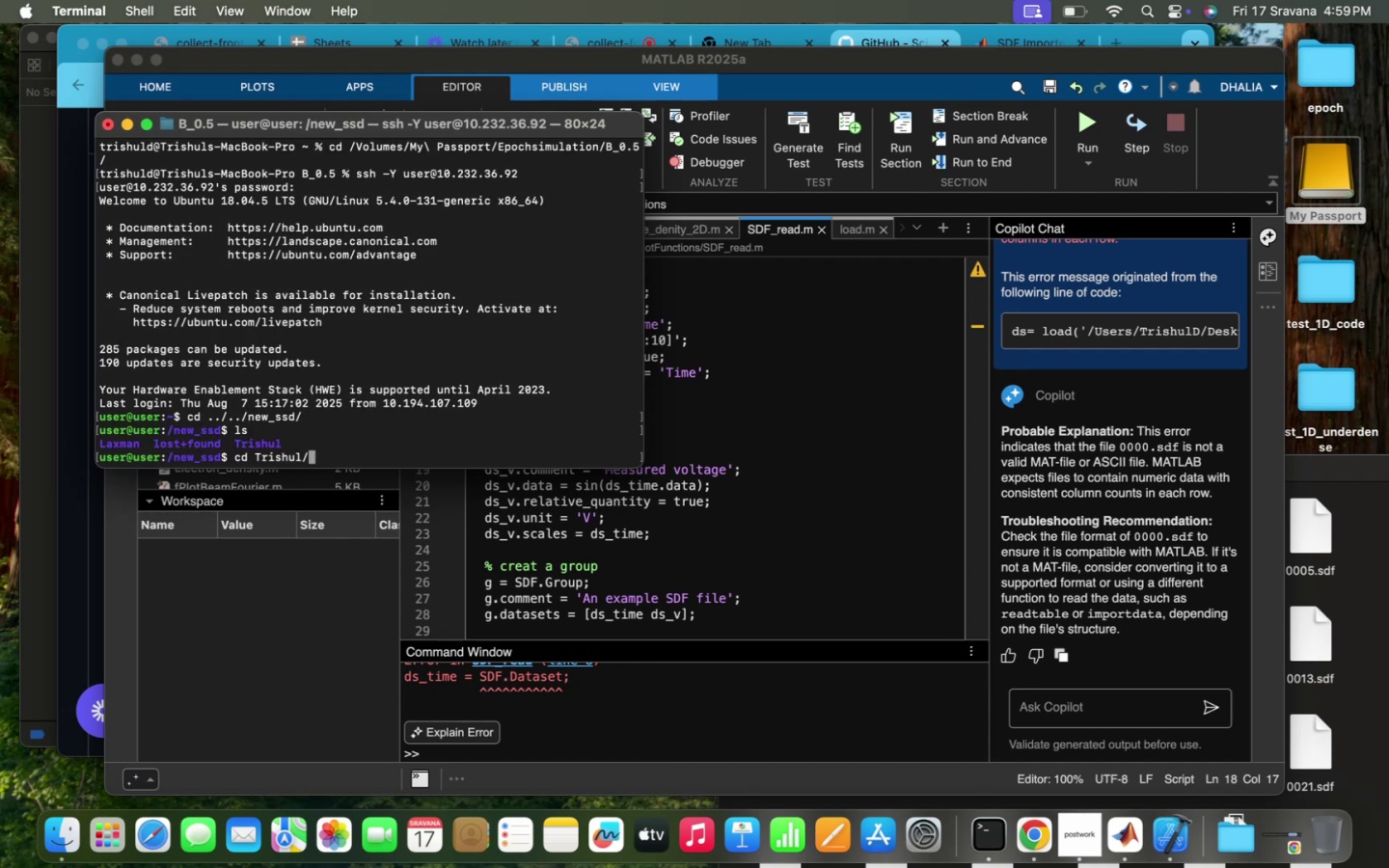 
key(Enter)
 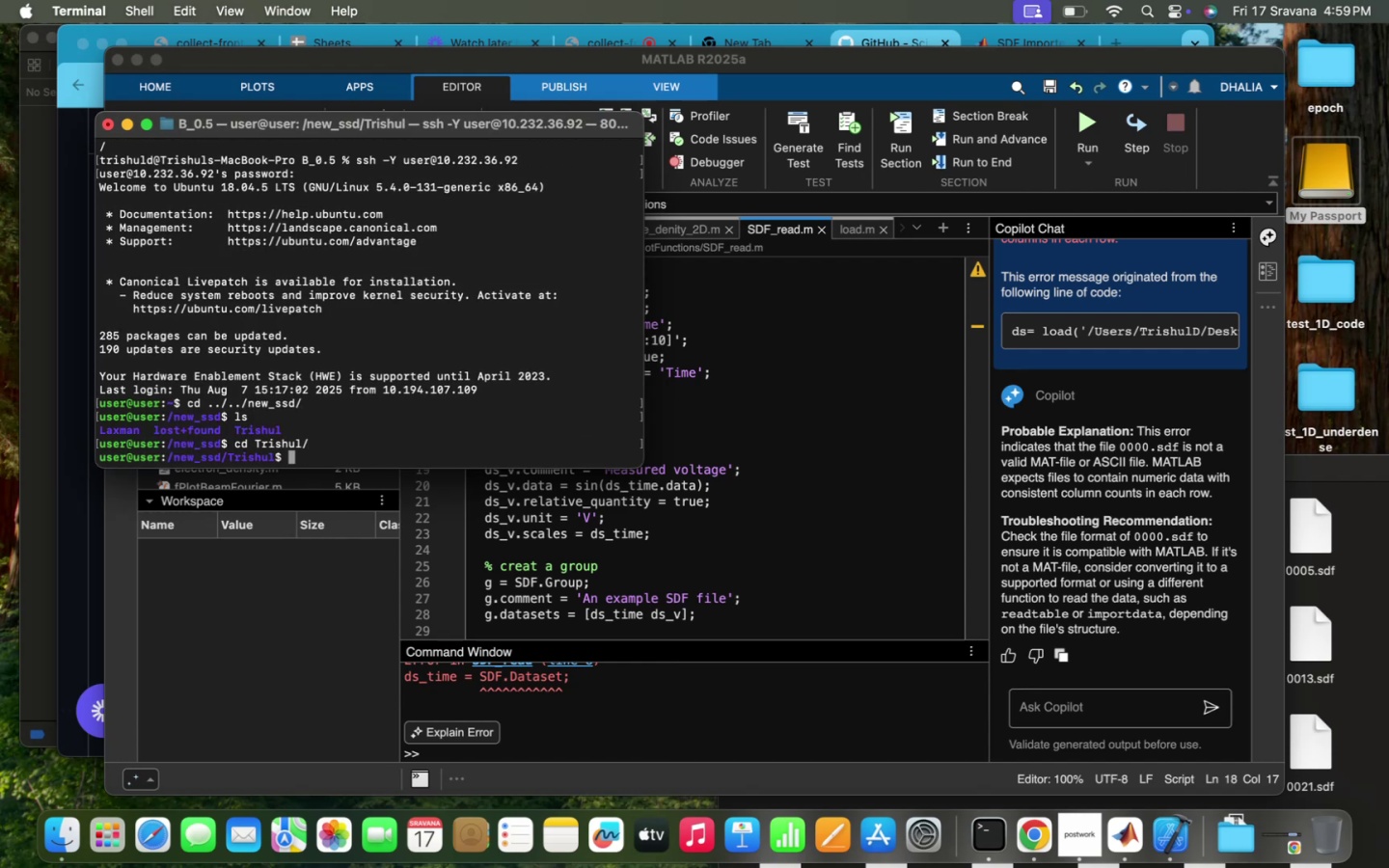 
type(ls)
 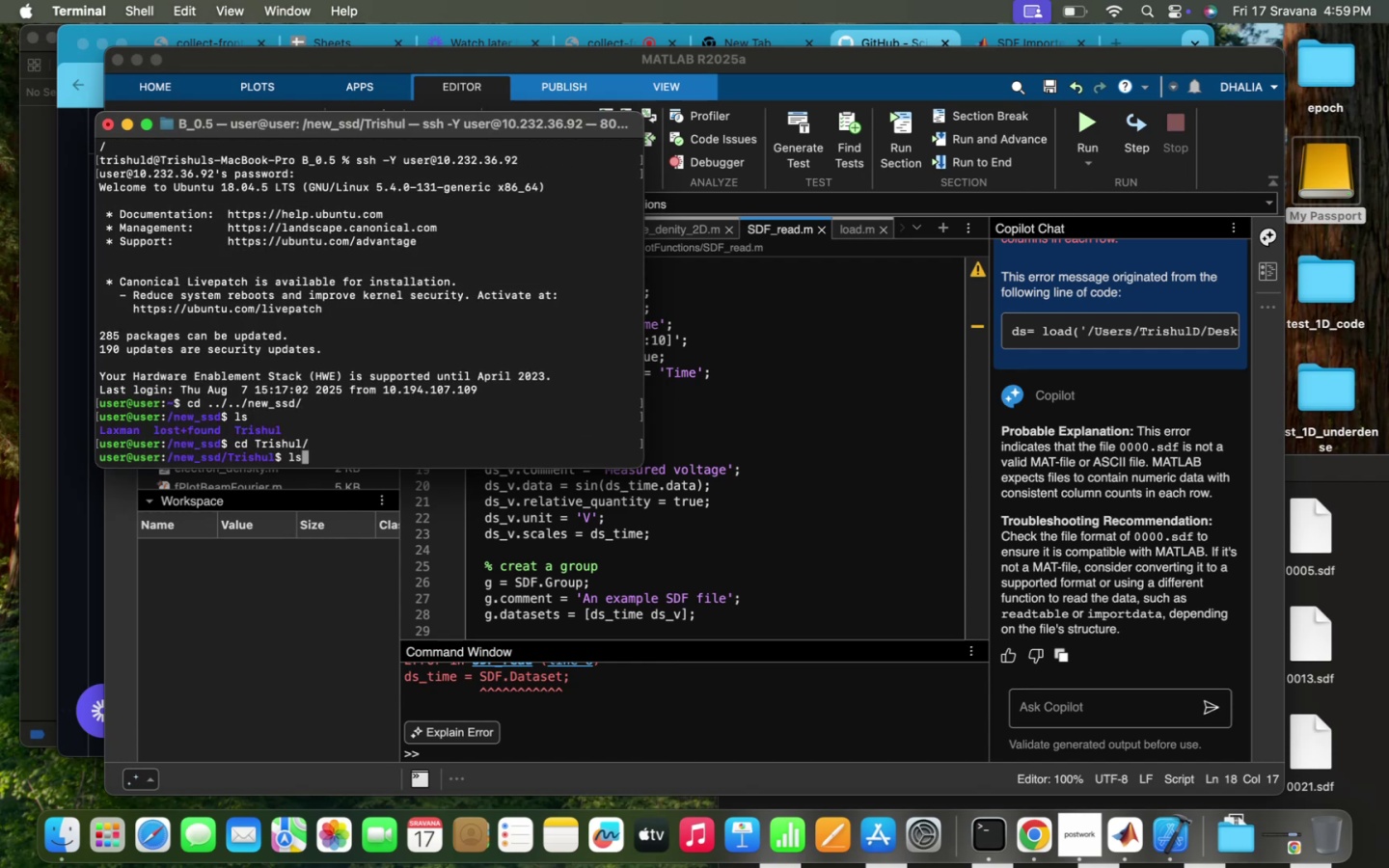 
key(Enter)
 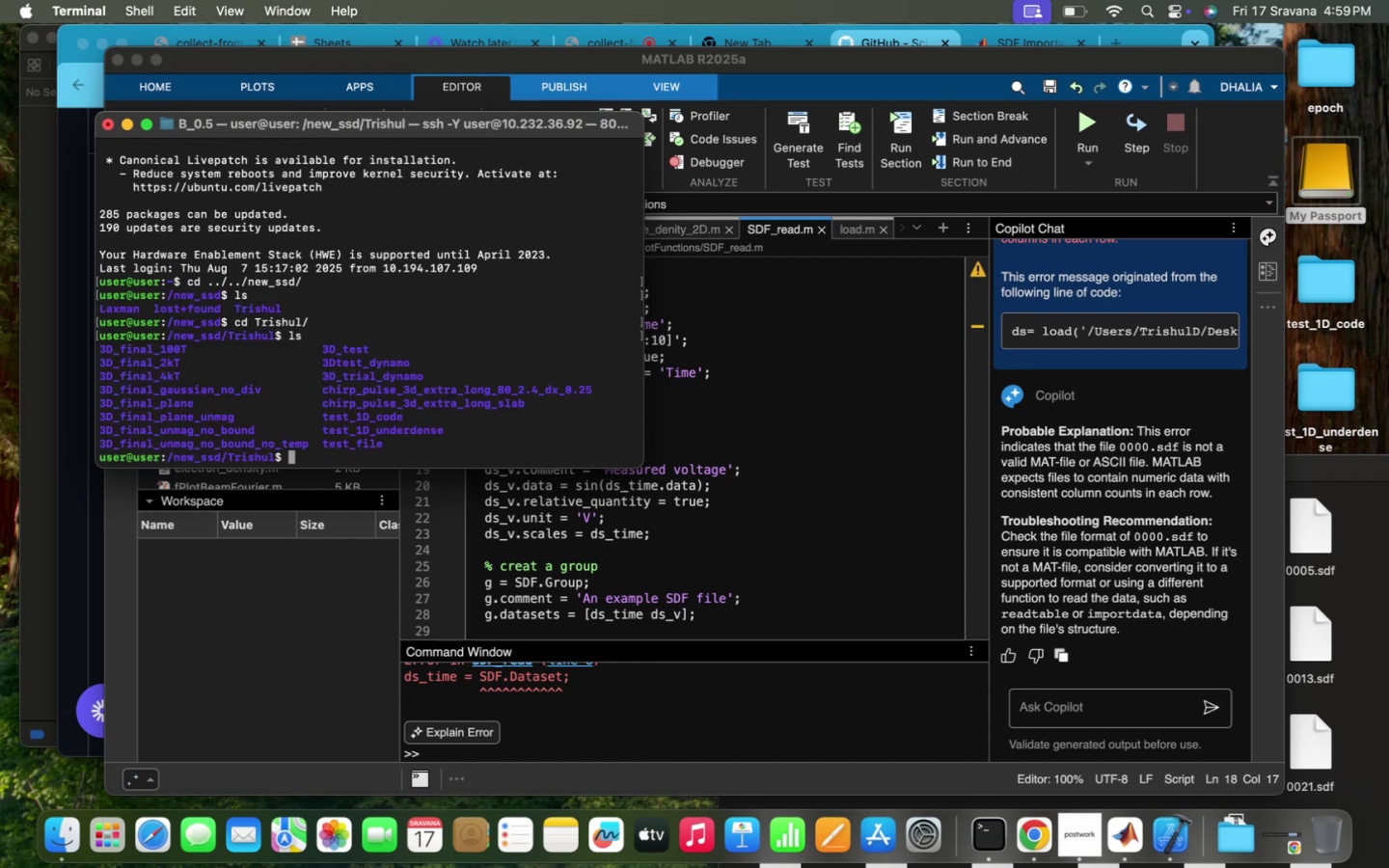 
type(cd t)
key(Tab)
 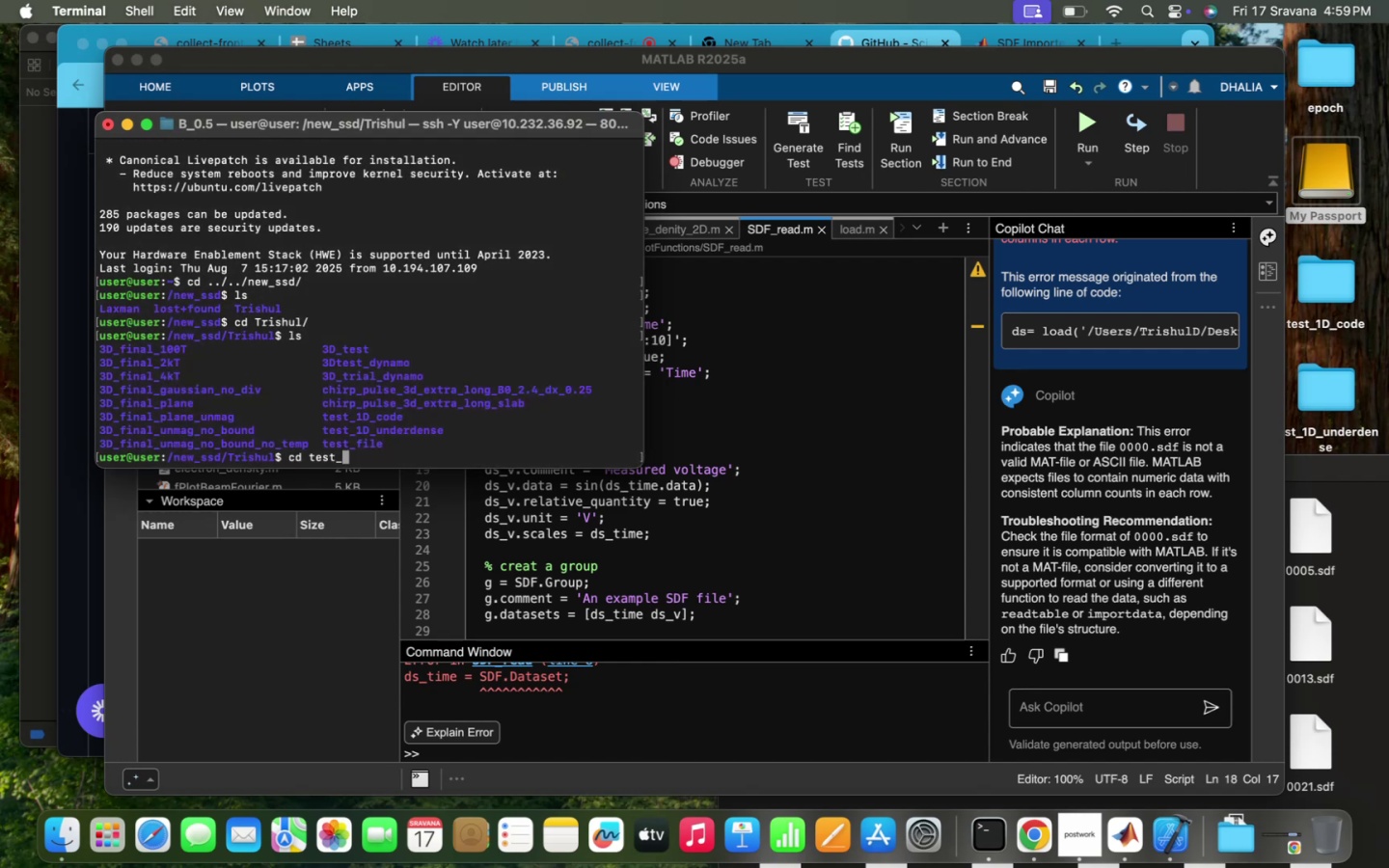 
key(Enter)
 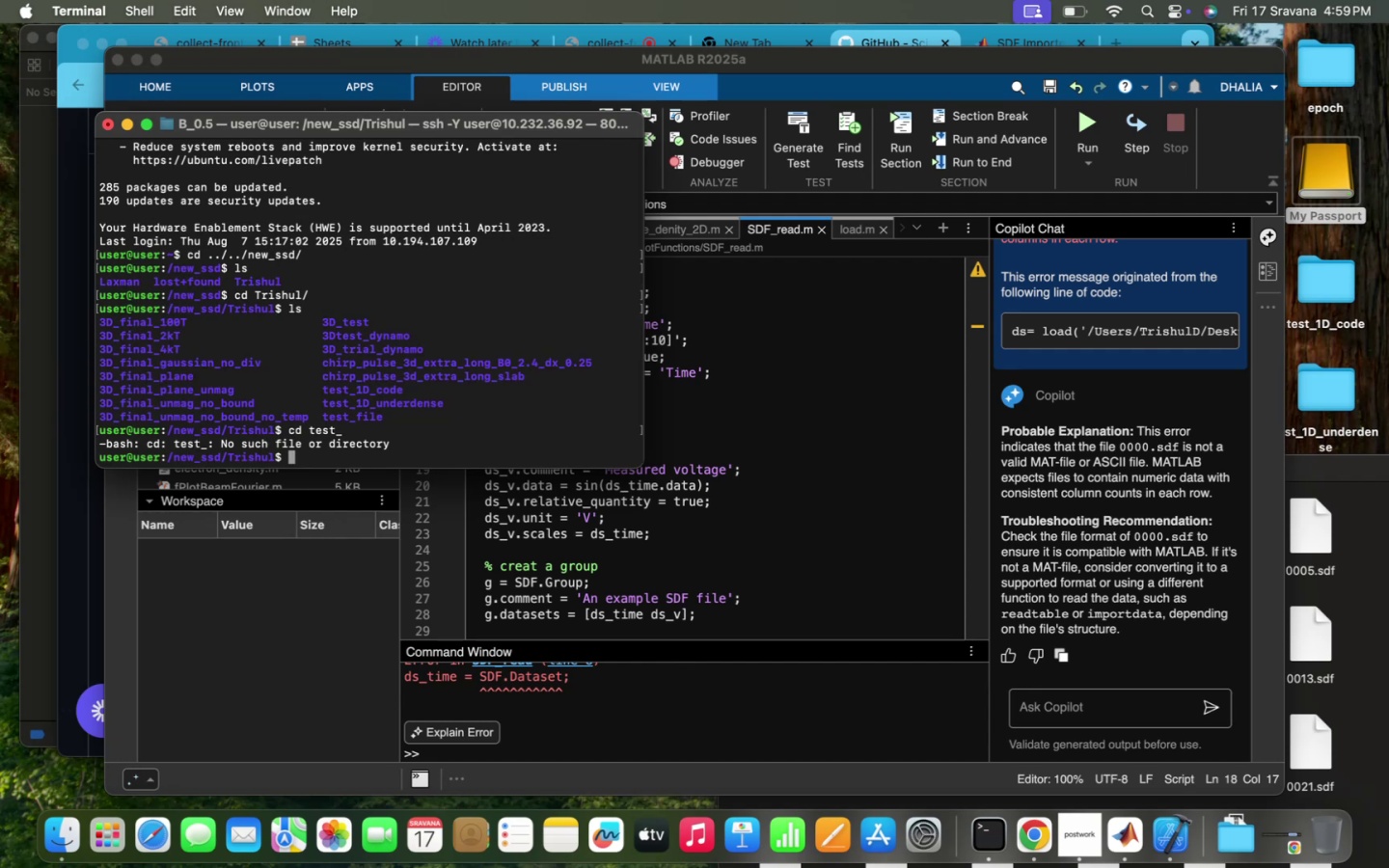 
key(ArrowUp)
 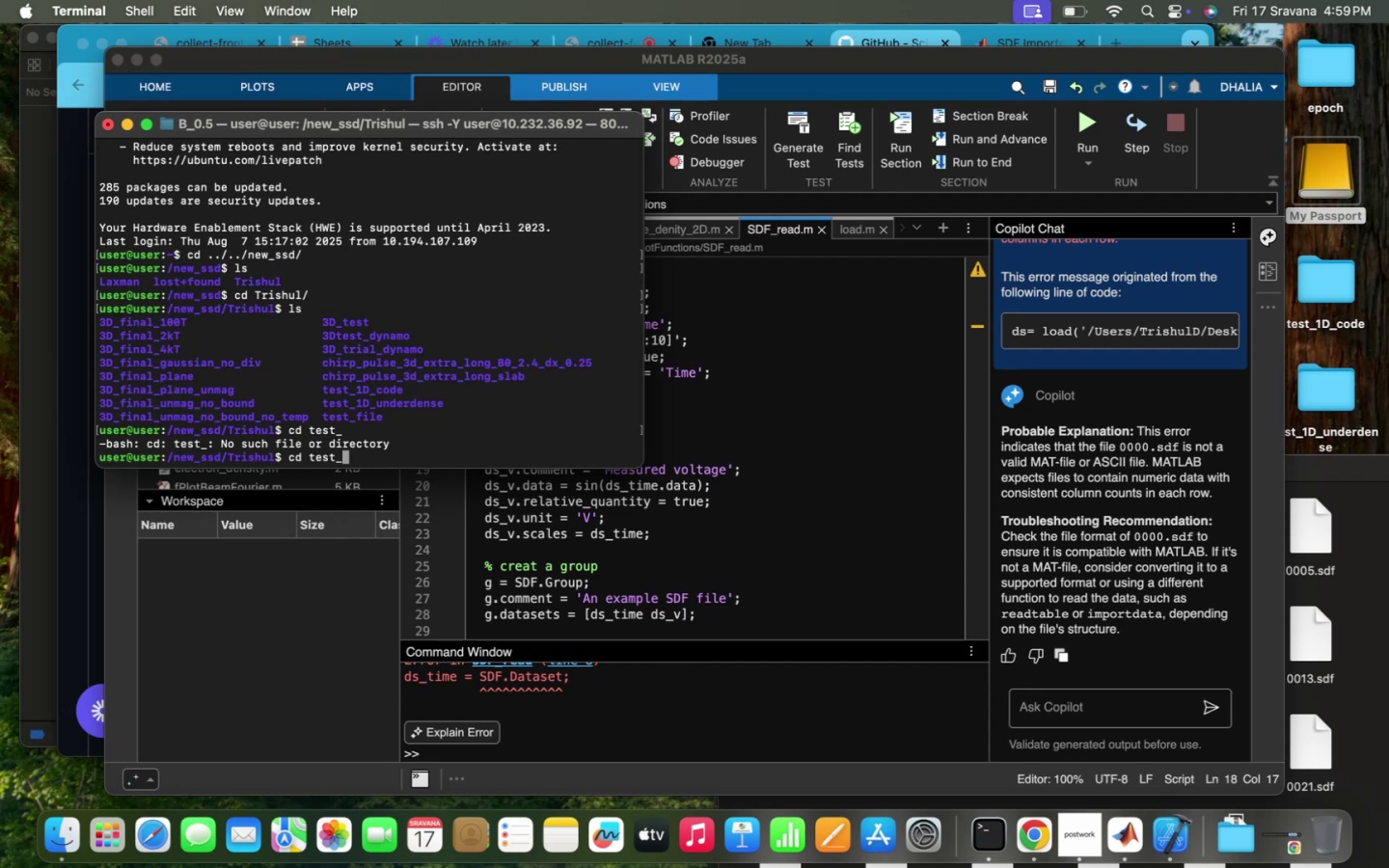 
key(F)
 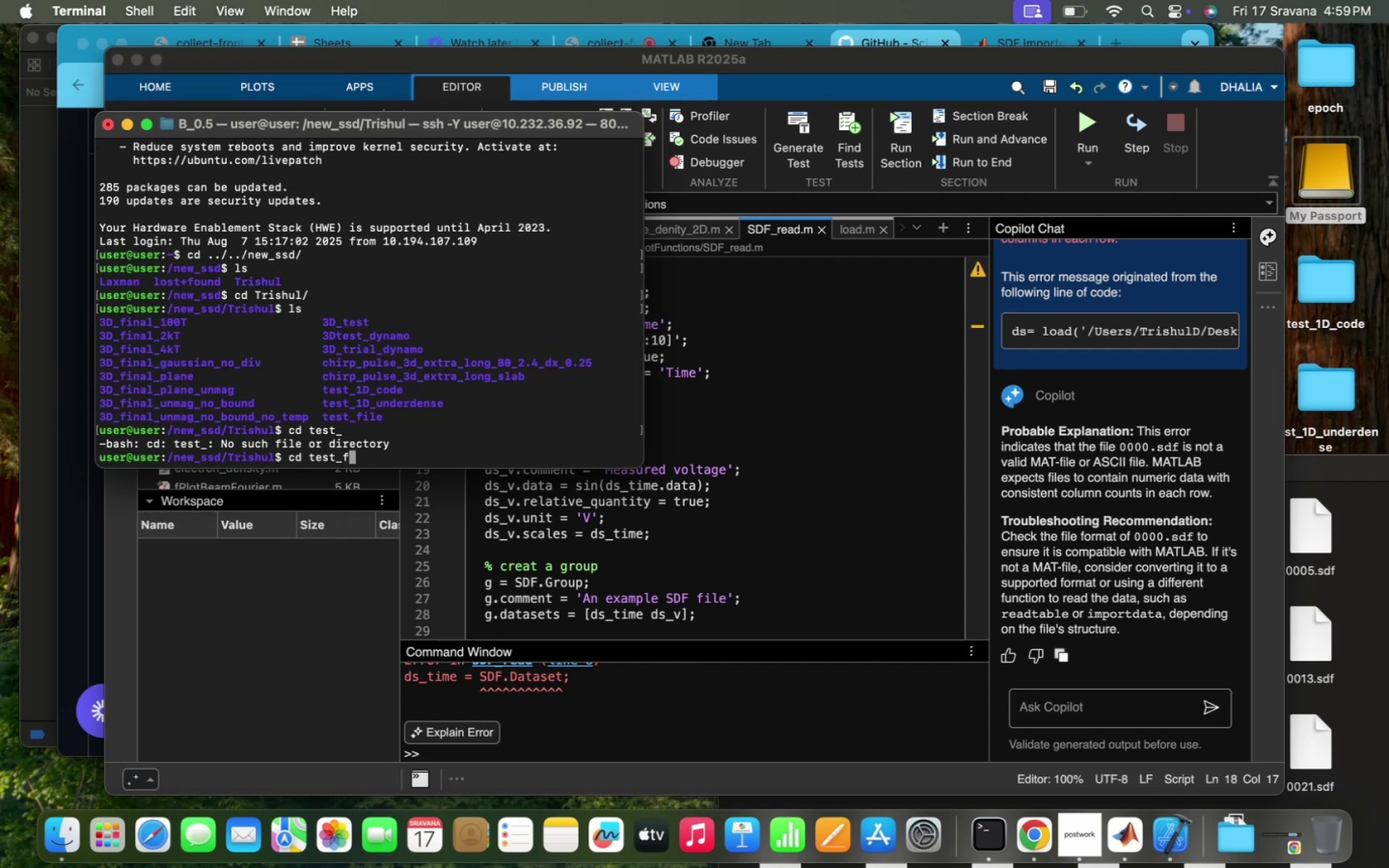 
key(Tab)
 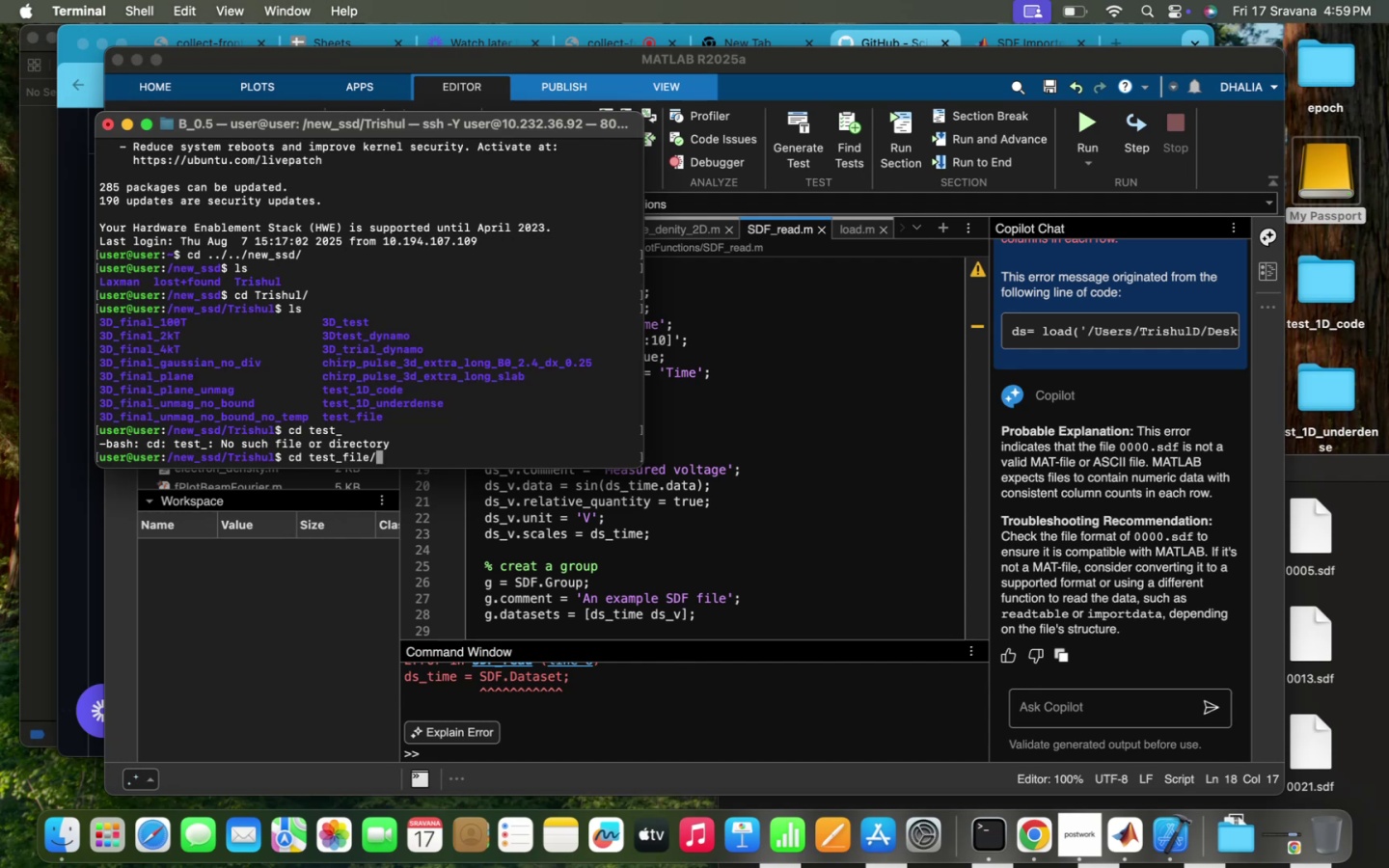 
key(Enter)
 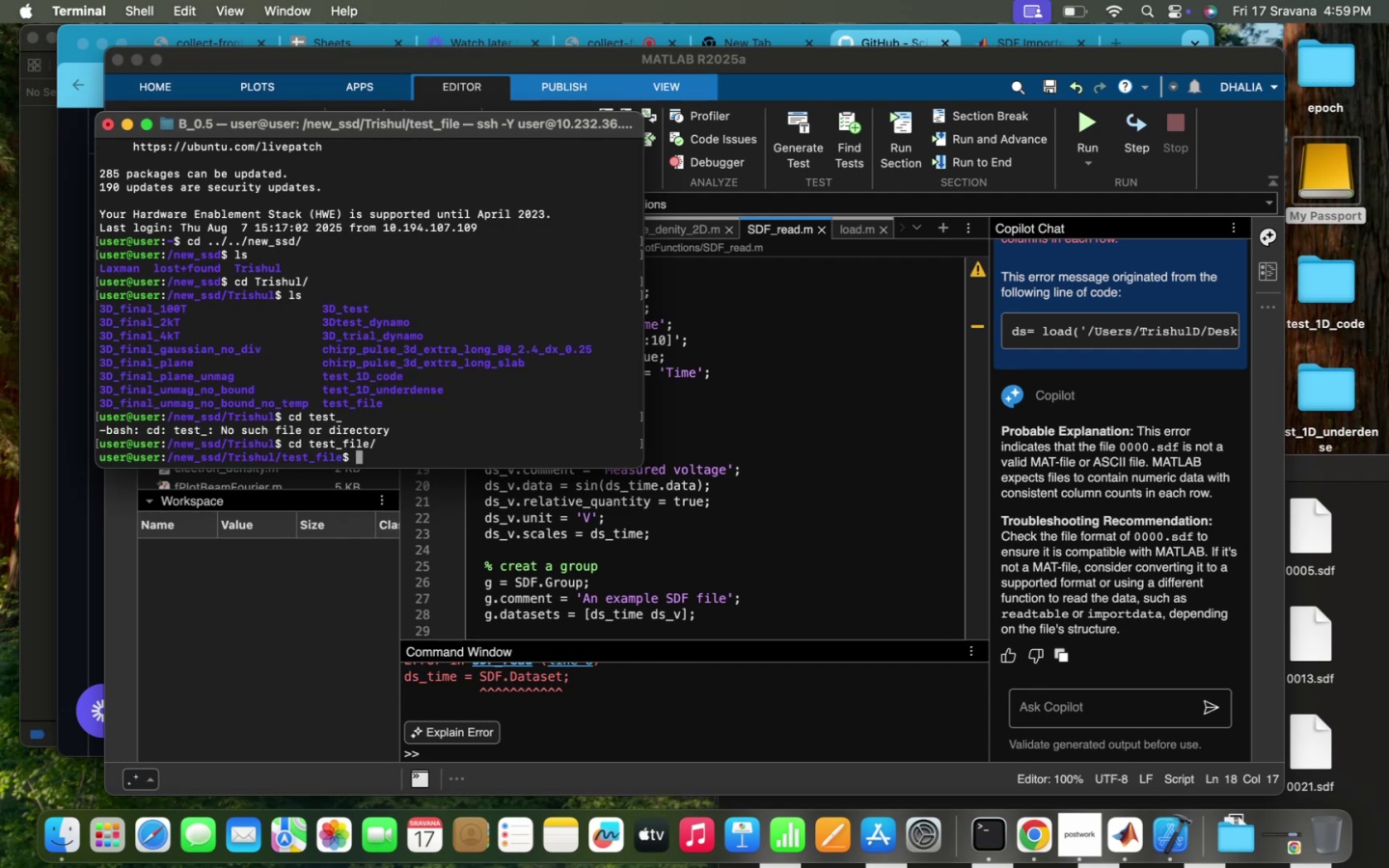 
type(ls)
 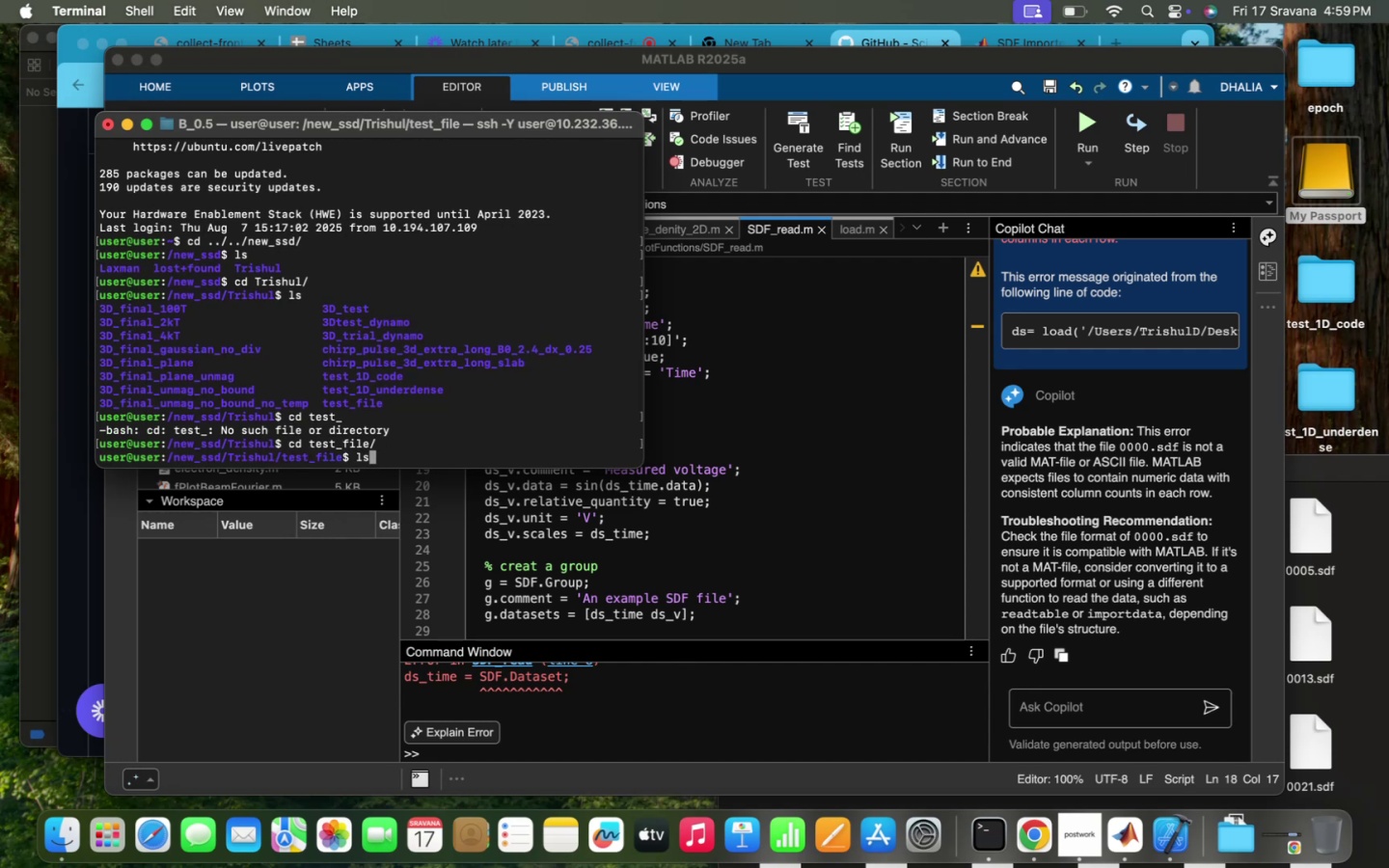 
key(Enter)
 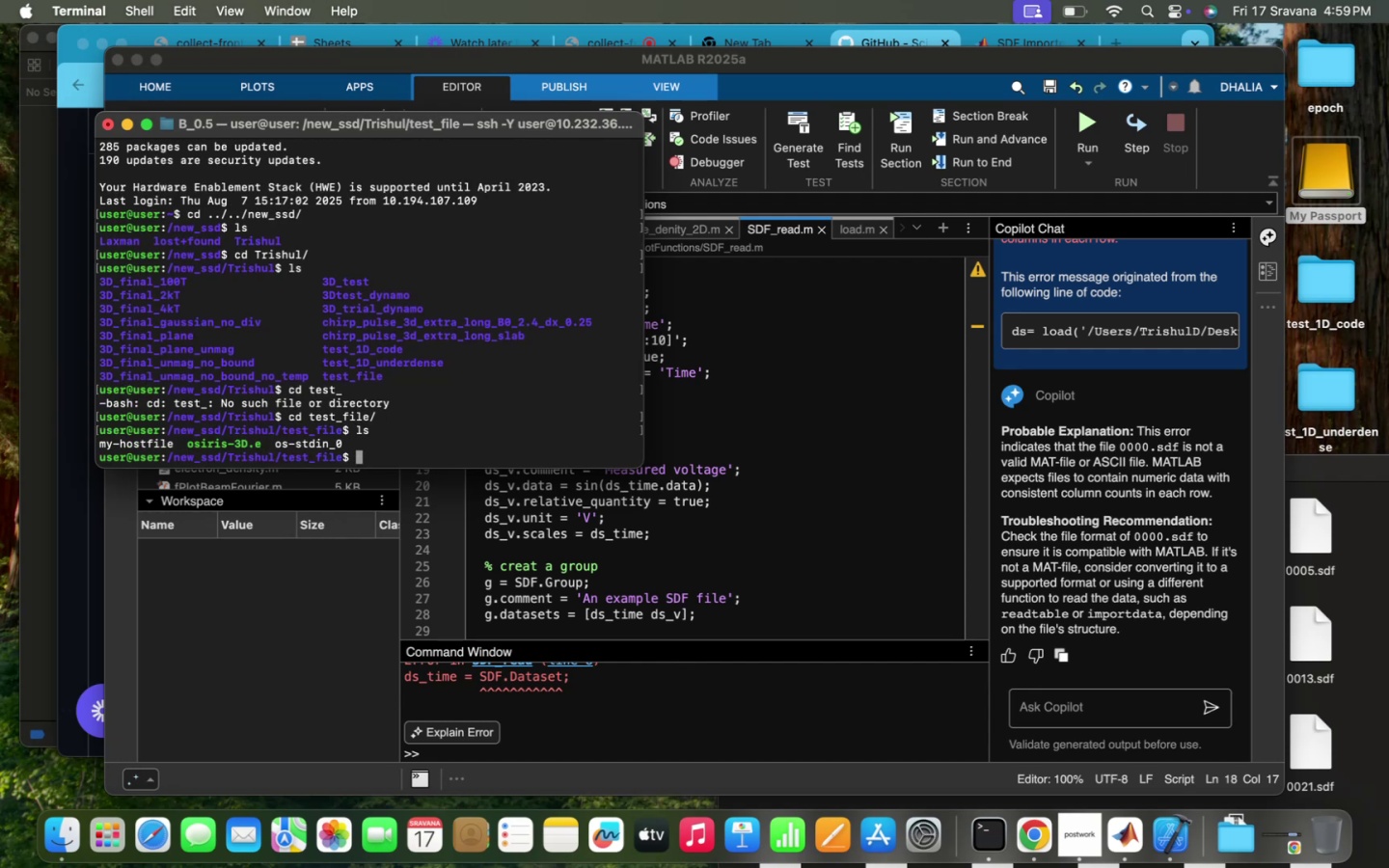 
type(cd)
key(Backspace)
type(../)
 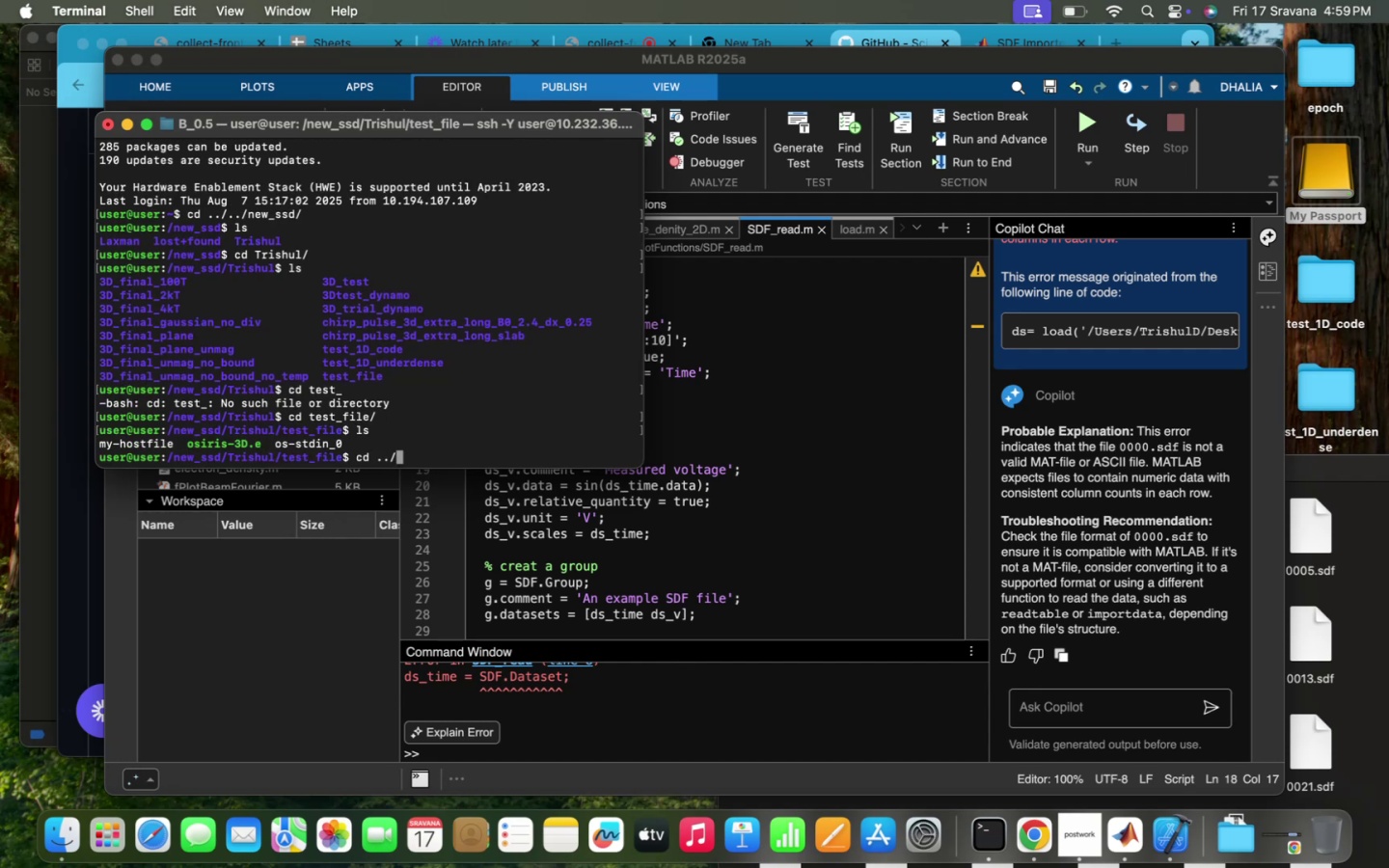 
hold_key(key=Space, duration=0.33)
 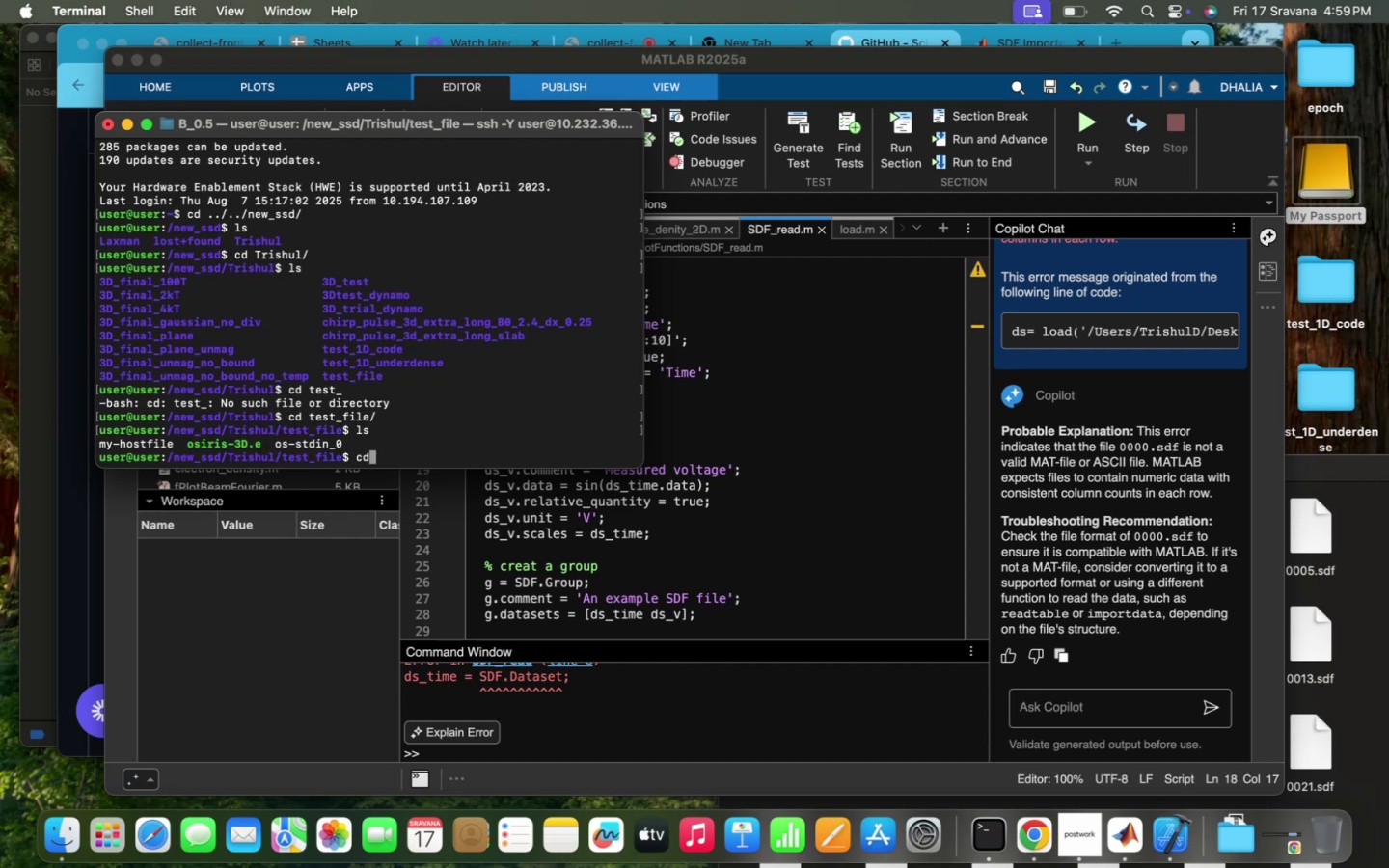 
hold_key(key=Space, duration=0.31)
 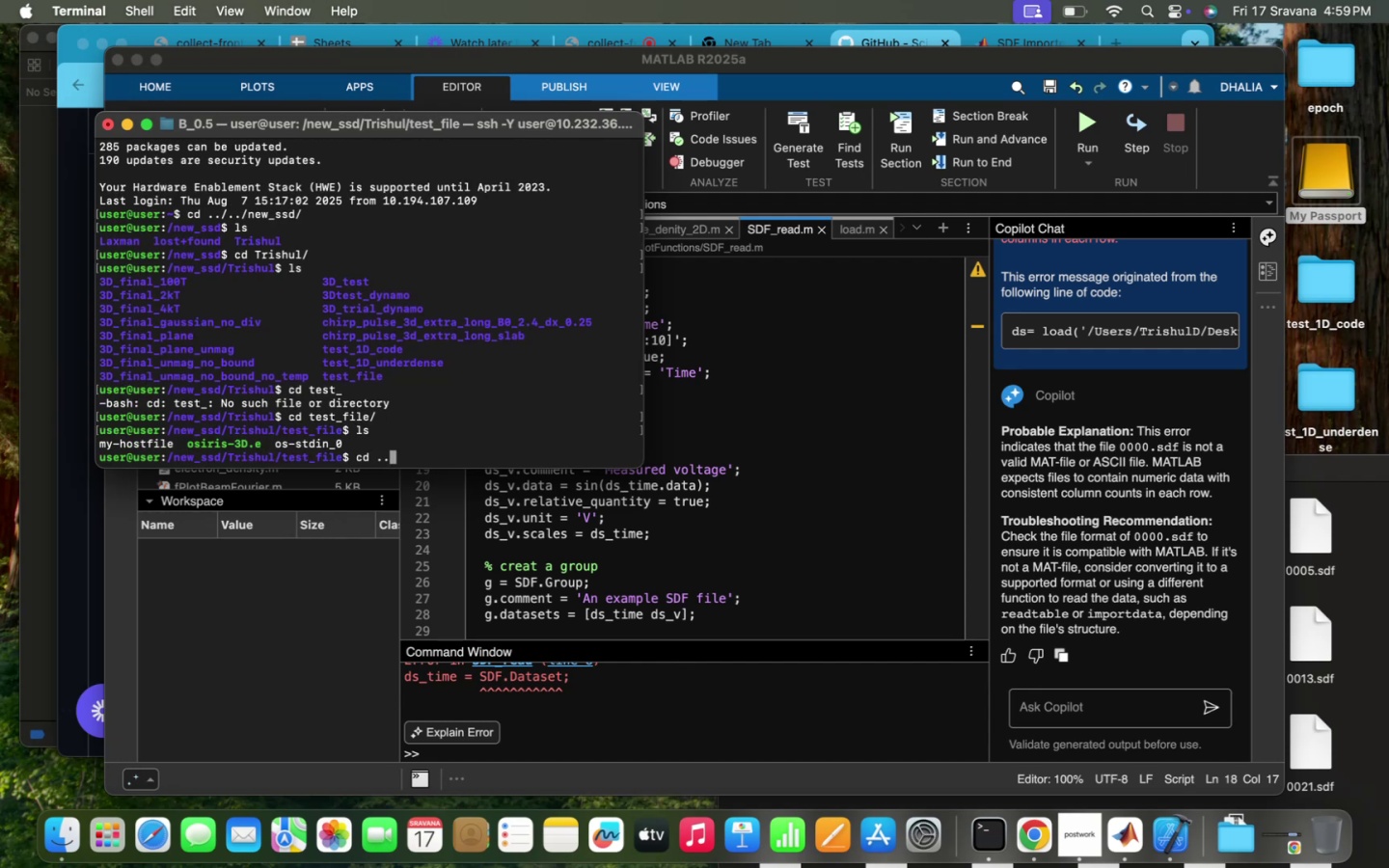 
key(Enter)
 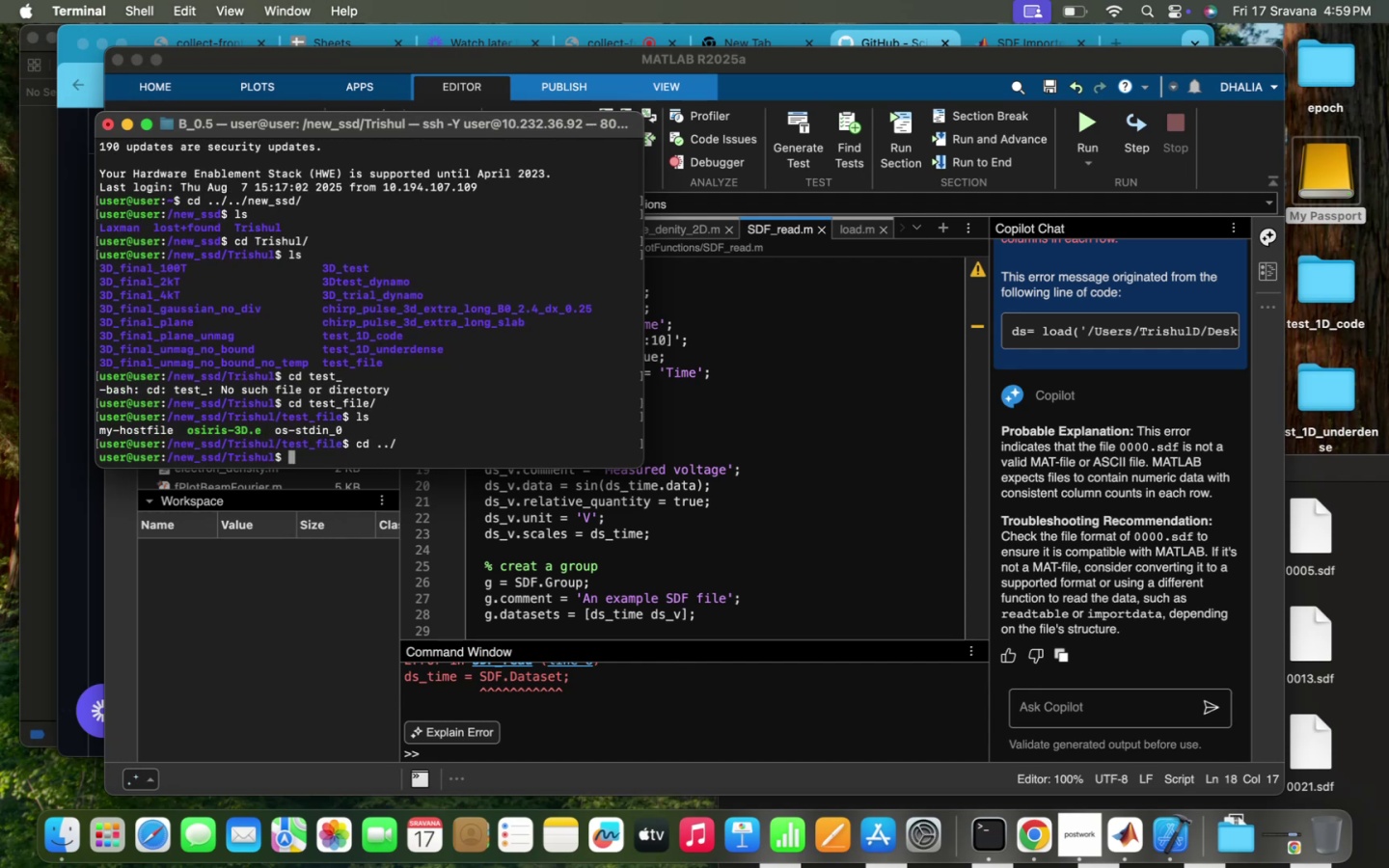 
type(cd t)
key(Tab)
type(1o)
key(Tab)
key(Backspace)
type(co)
key(Tab)
 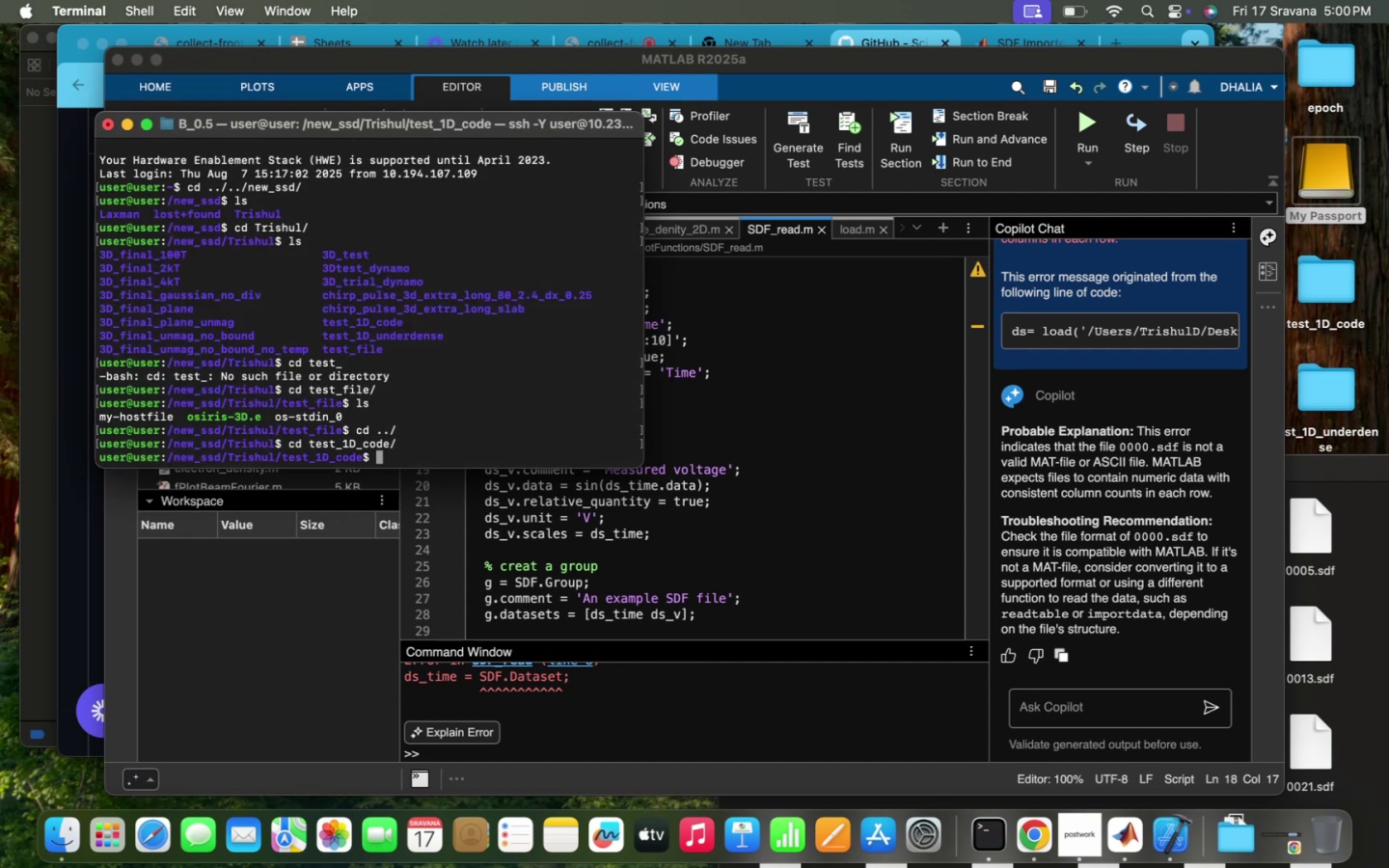 
key(Enter)
 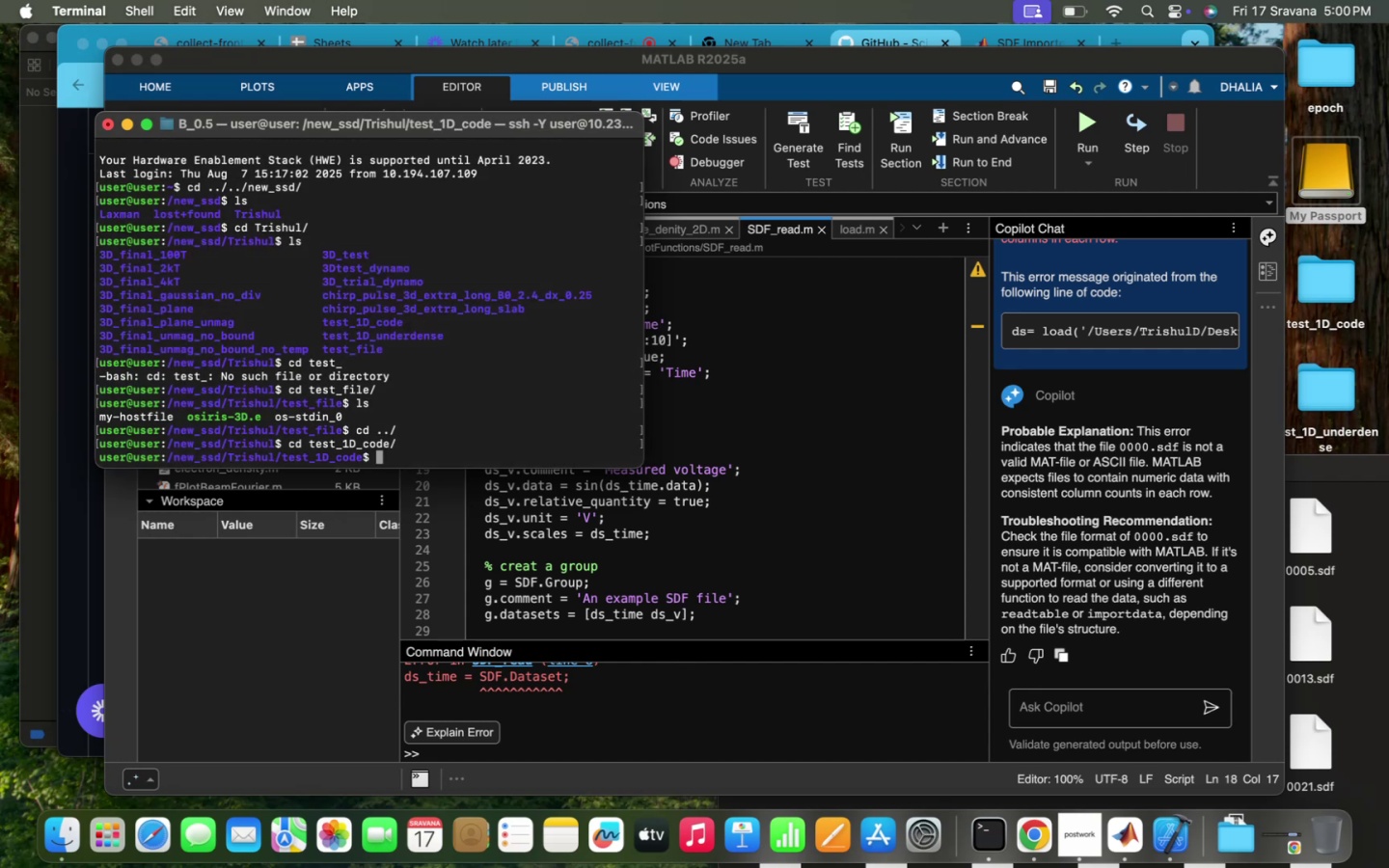 
type(s)
key(Backspace)
type(ls)
 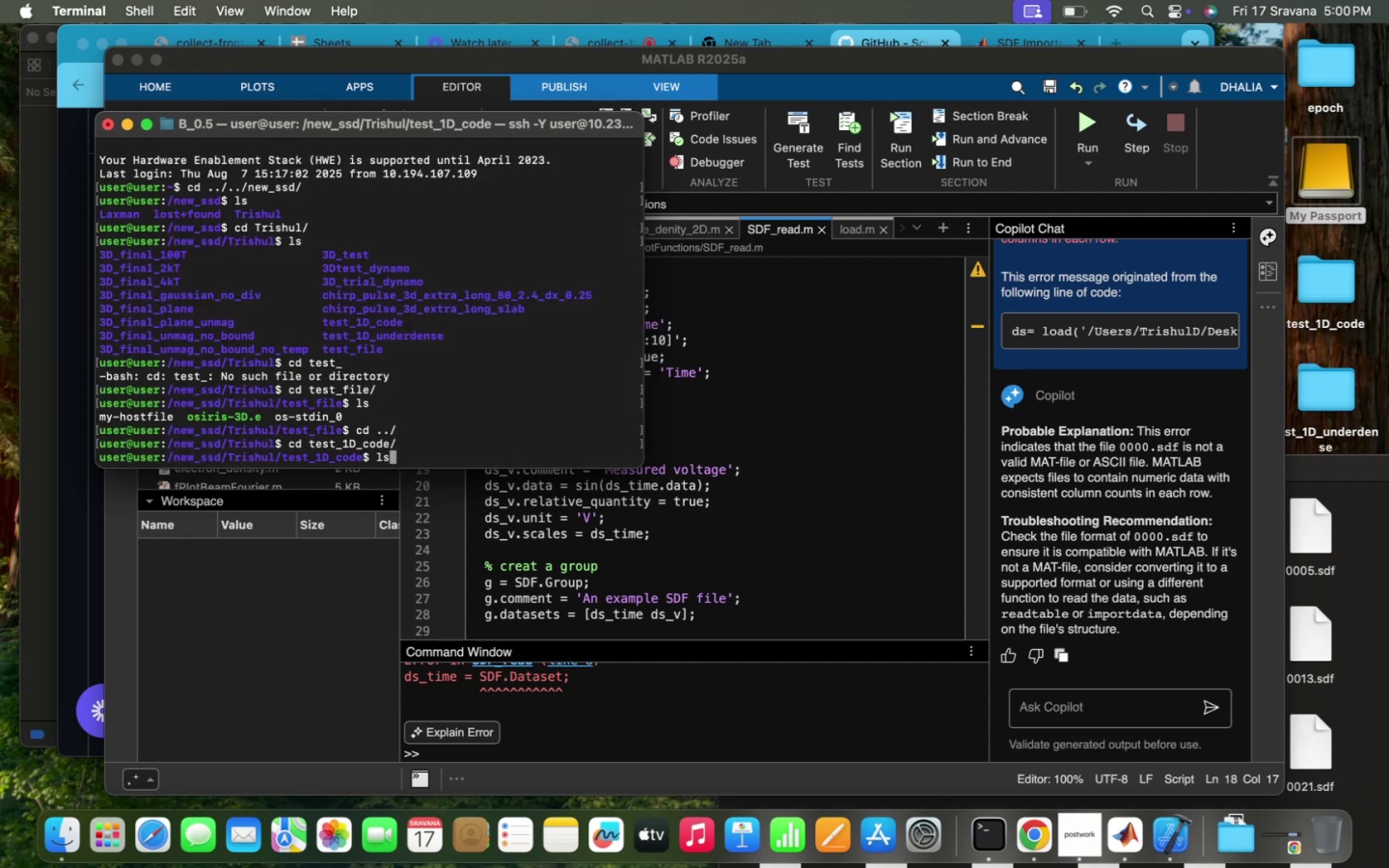 
key(Enter)
 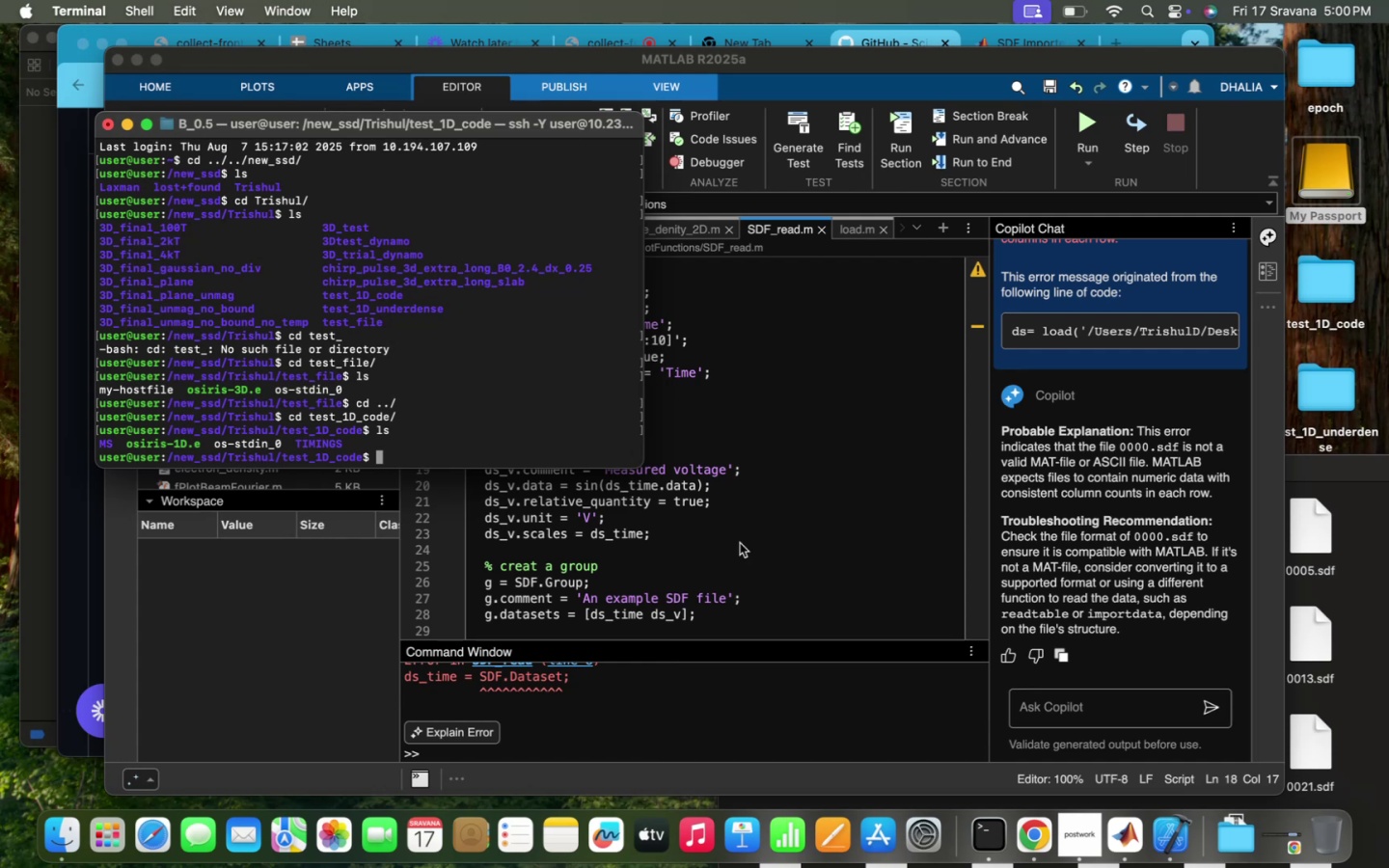 
wait(11.02)
 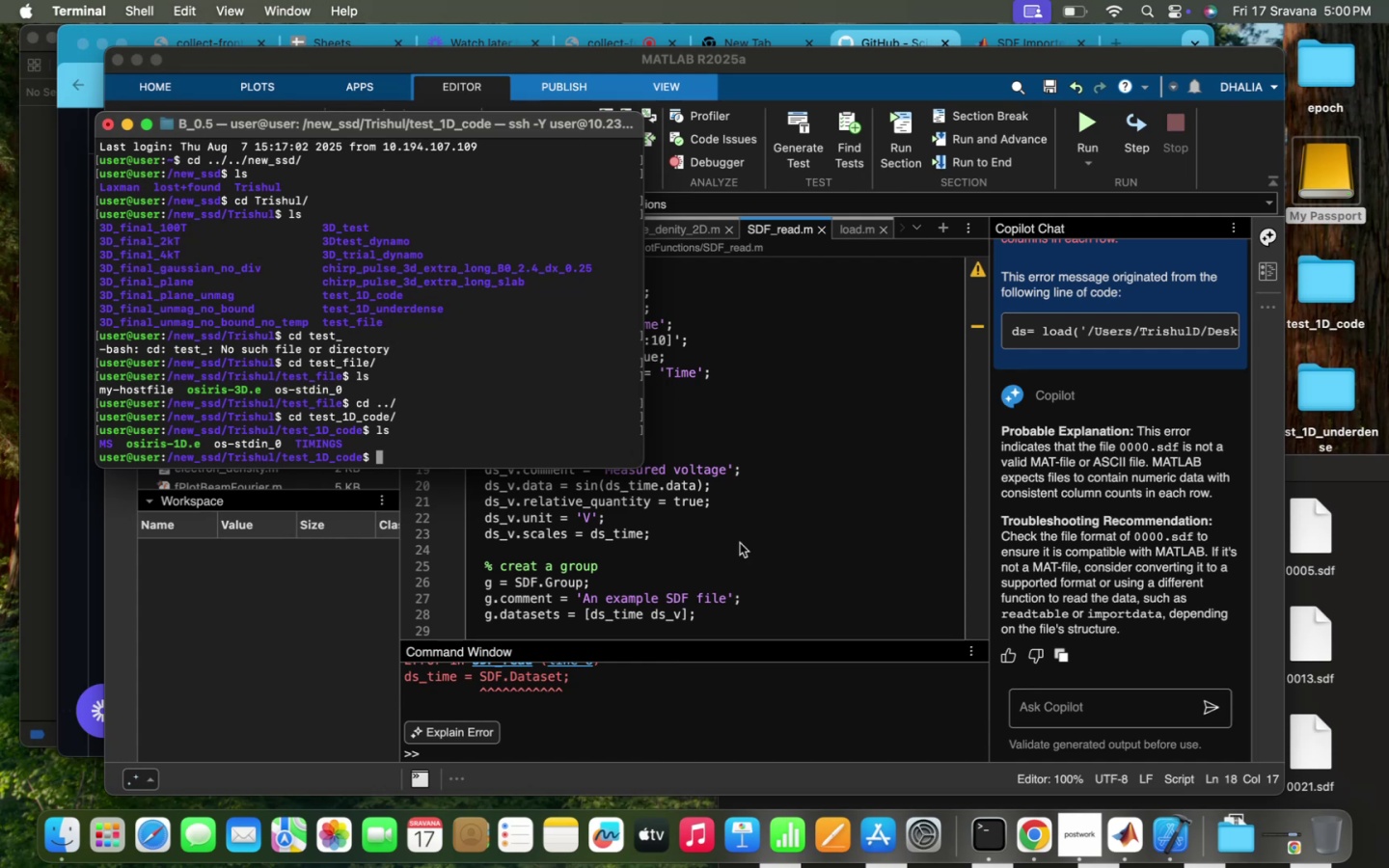 
left_click([783, 471])
 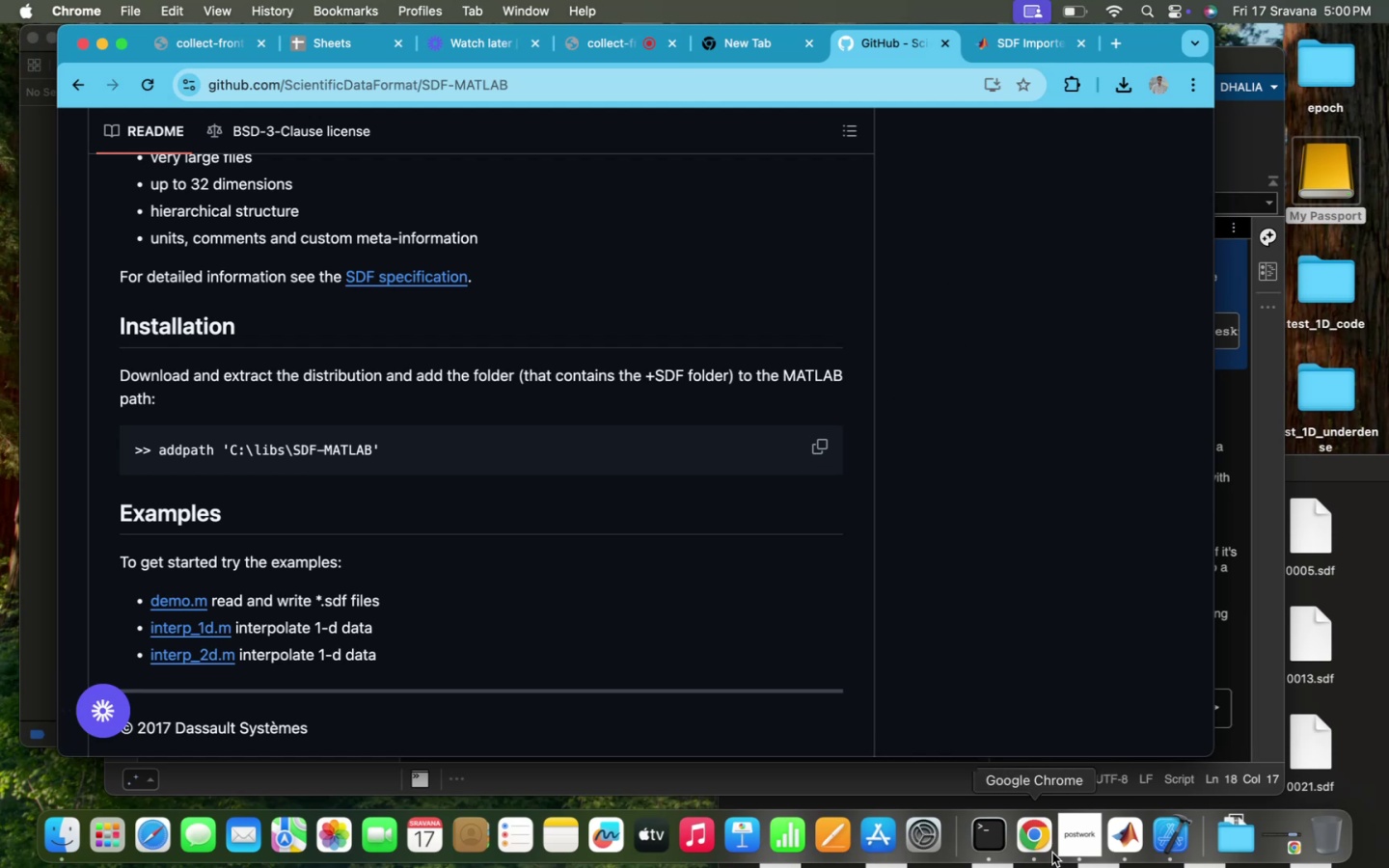 
double_click([1071, 850])
 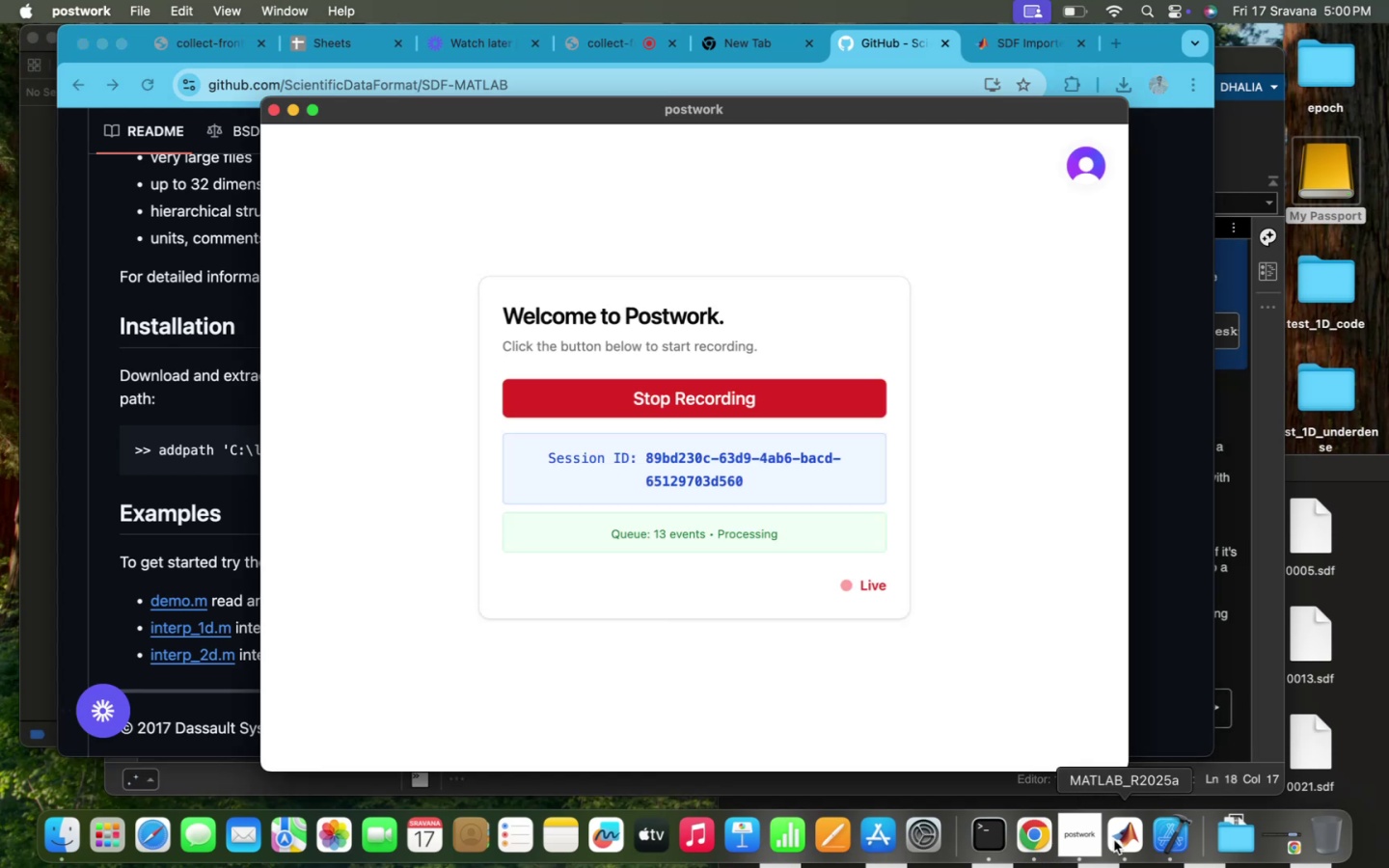 
left_click([1114, 840])
 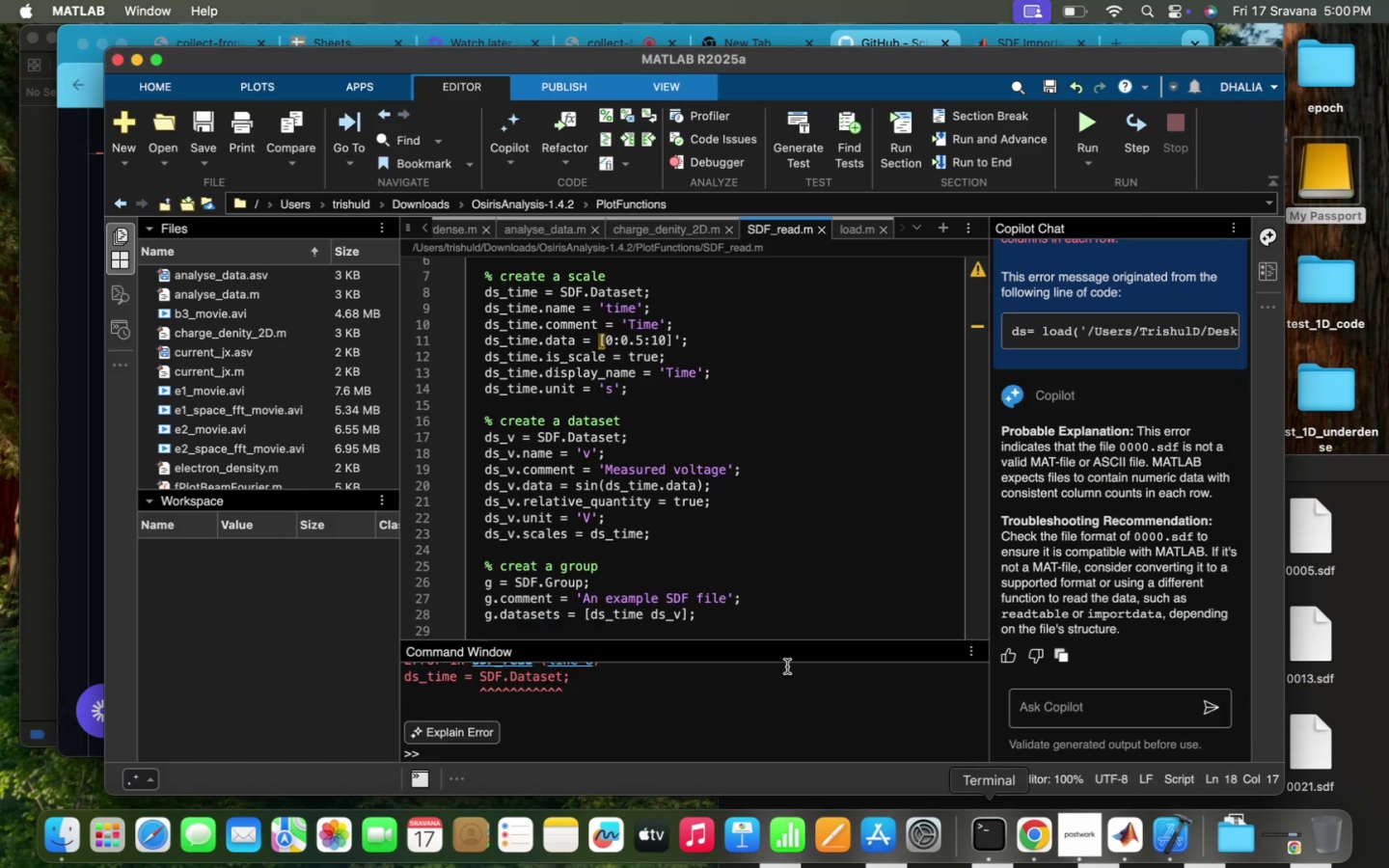 
scroll: coordinate [706, 613], scroll_direction: down, amount: 18.0
 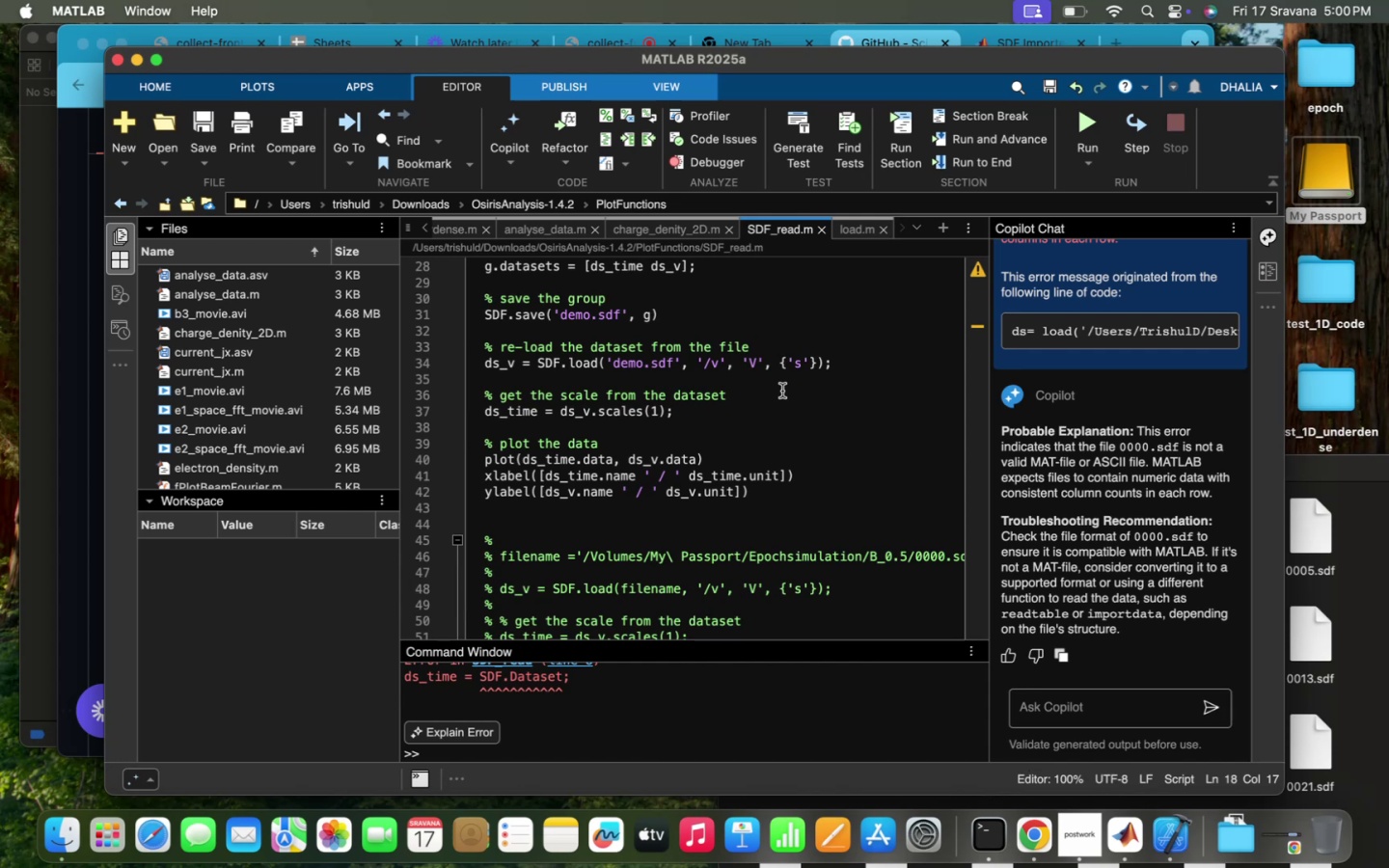 
wait(5.24)
 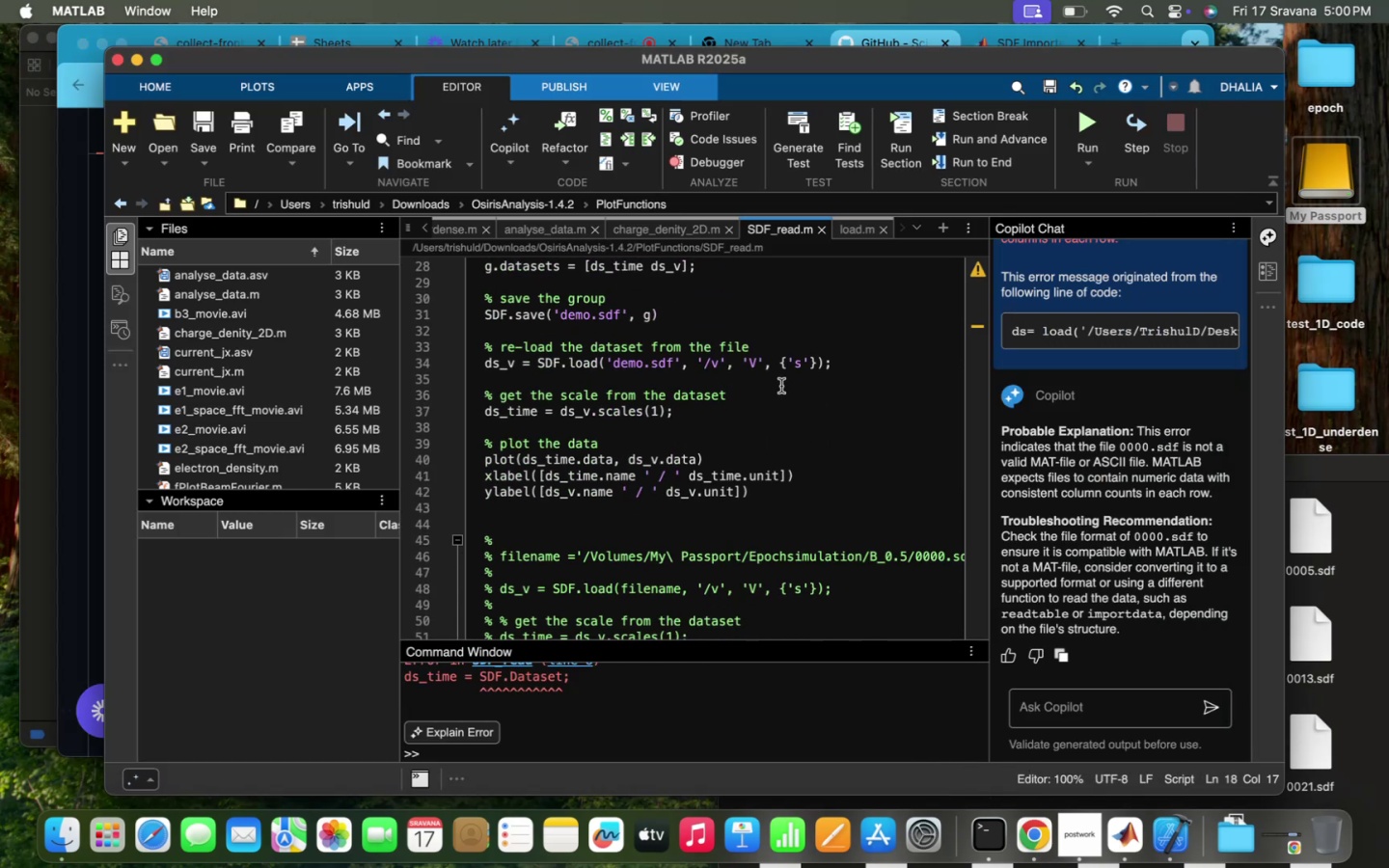 
scroll: coordinate [782, 391], scroll_direction: down, amount: 15.0
 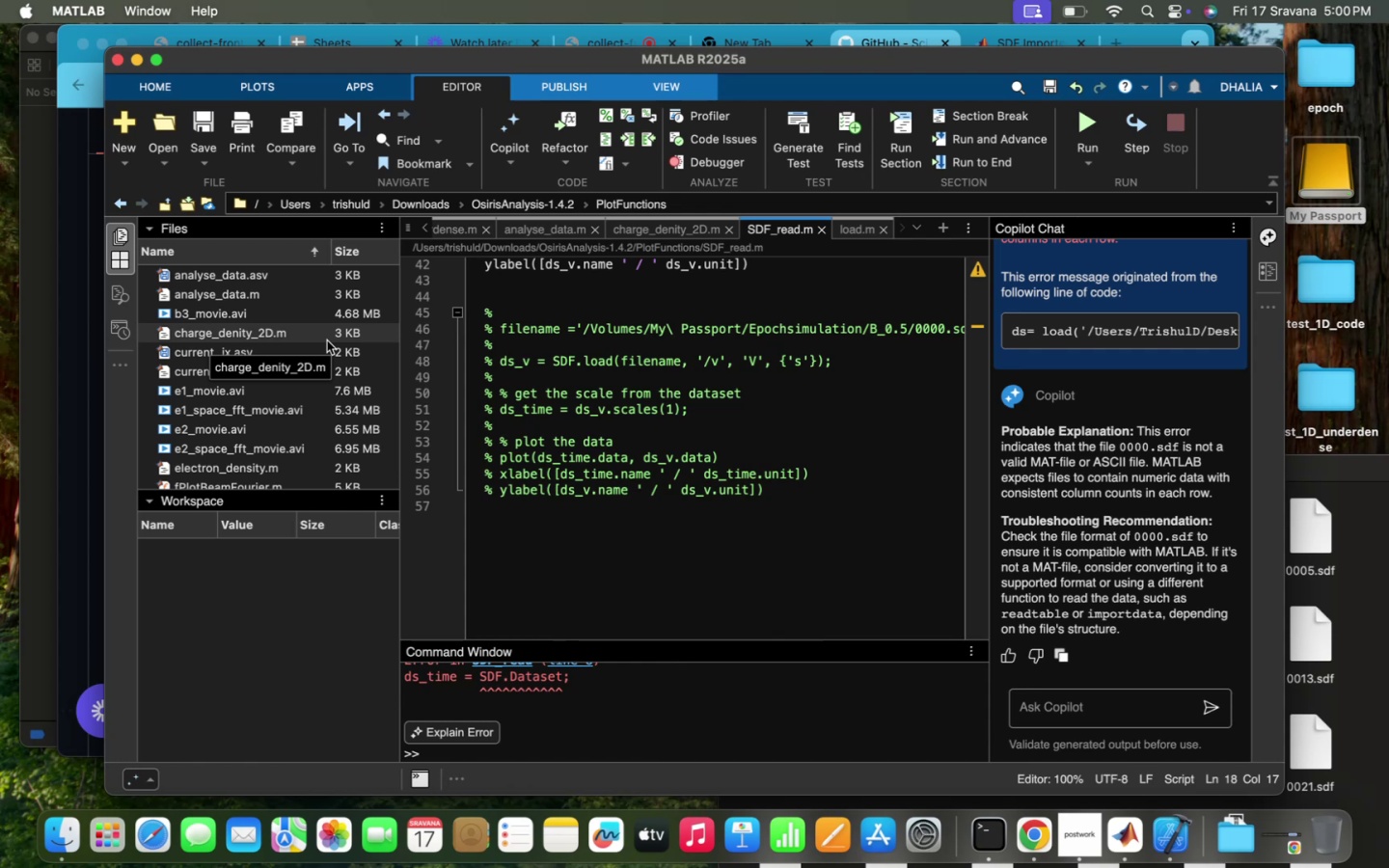 
wait(18.5)
 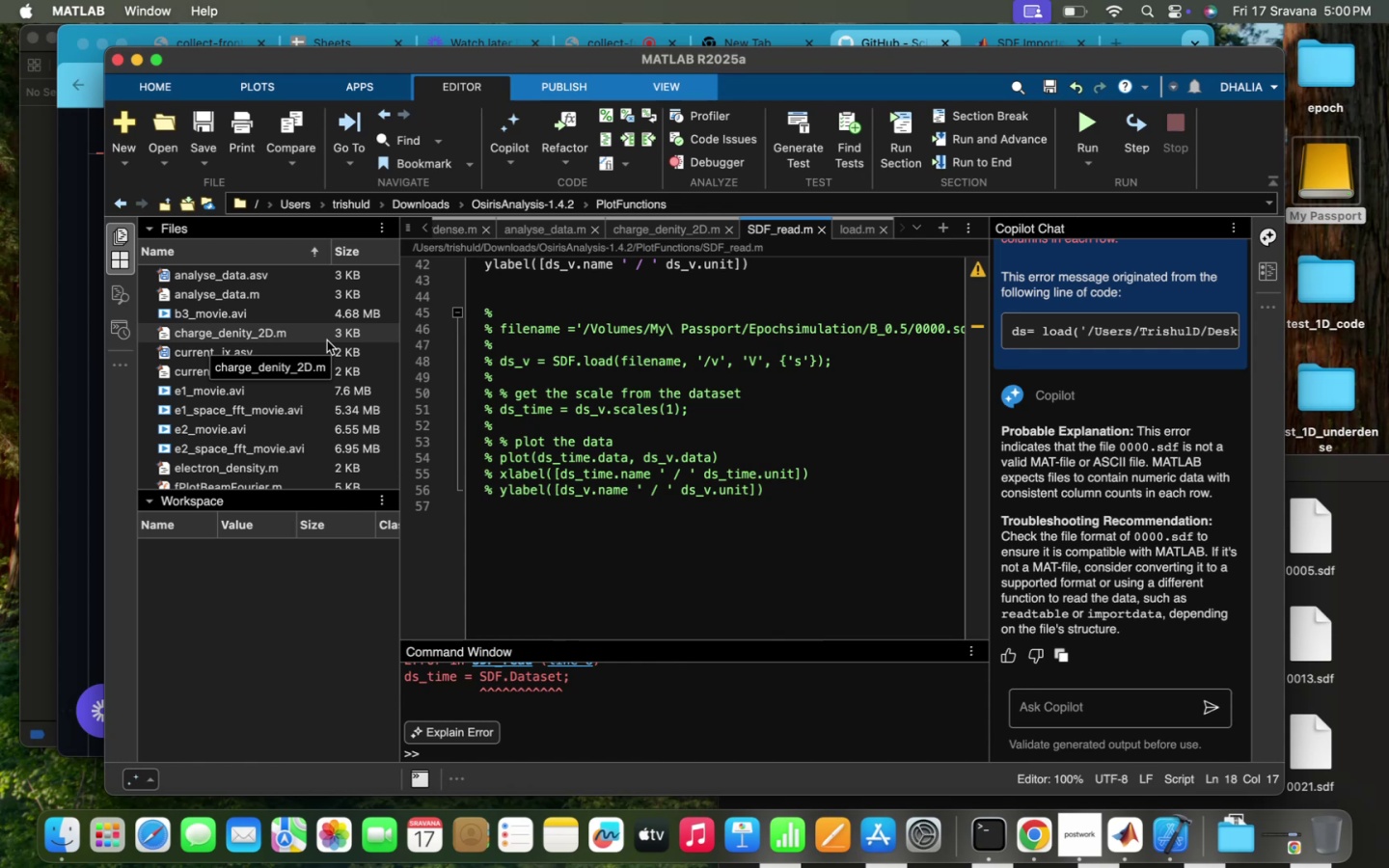 
left_click([769, 500])
 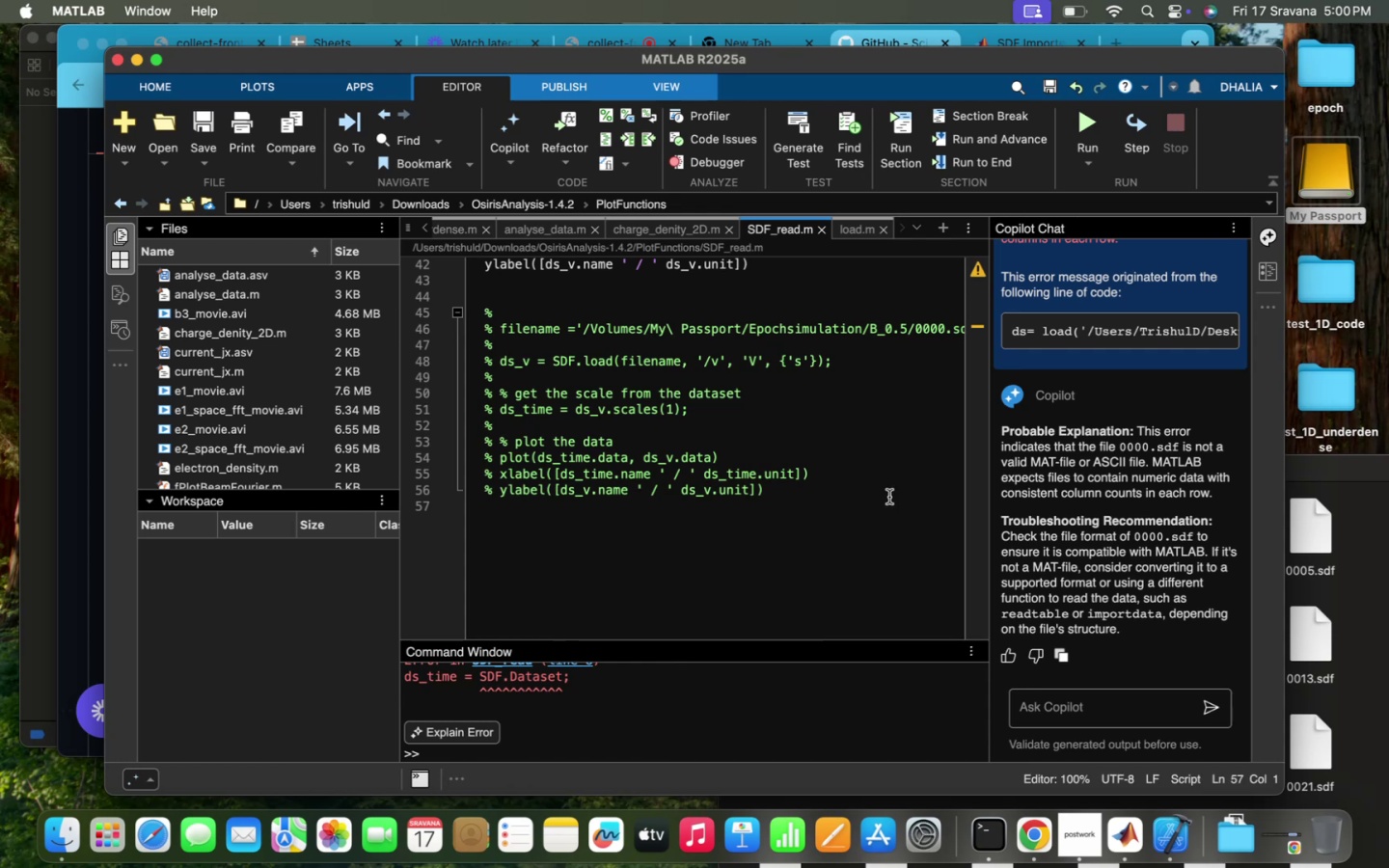 
scroll: coordinate [889, 497], scroll_direction: up, amount: 47.0
 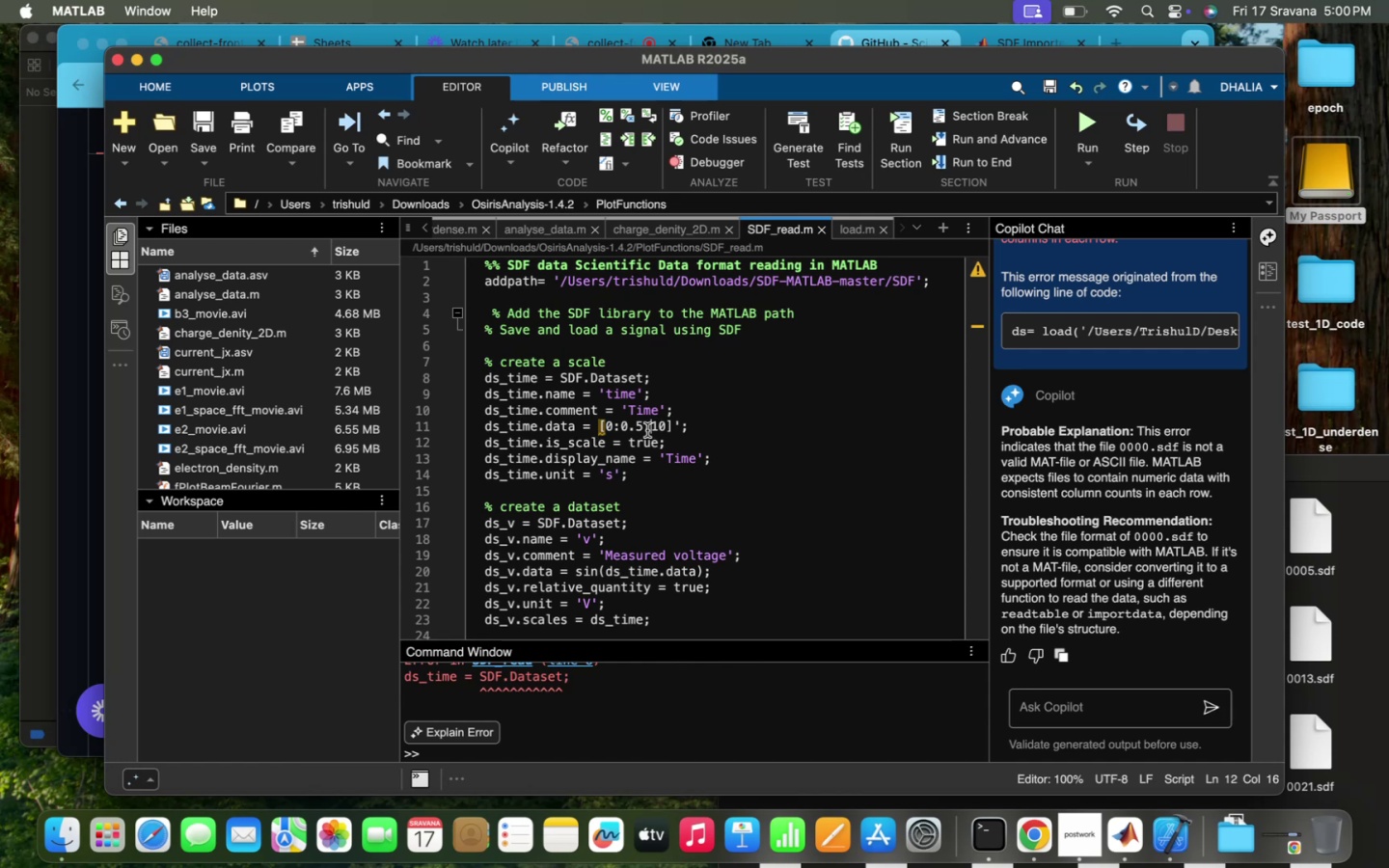 
left_click([677, 429])
 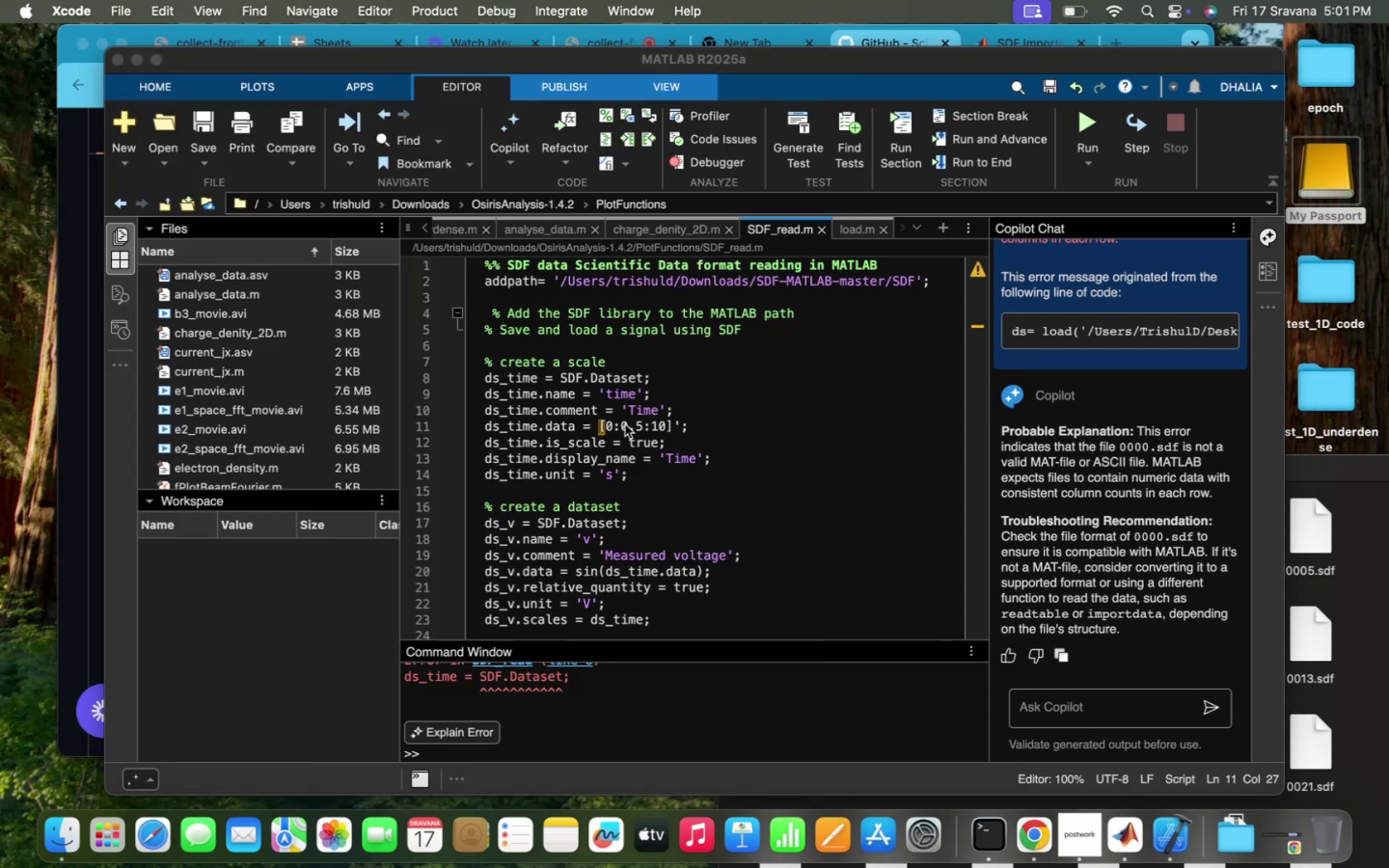 
wait(5.86)
 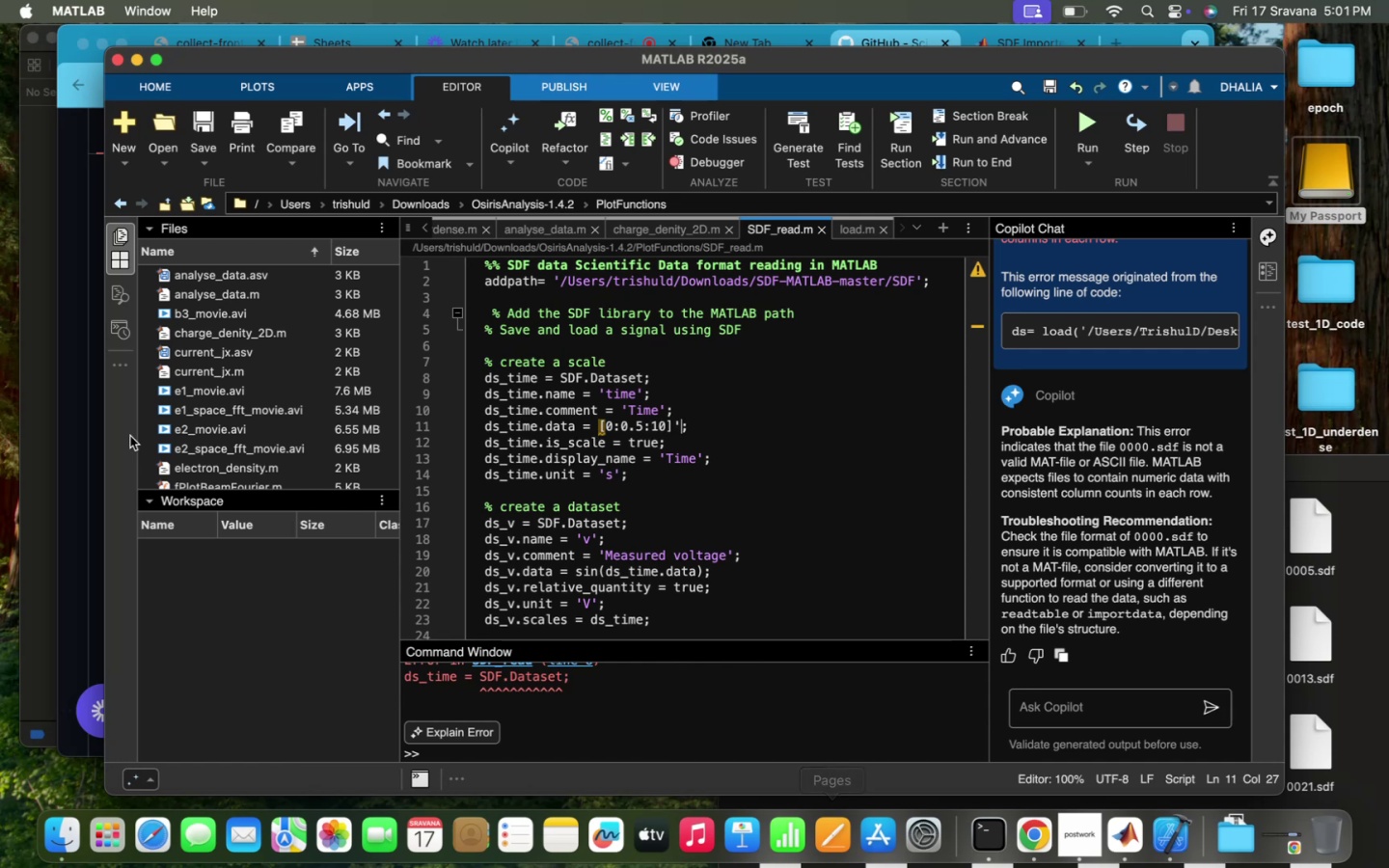 
left_click([107, 306])
 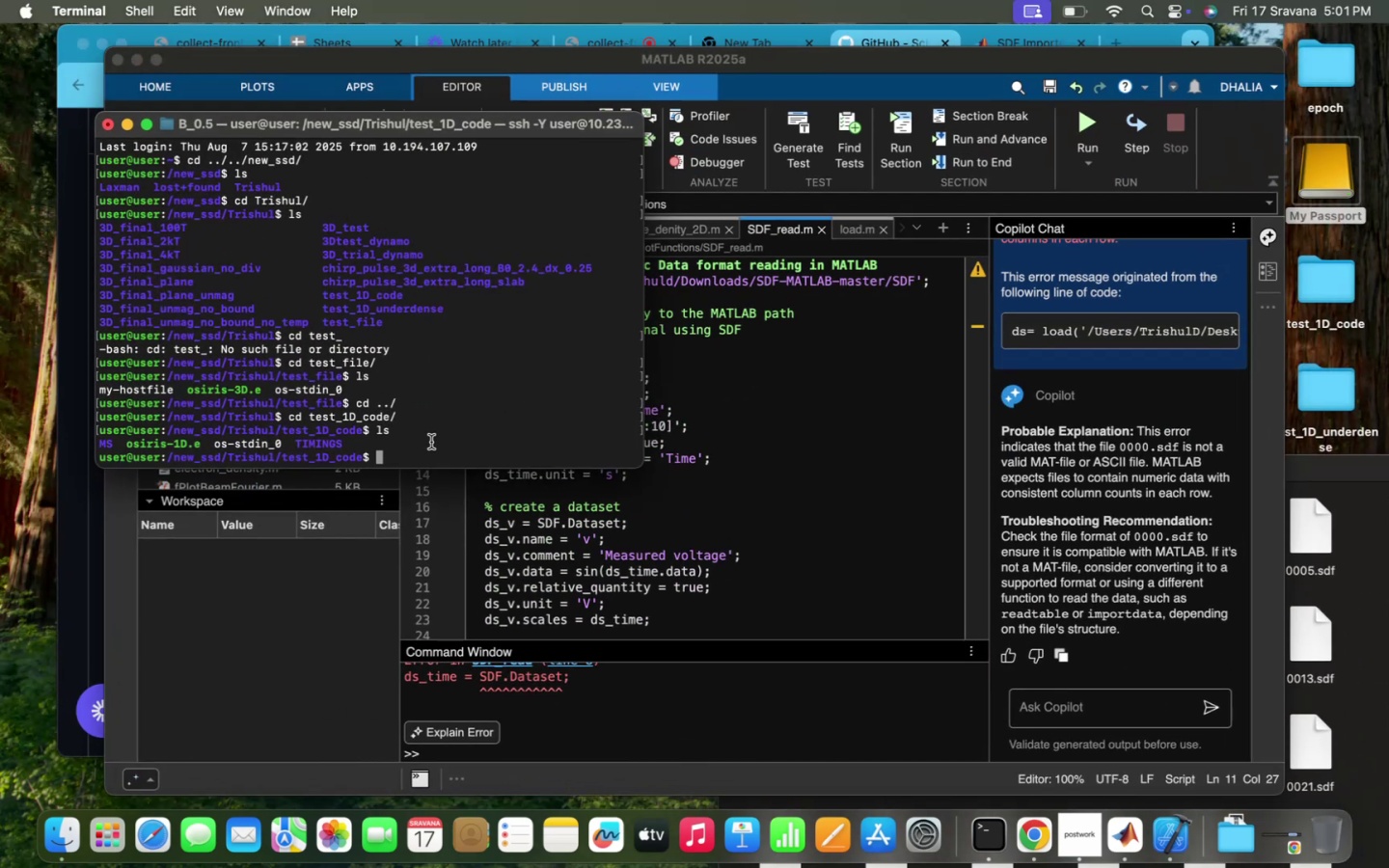 
type(ls)
 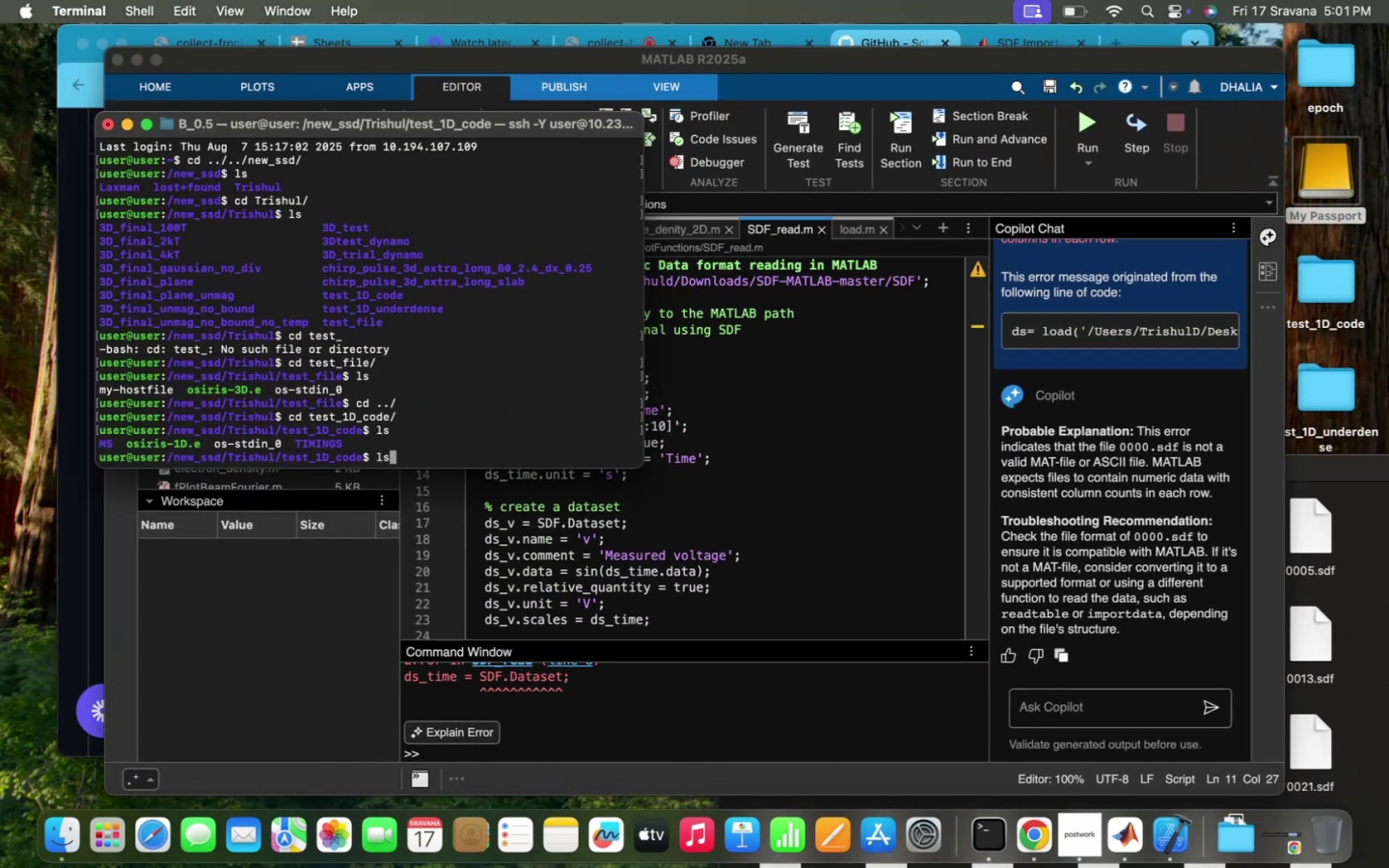 
key(Enter)
 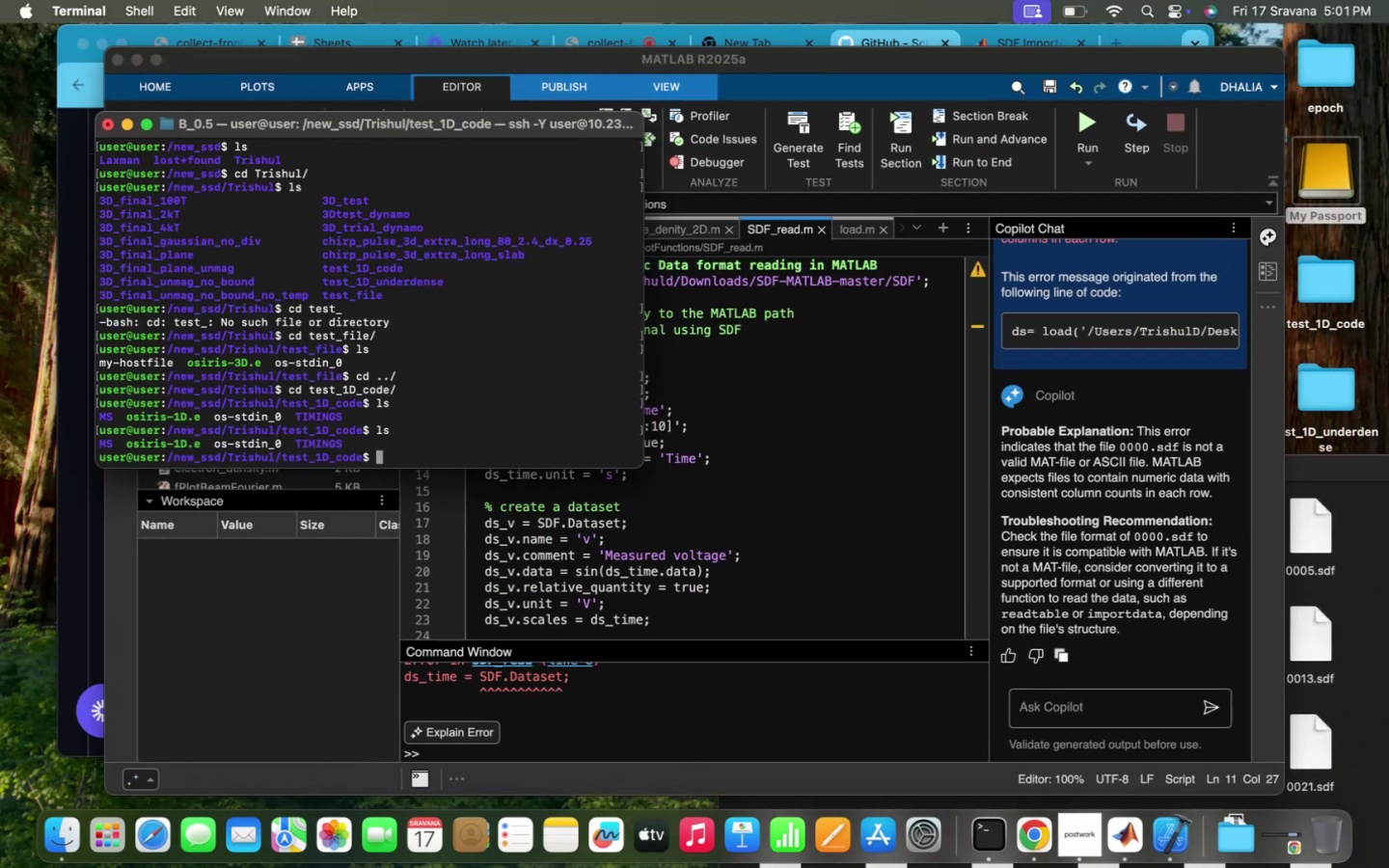 
type(cd ..)
 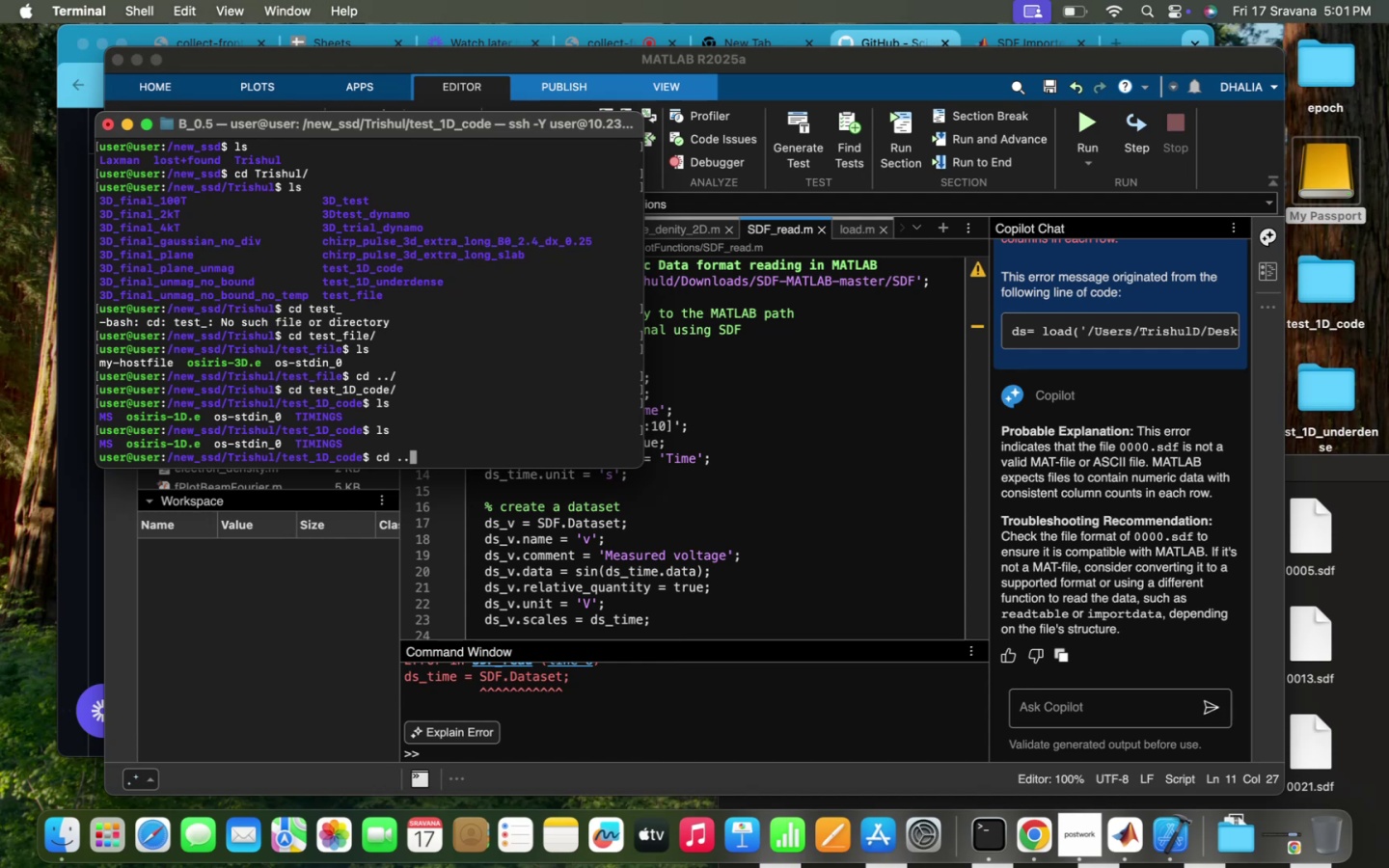 
key(Enter)
 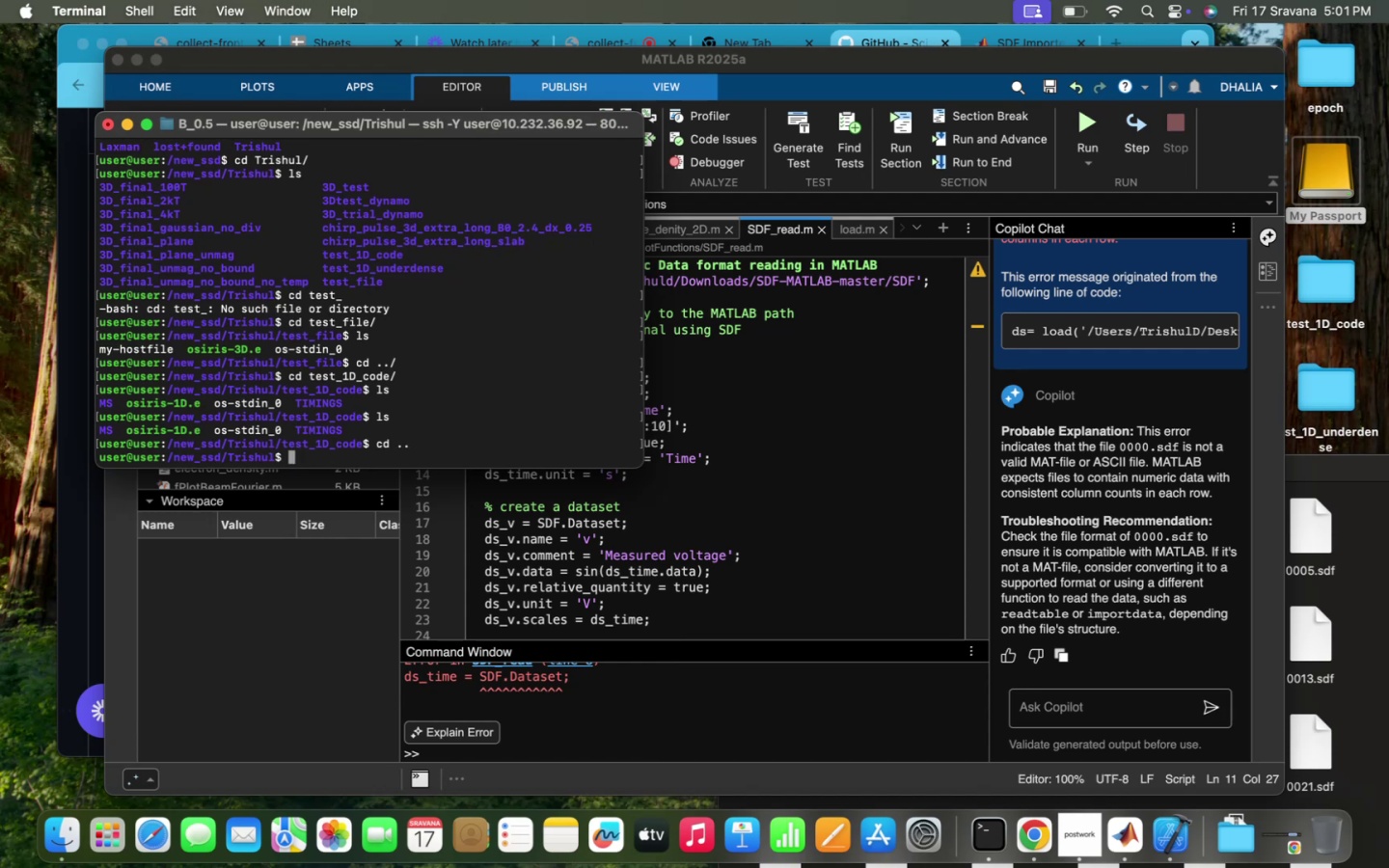 
type(cd )
key(Backspace)
key(Backspace)
key(Backspace)
key(Backspace)
type(mkdir )
 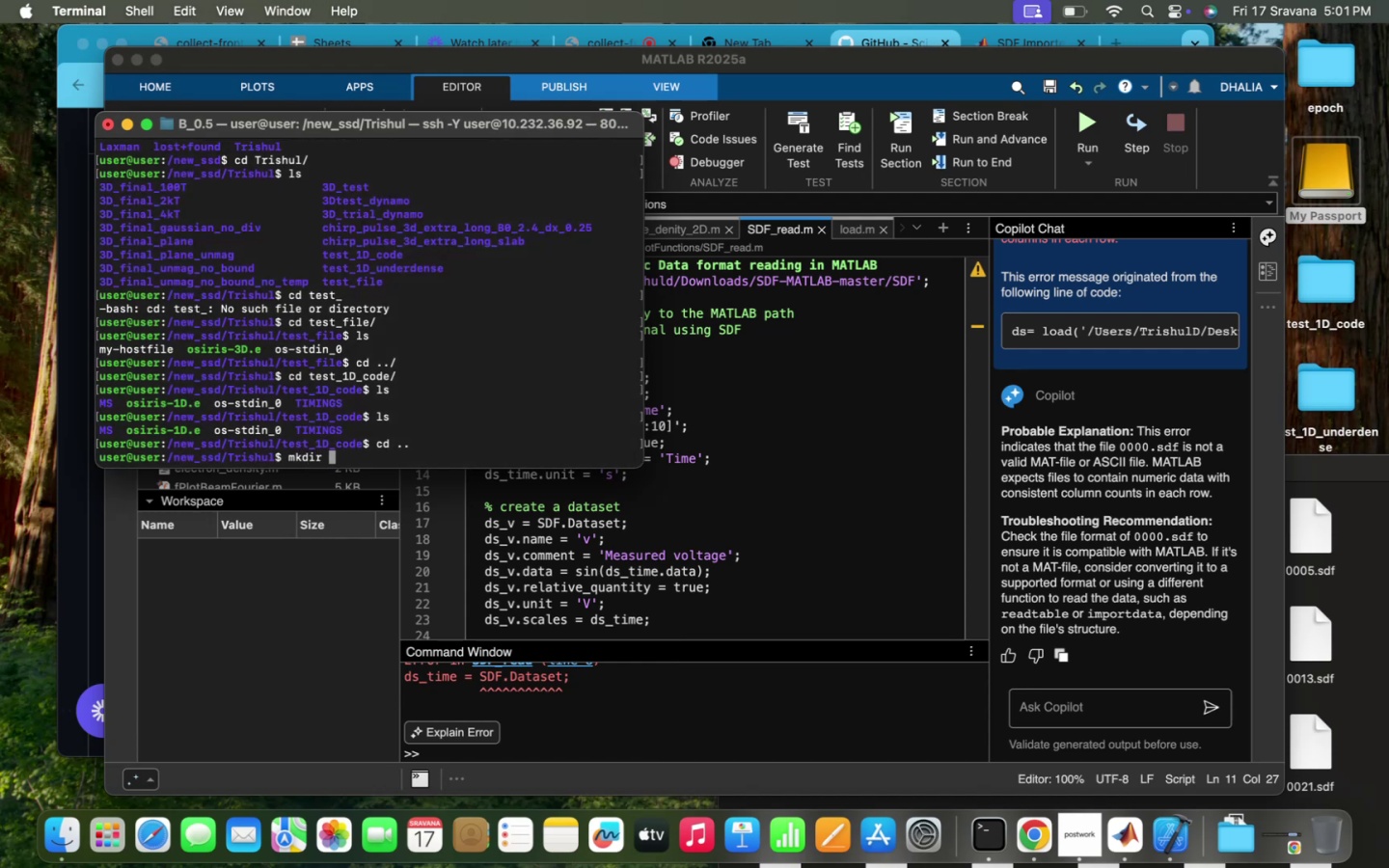 
type(test+)
key(Backspace)
type(_!)
key(Backspace)
type(1D_O)
key(Backspace)
type(overdems)
key(Backspace)
key(Backspace)
type(nse_RCP )
key(Backspace)
type(_Wave)
 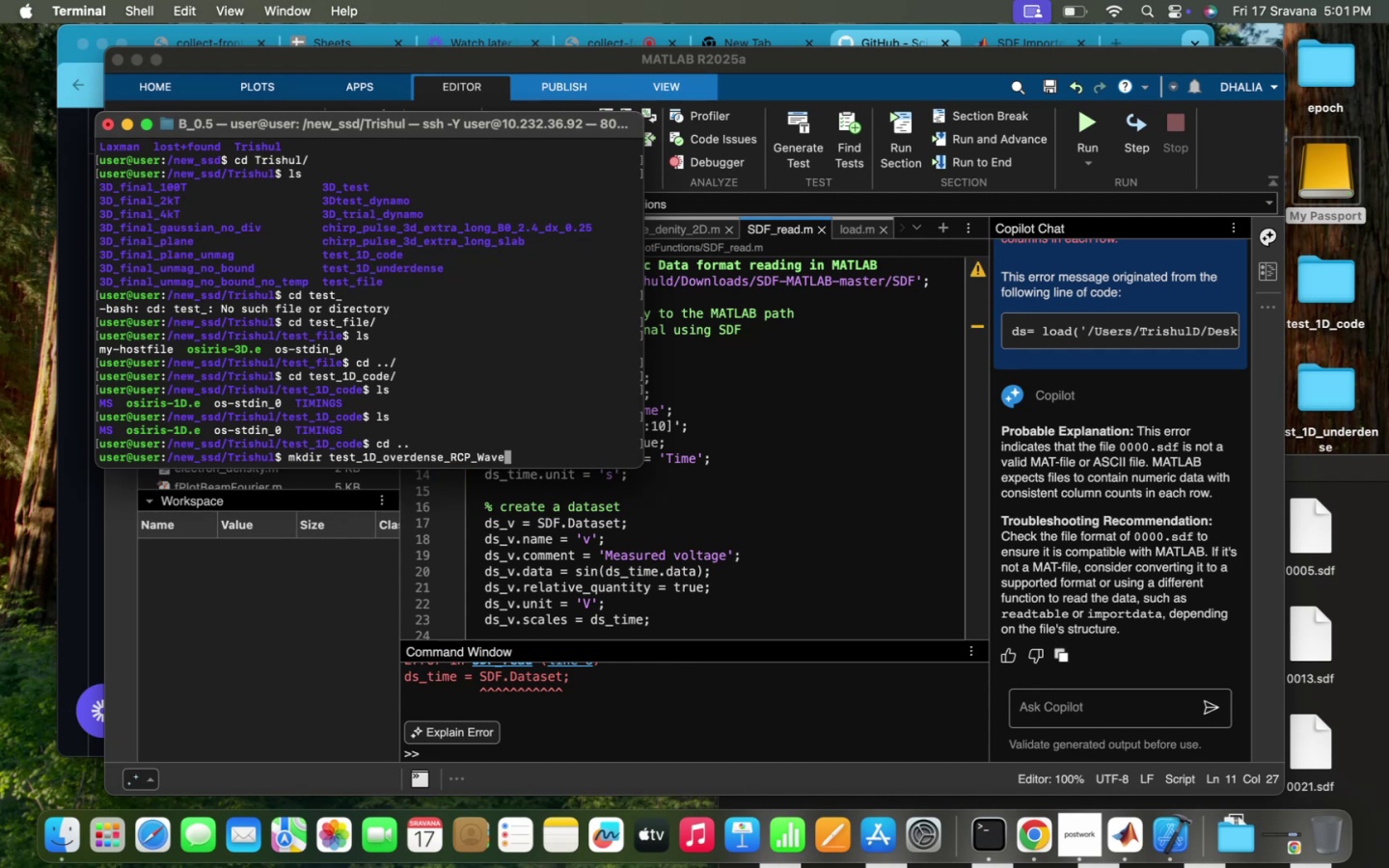 
key(Enter)
 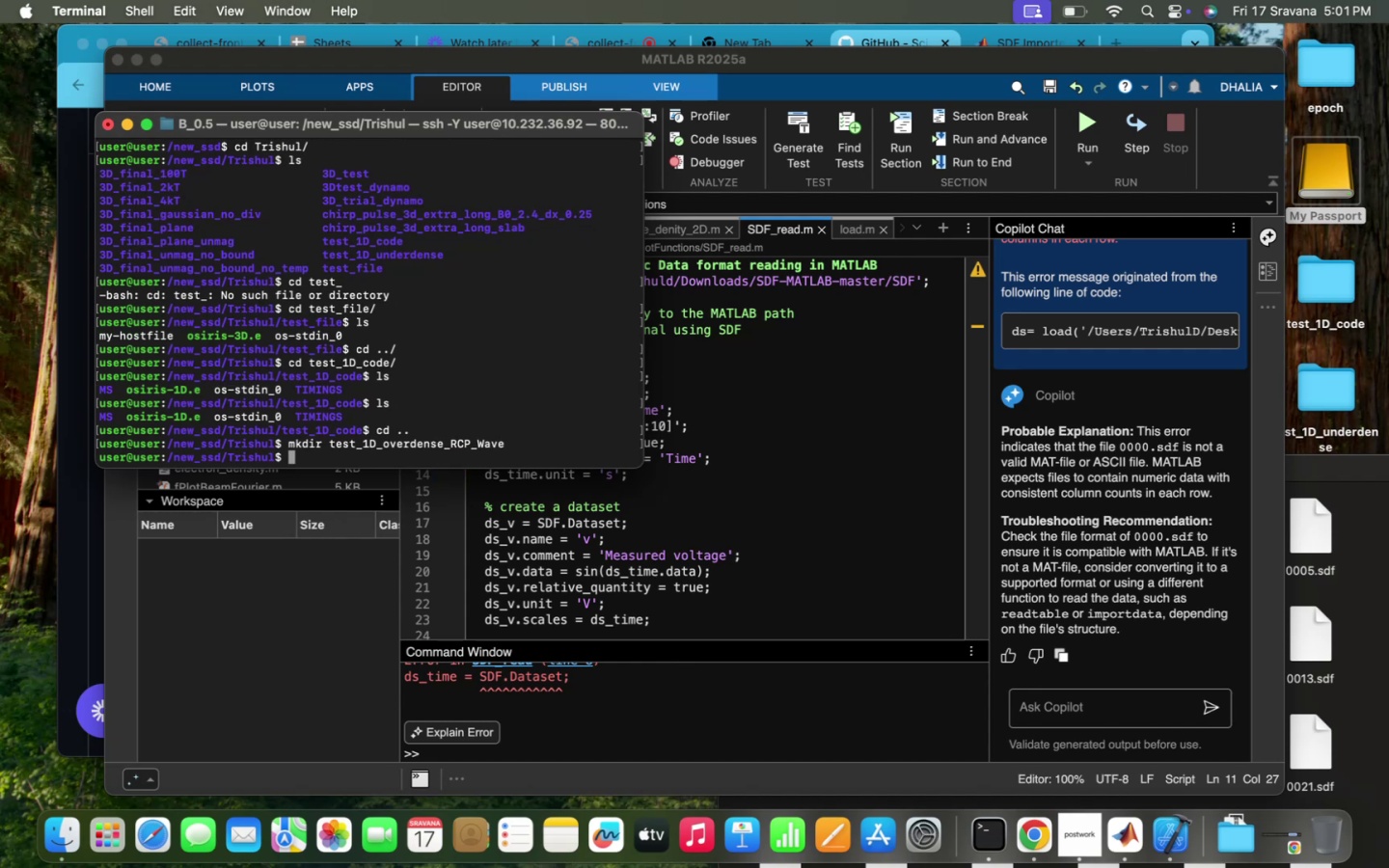 
type(cd t)
key(Tab)
type(1)
key(Tab)
type(O)
key(Tab)
key(Backspace)
type(o)
key(Tab)
 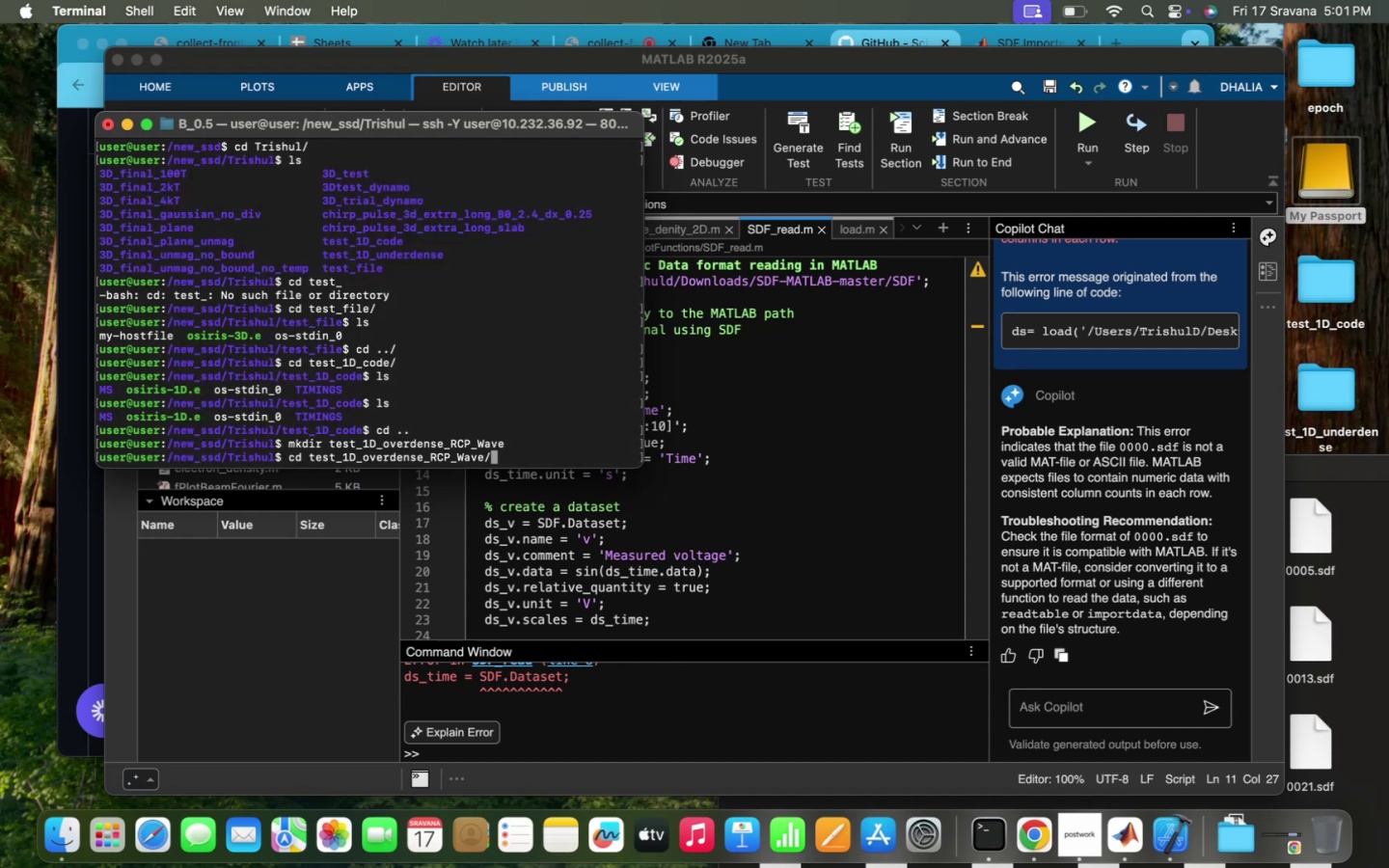 
key(Enter)
 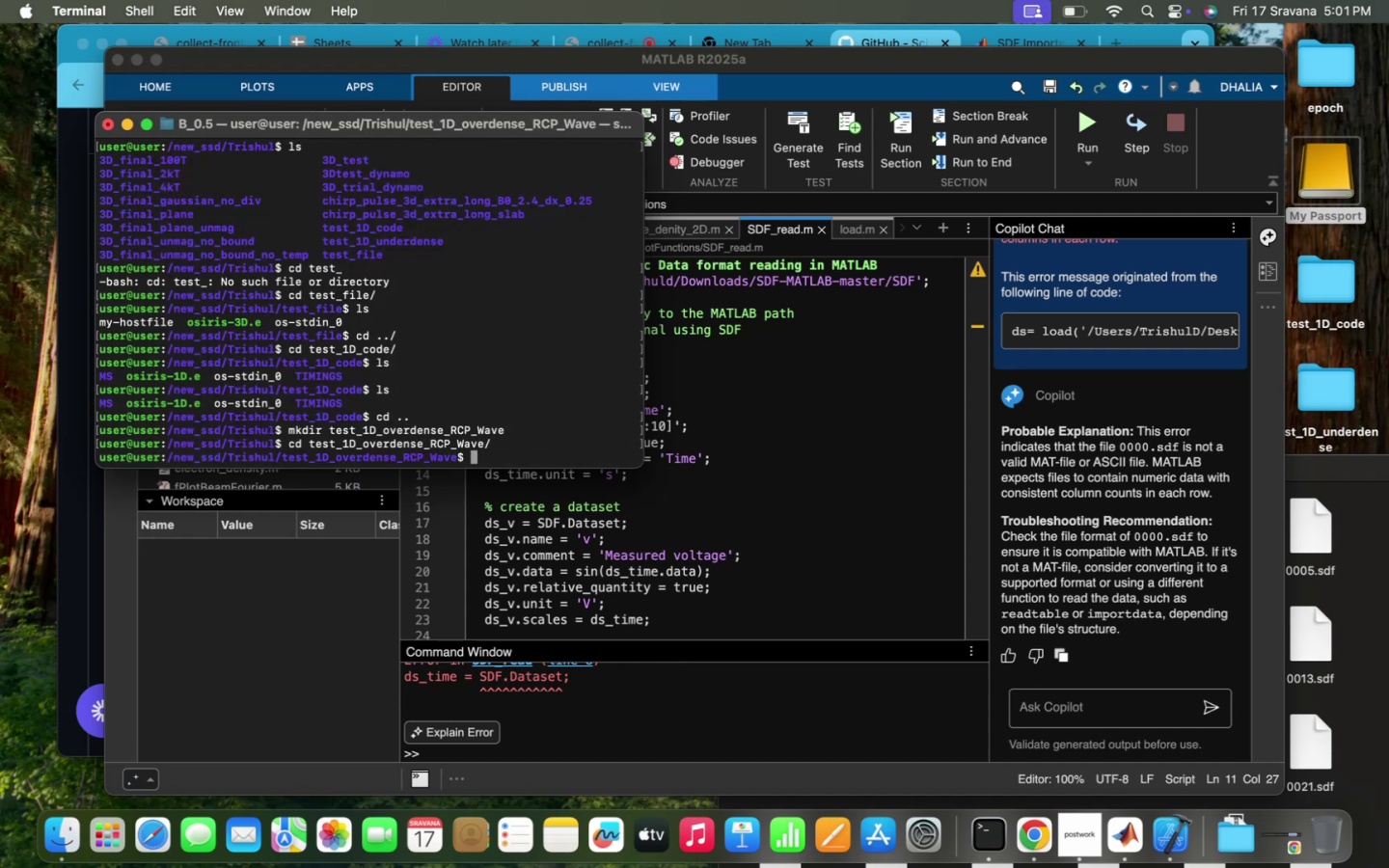 
type(cp ../test)
key(Tab)
type(1)
key(Tab)
type(CO)
key(Tab)
key(Backspace)
key(Tab)
key(Backspace)
type(c)
key(Tab)
type(os-)
key(Tab)
type(.)
 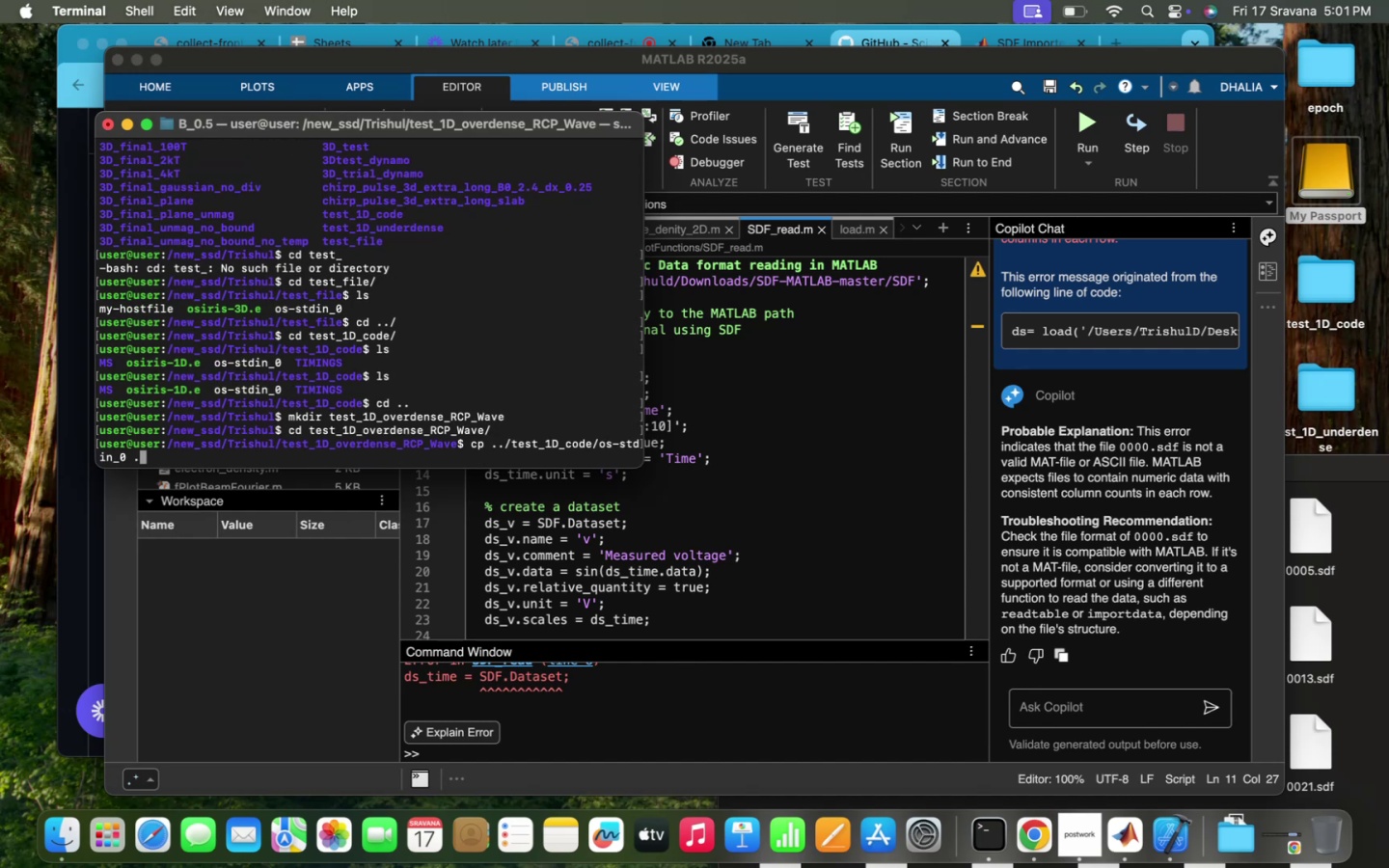 
key(Enter)
 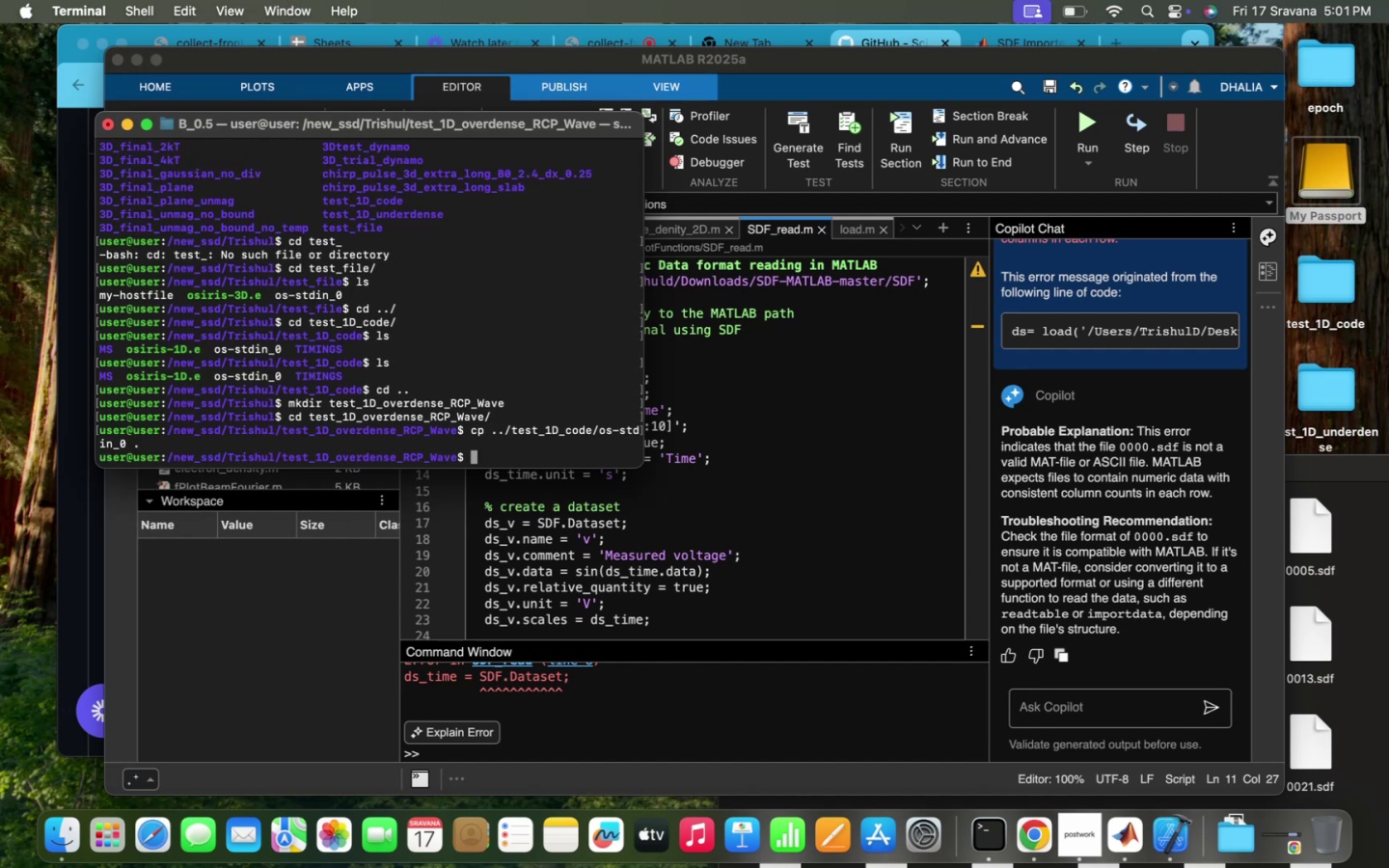 
key(ArrowUp)
 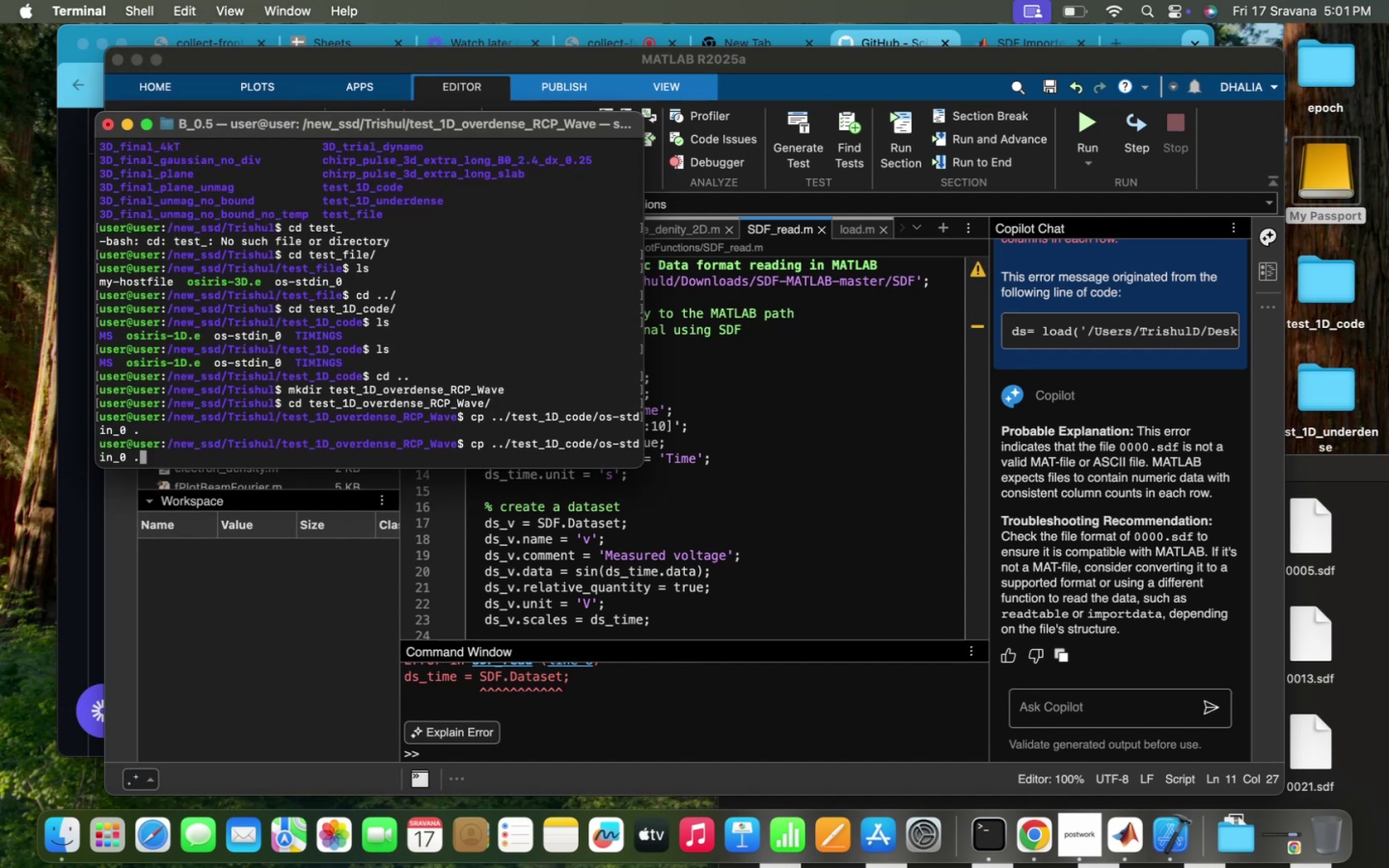 
key(ArrowLeft)
 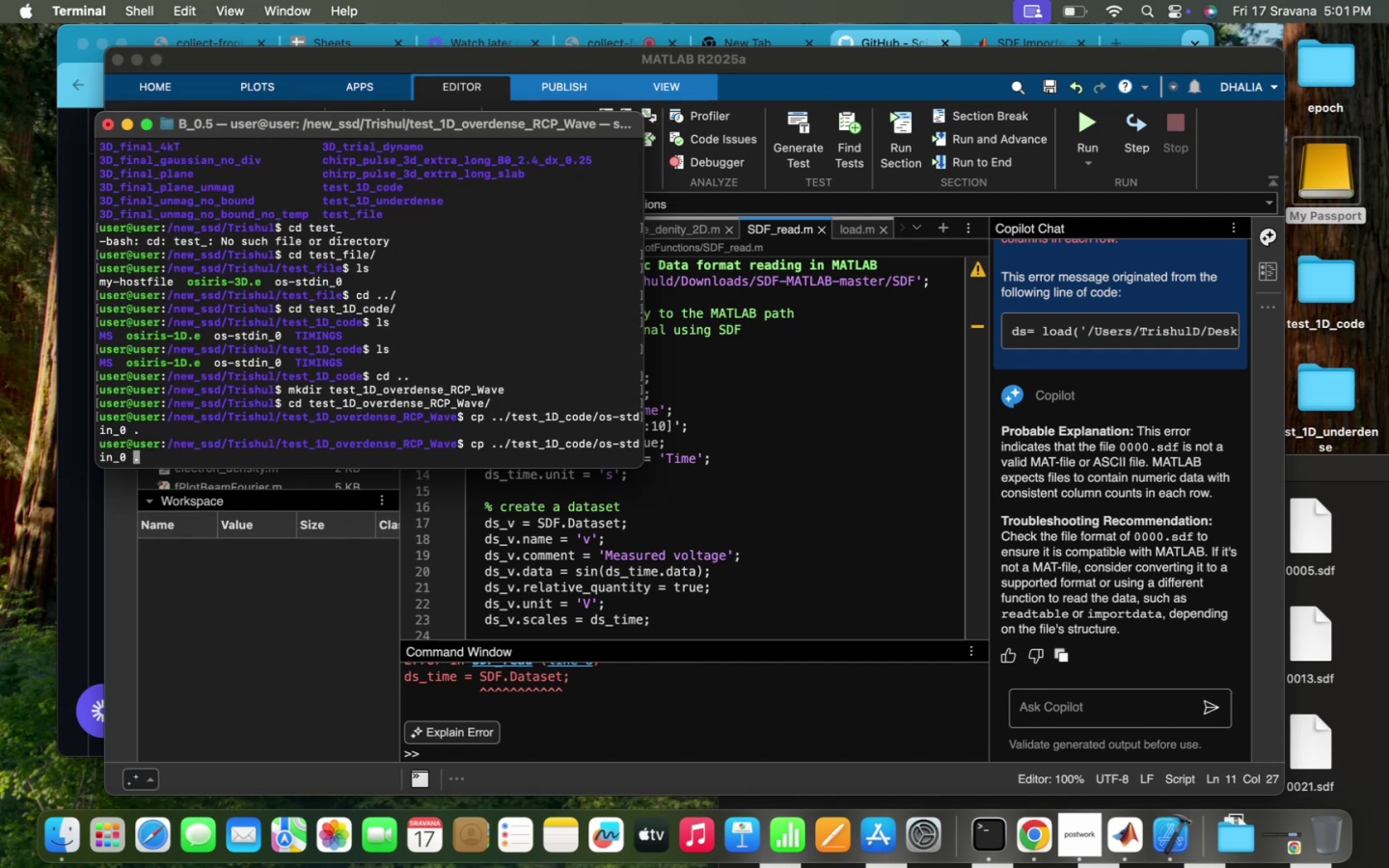 
key(ArrowLeft)
 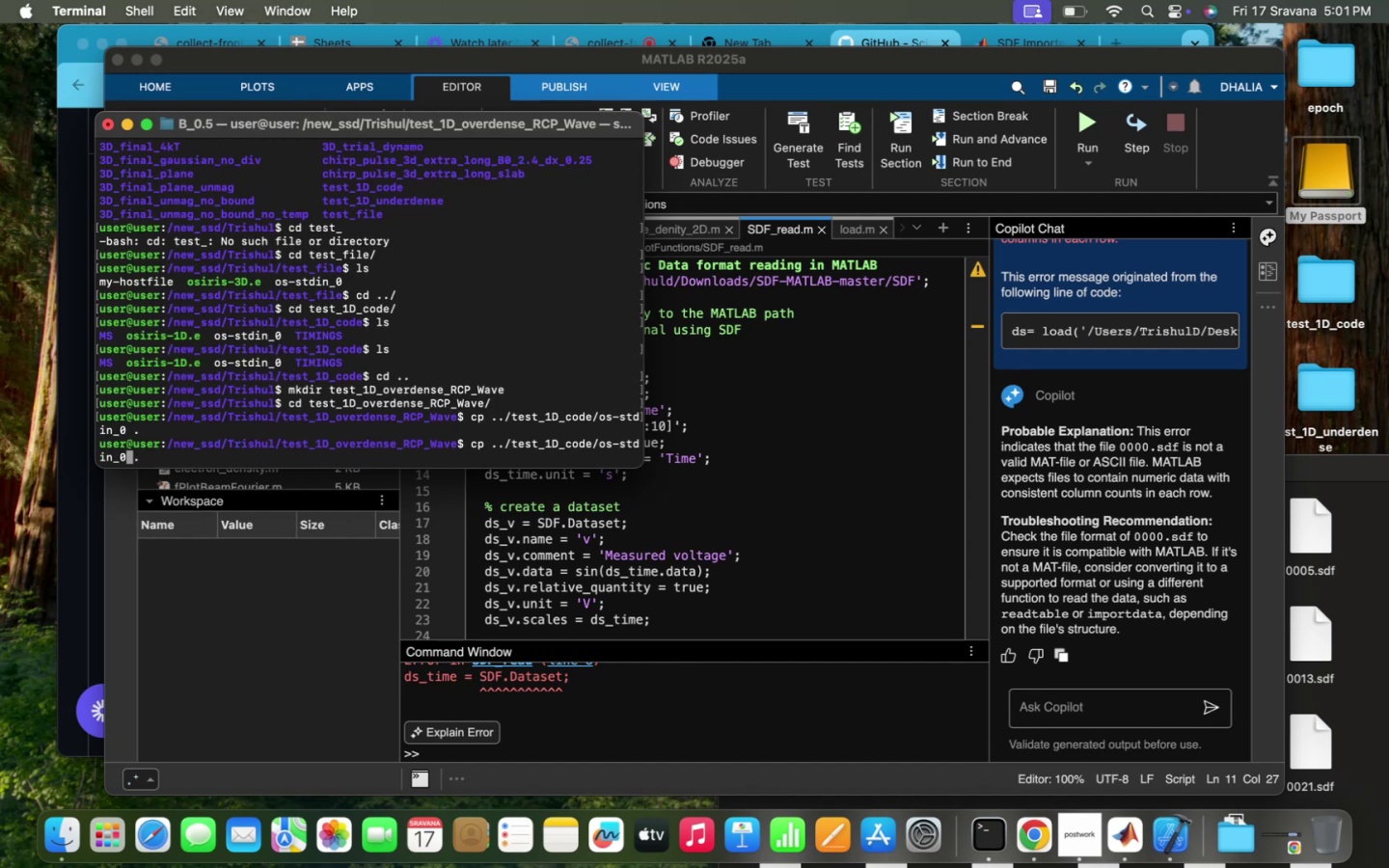 
key(Backspace)
 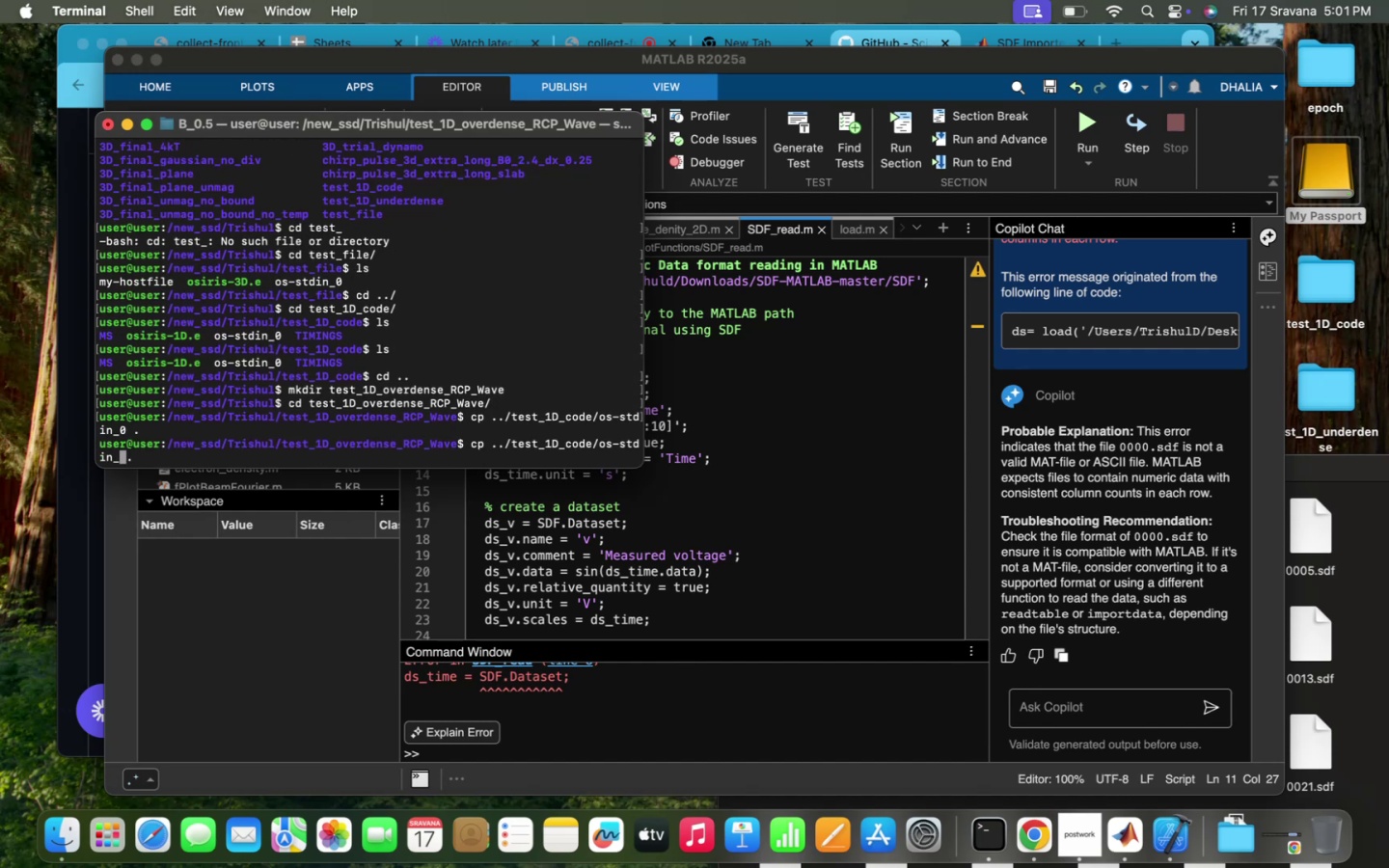 
key(Backspace)
 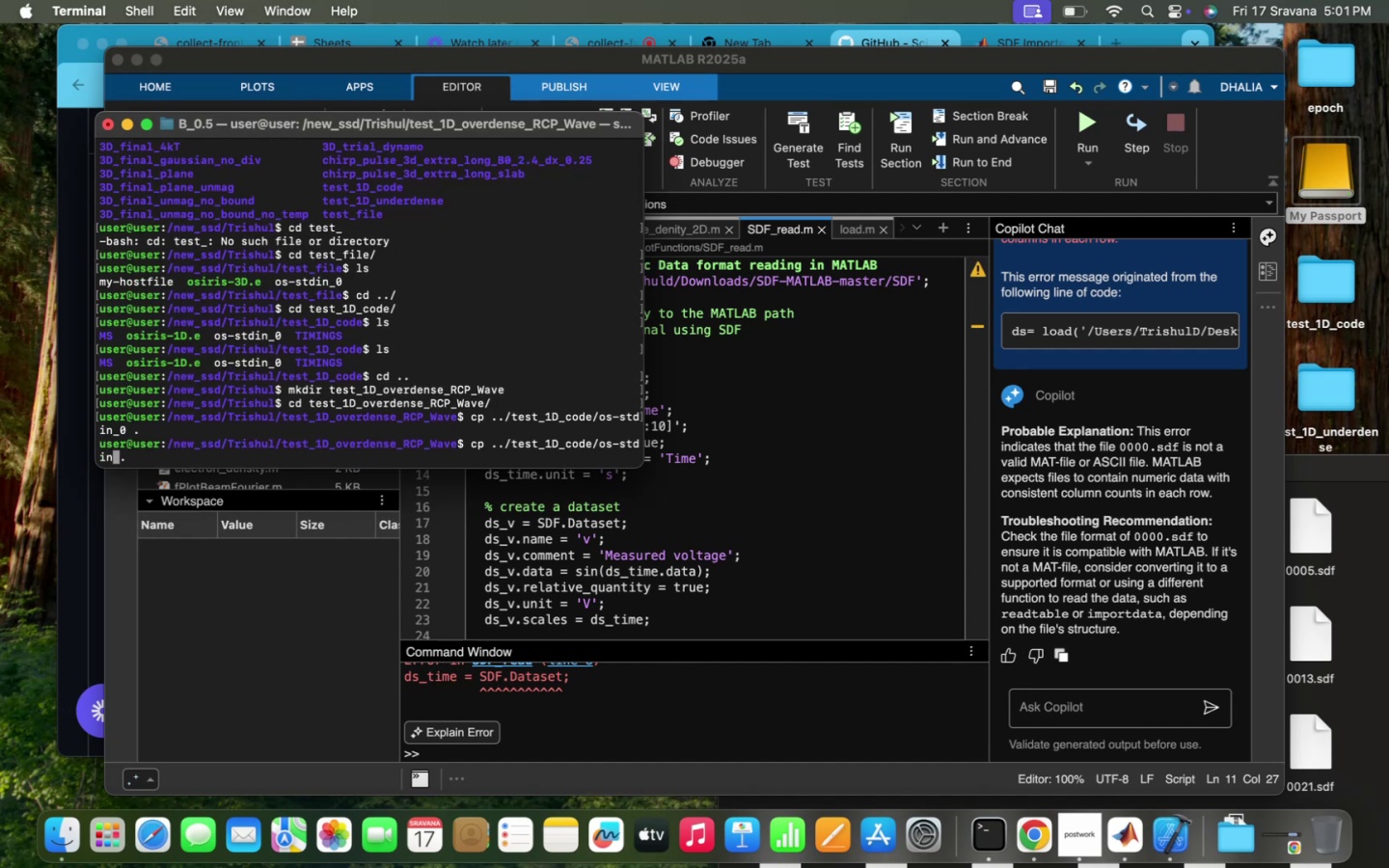 
key(Backspace)
 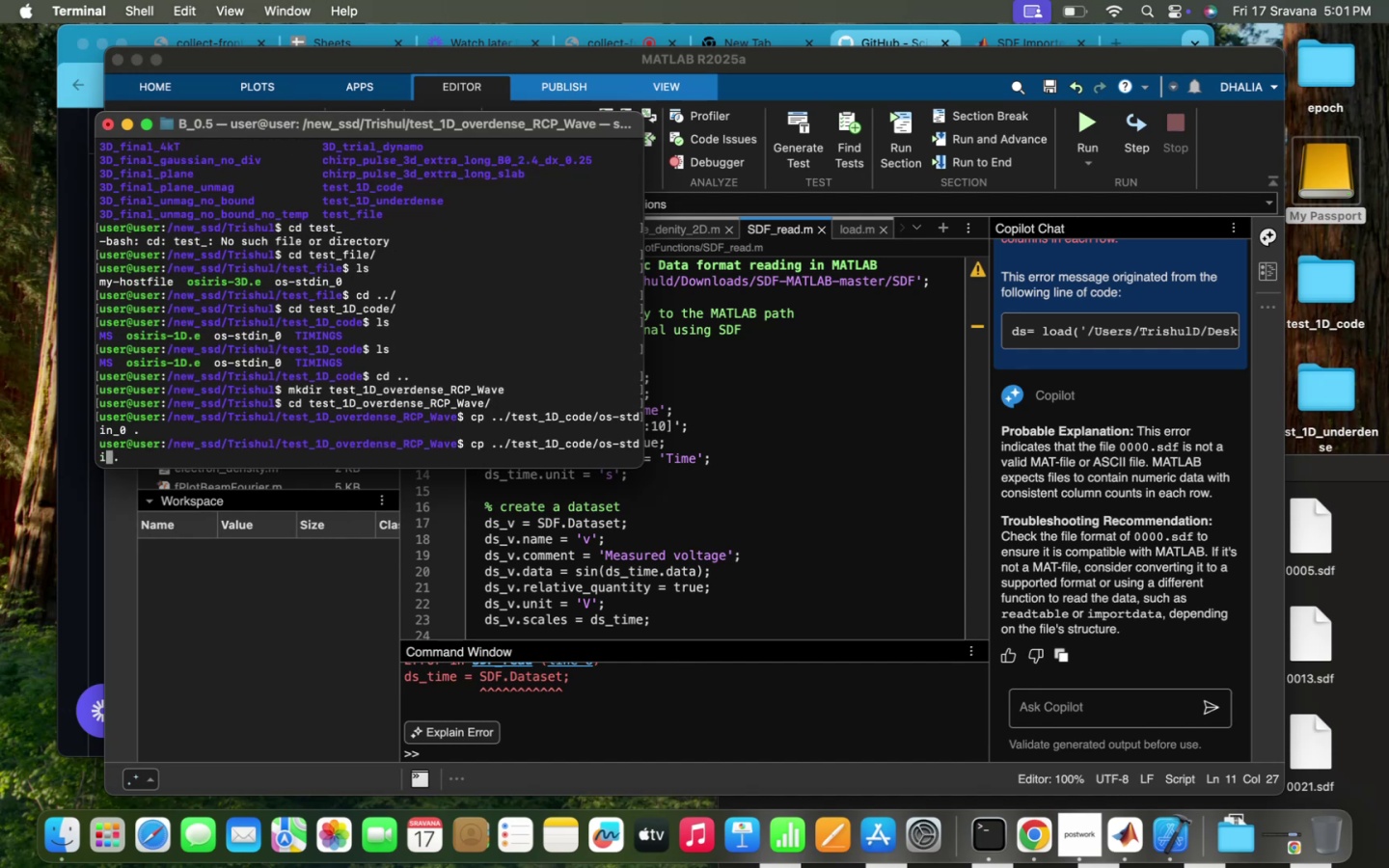 
key(Backspace)
 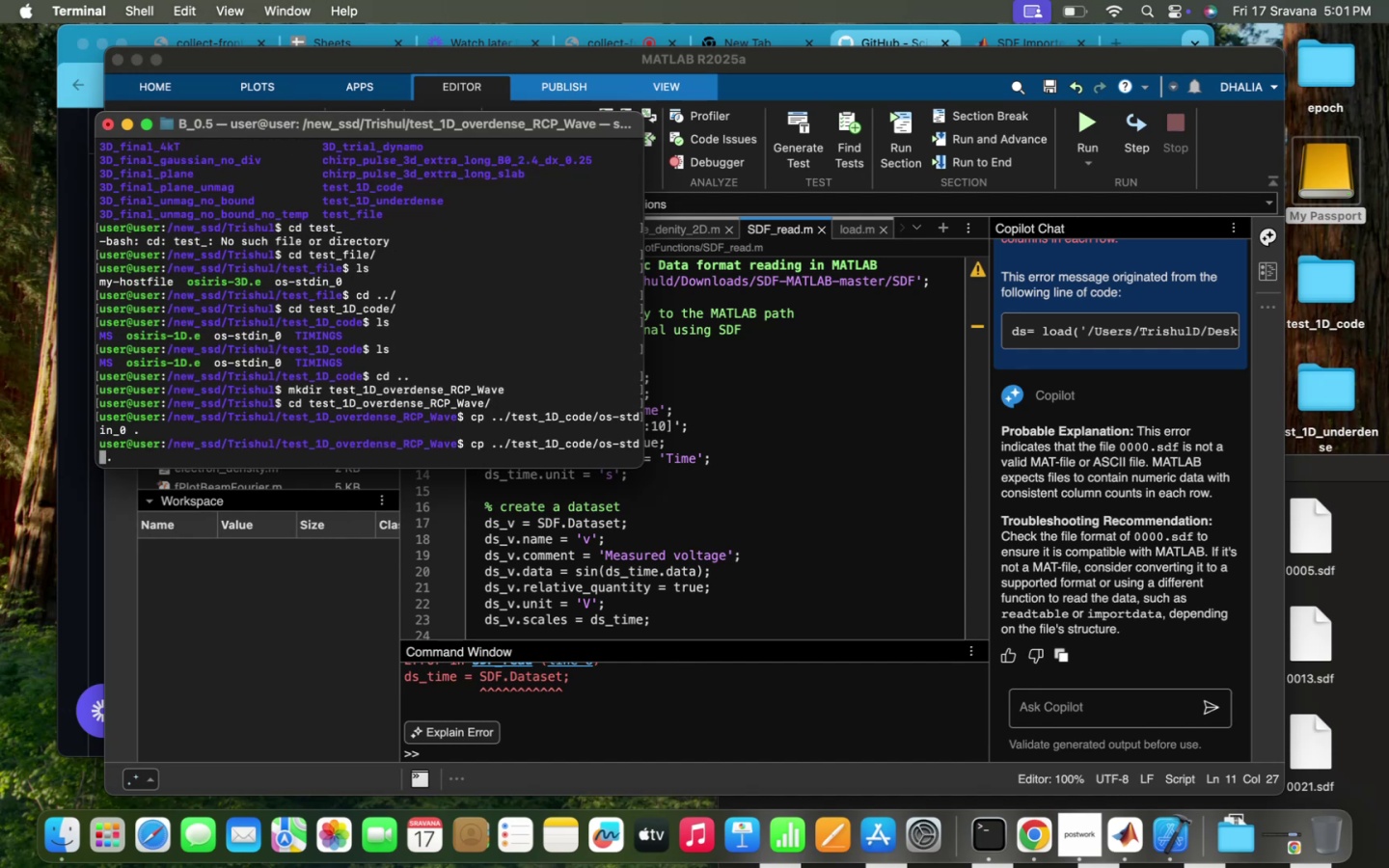 
key(Backspace)
 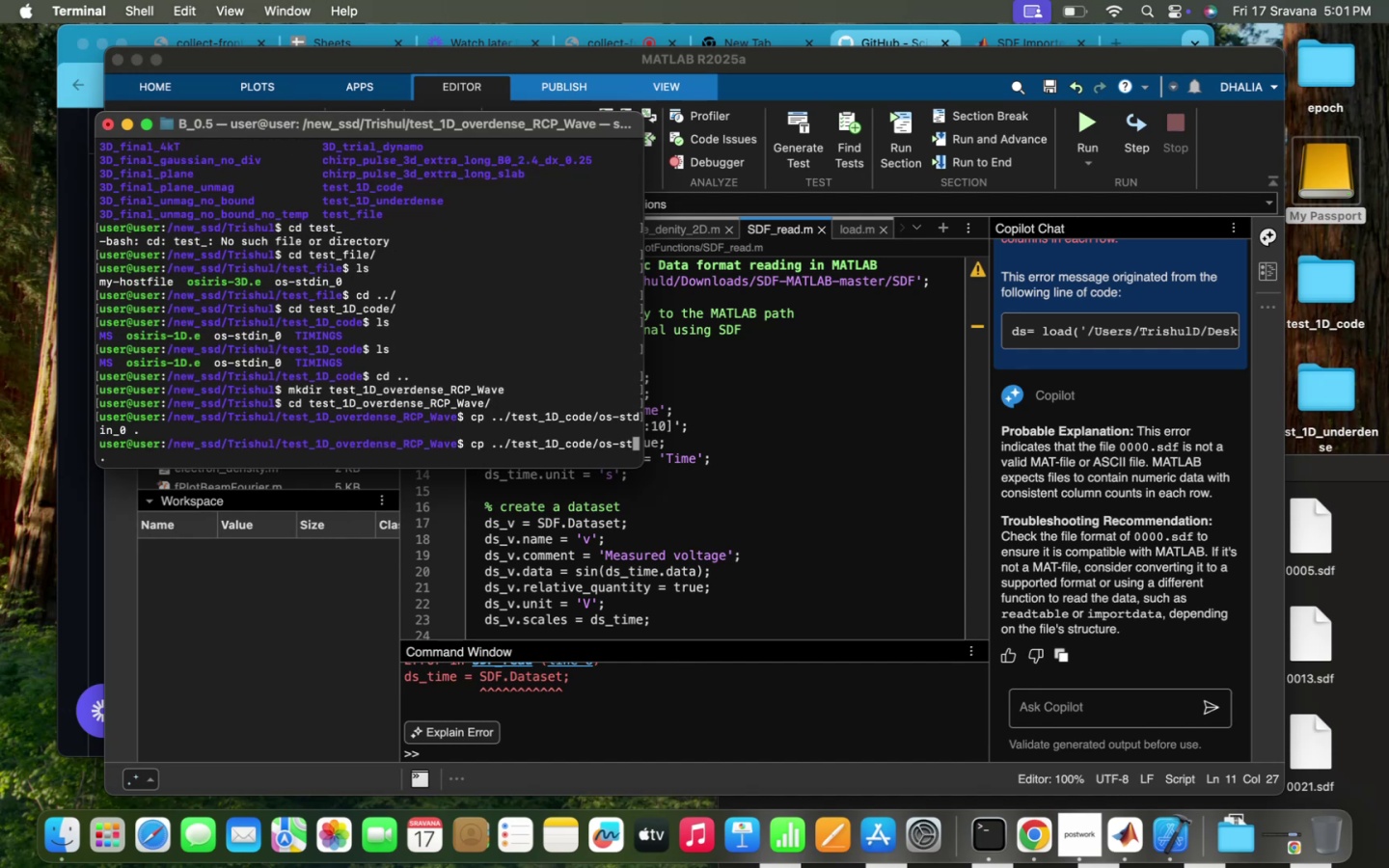 
key(Backspace)
 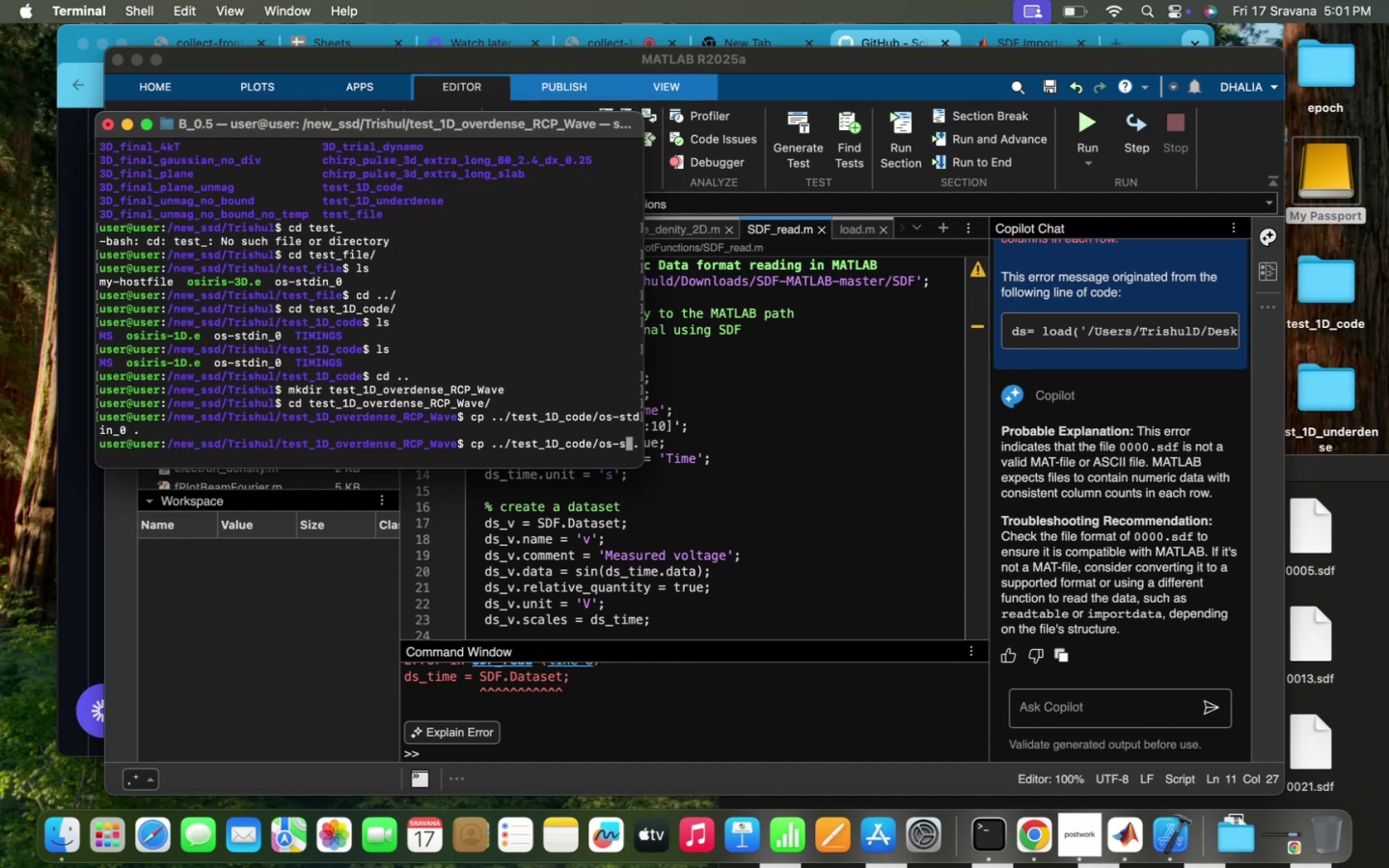 
key(Backspace)
 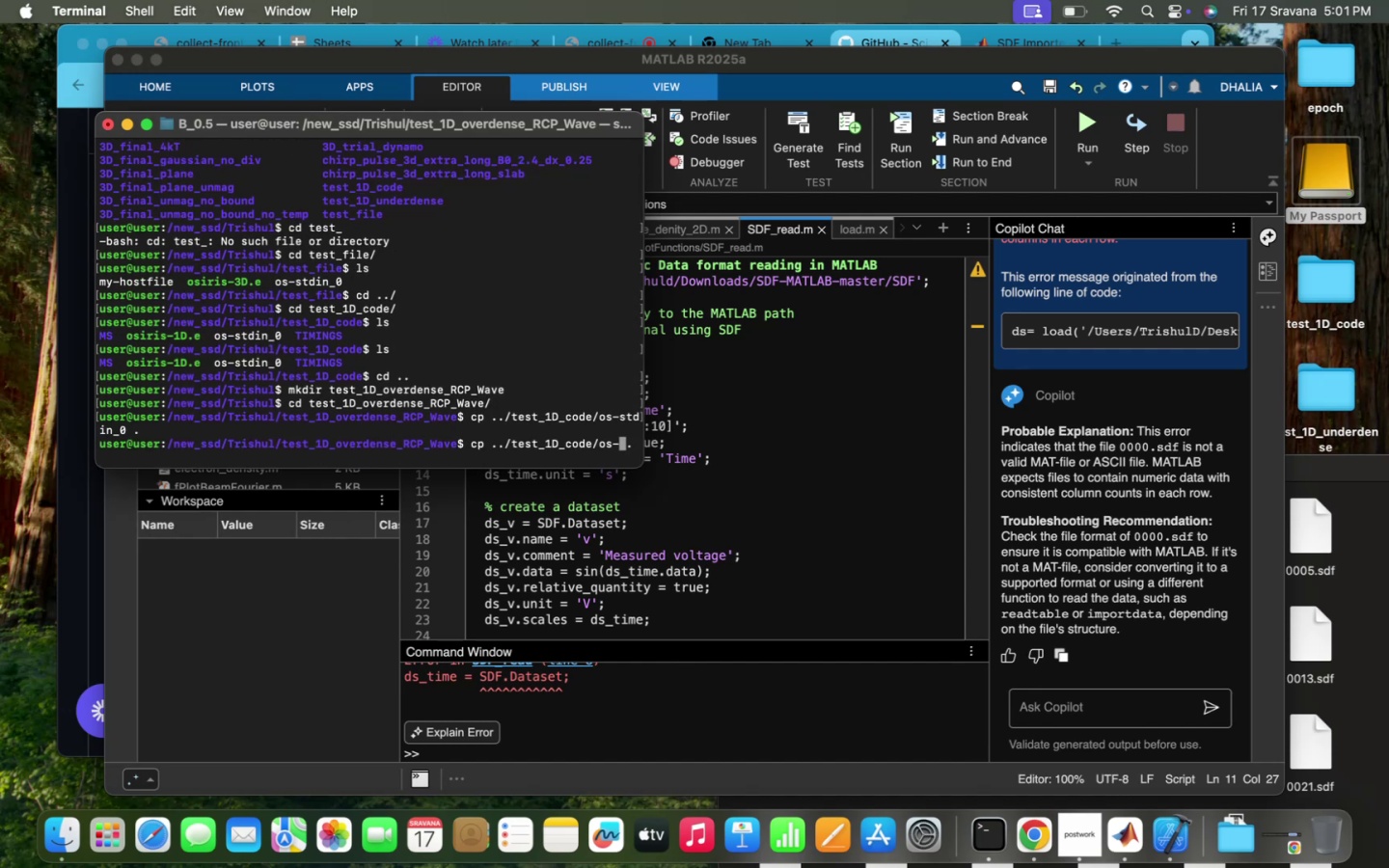 
key(Backspace)
 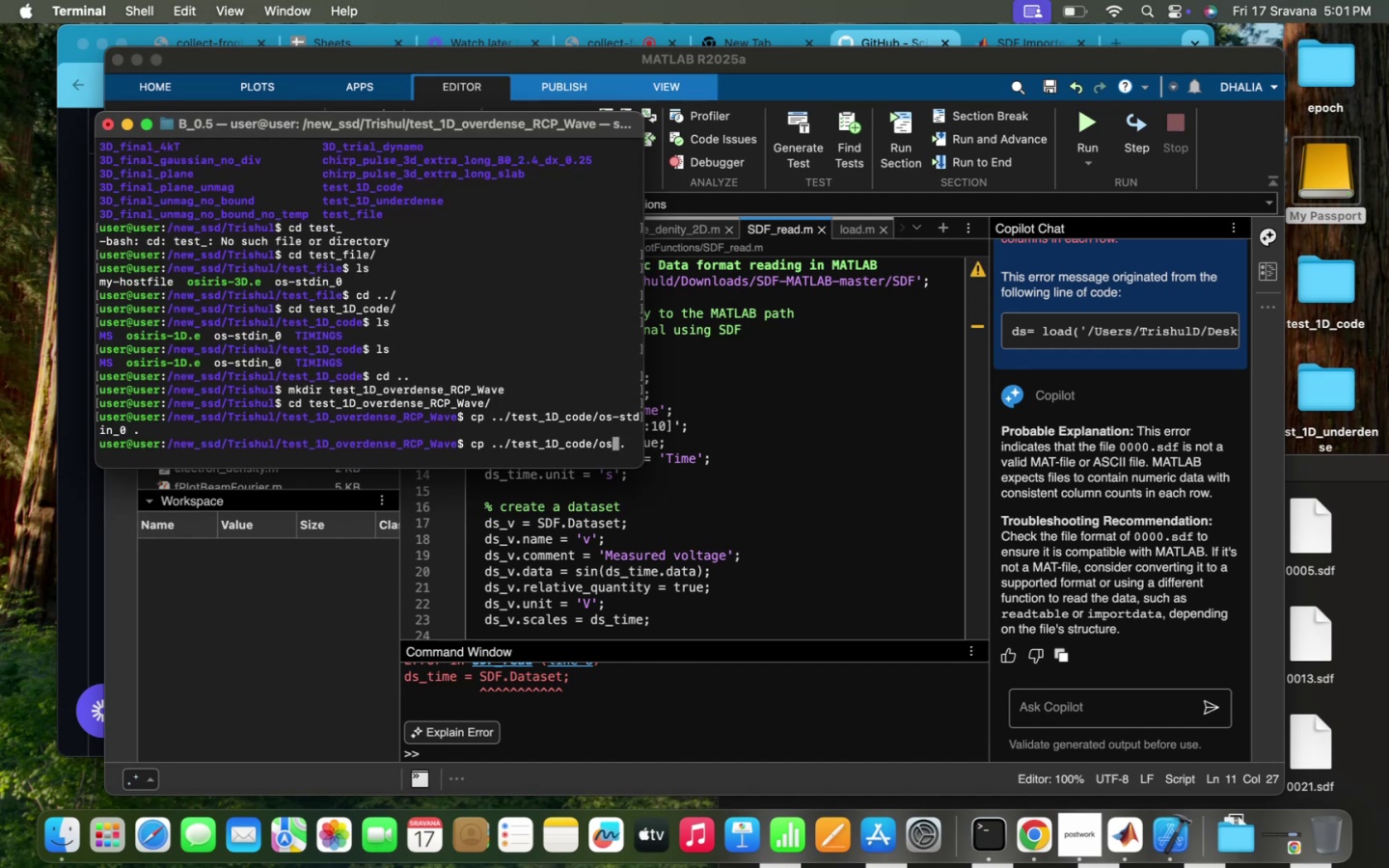 
key(I)
 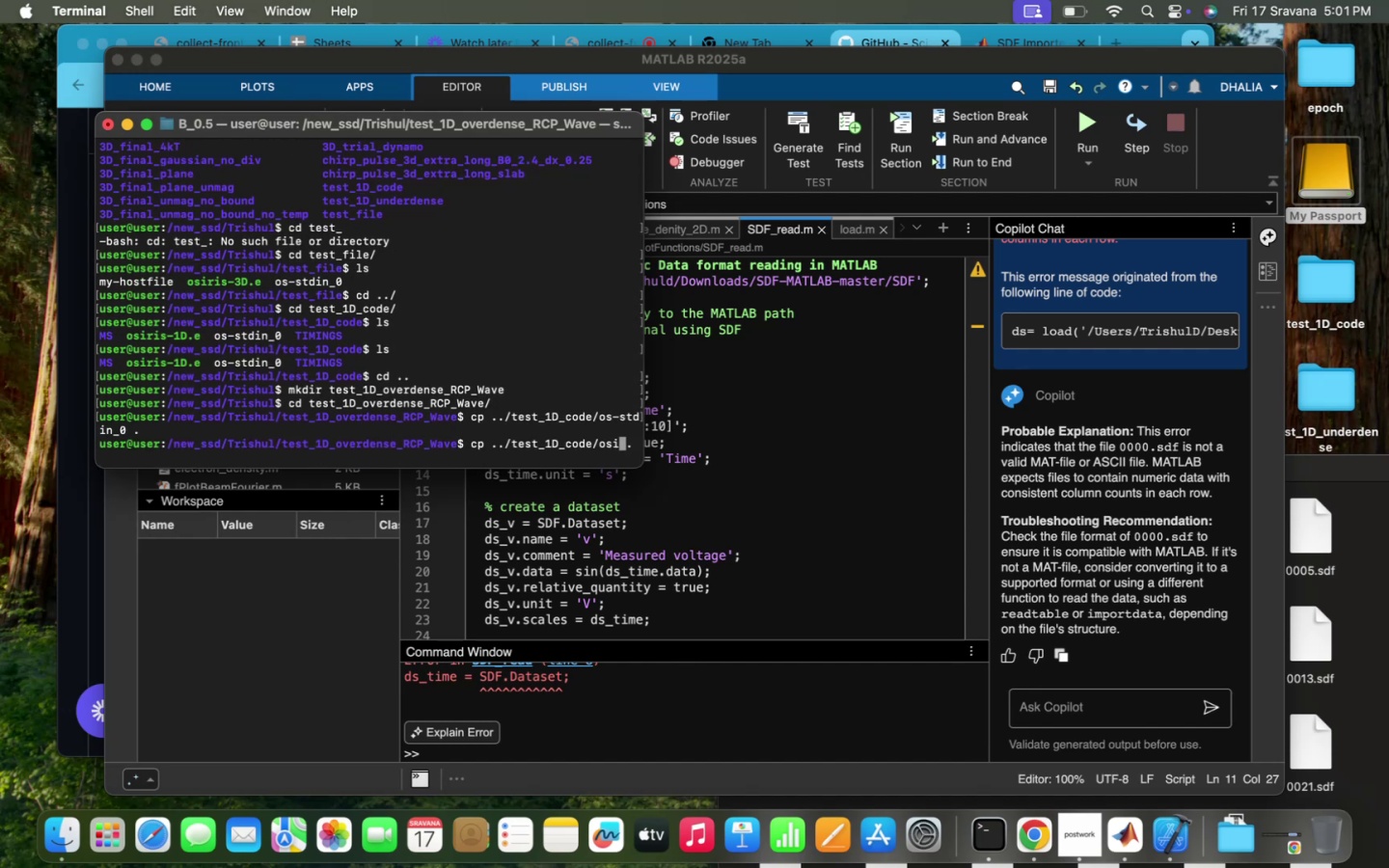 
key(Tab)
 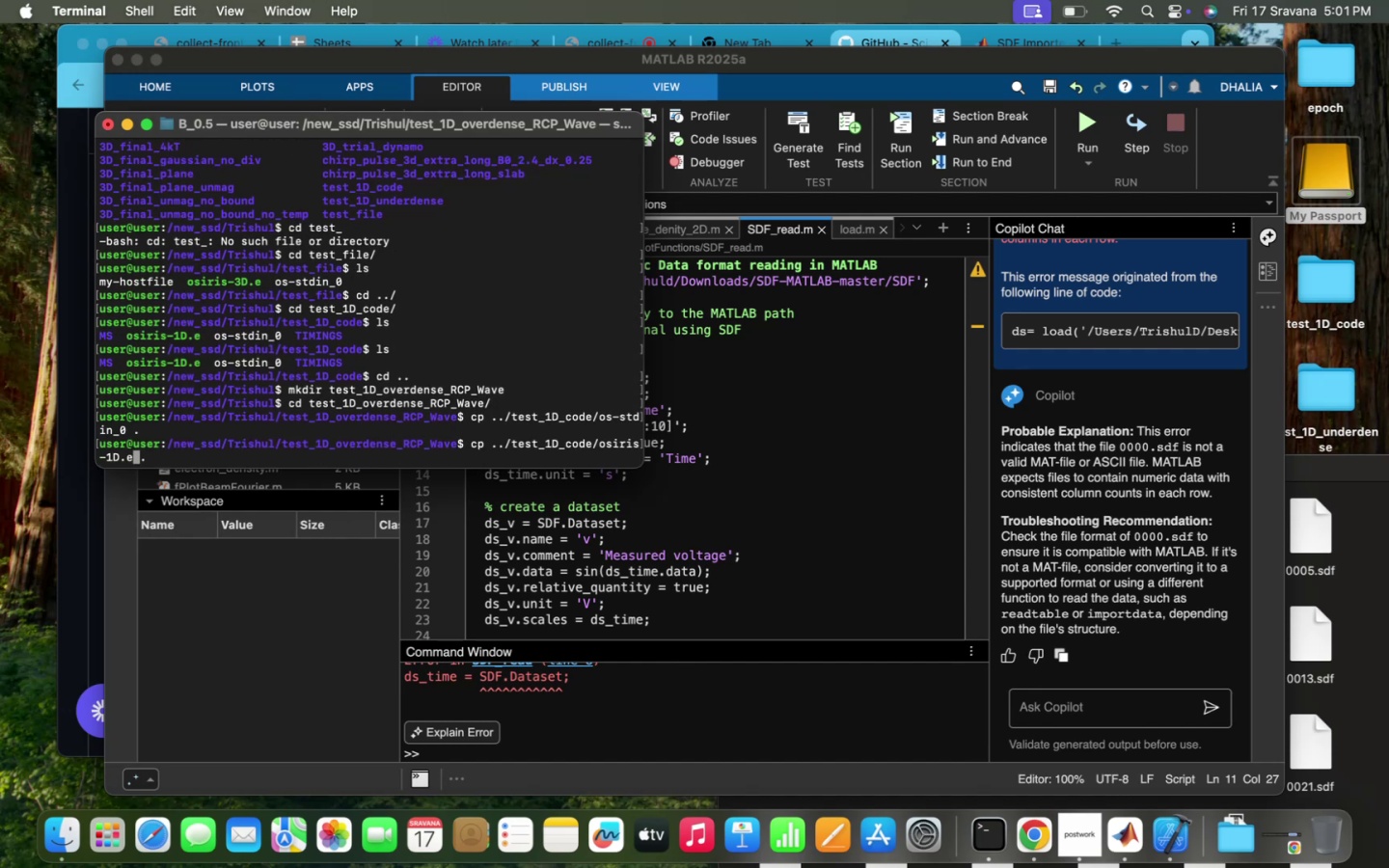 
key(Enter)
 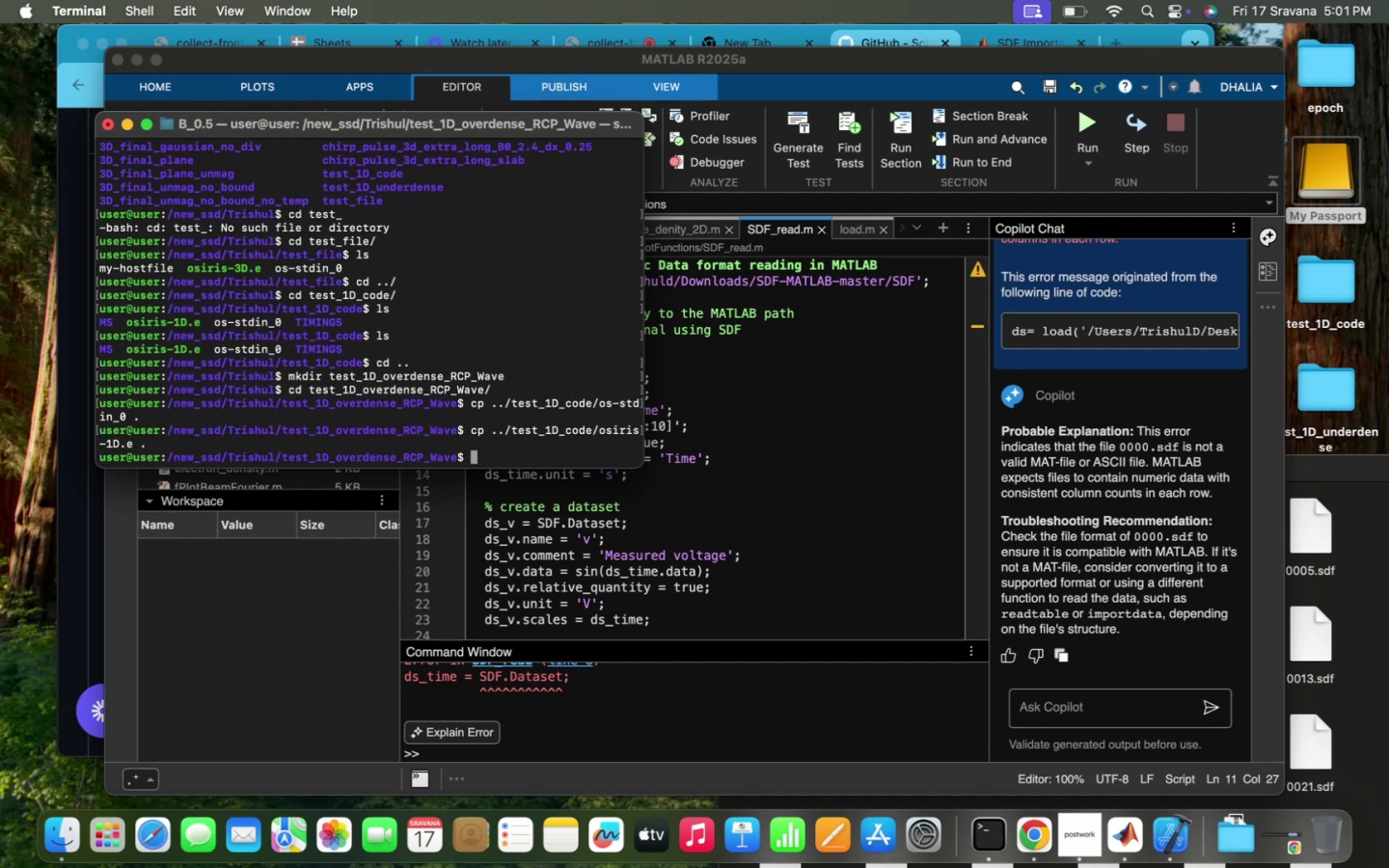 
key(ArrowUp)
 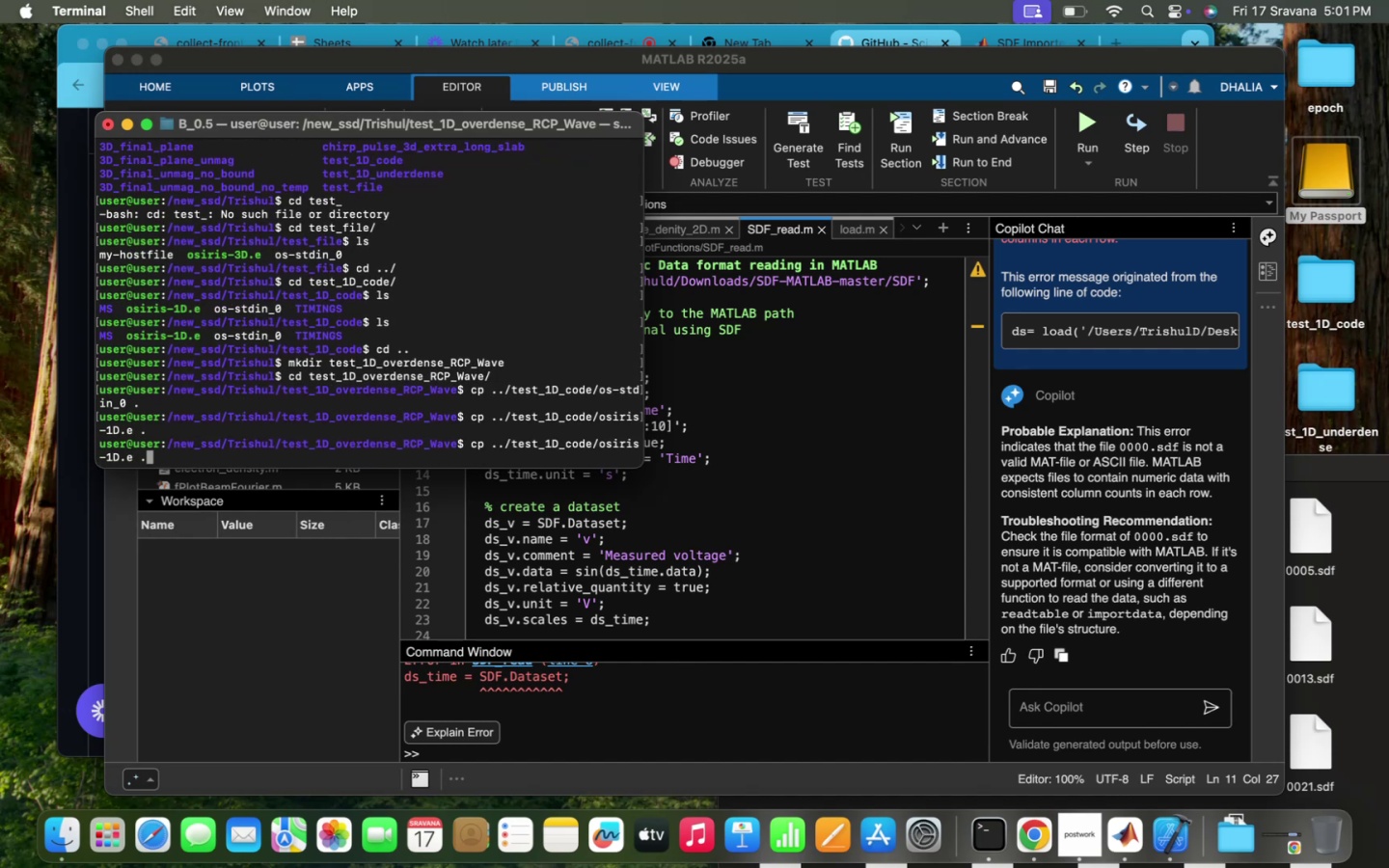 
hold_key(key=ArrowDown, duration=0.32)
 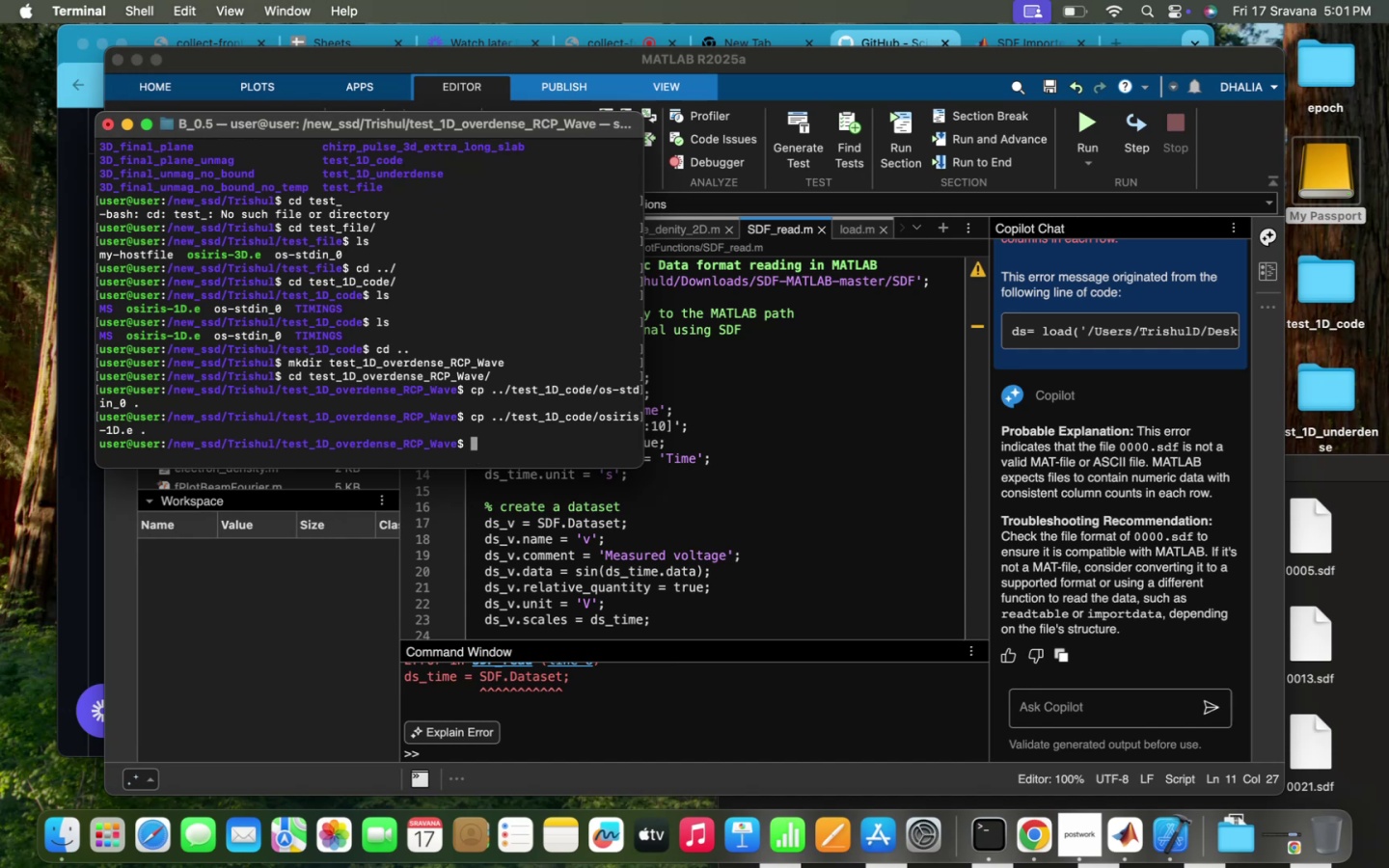 
type(ls)
 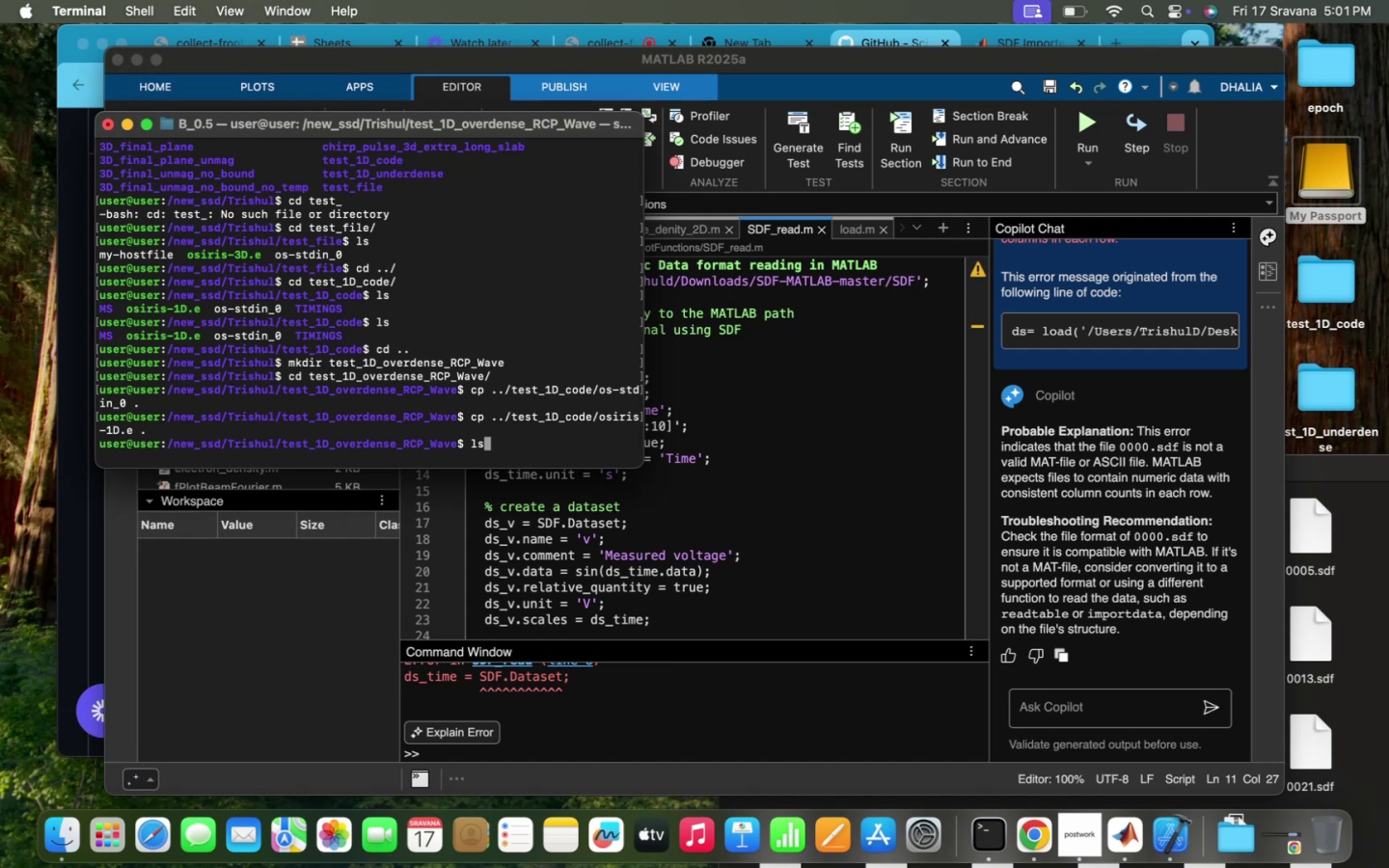 
key(Enter)
 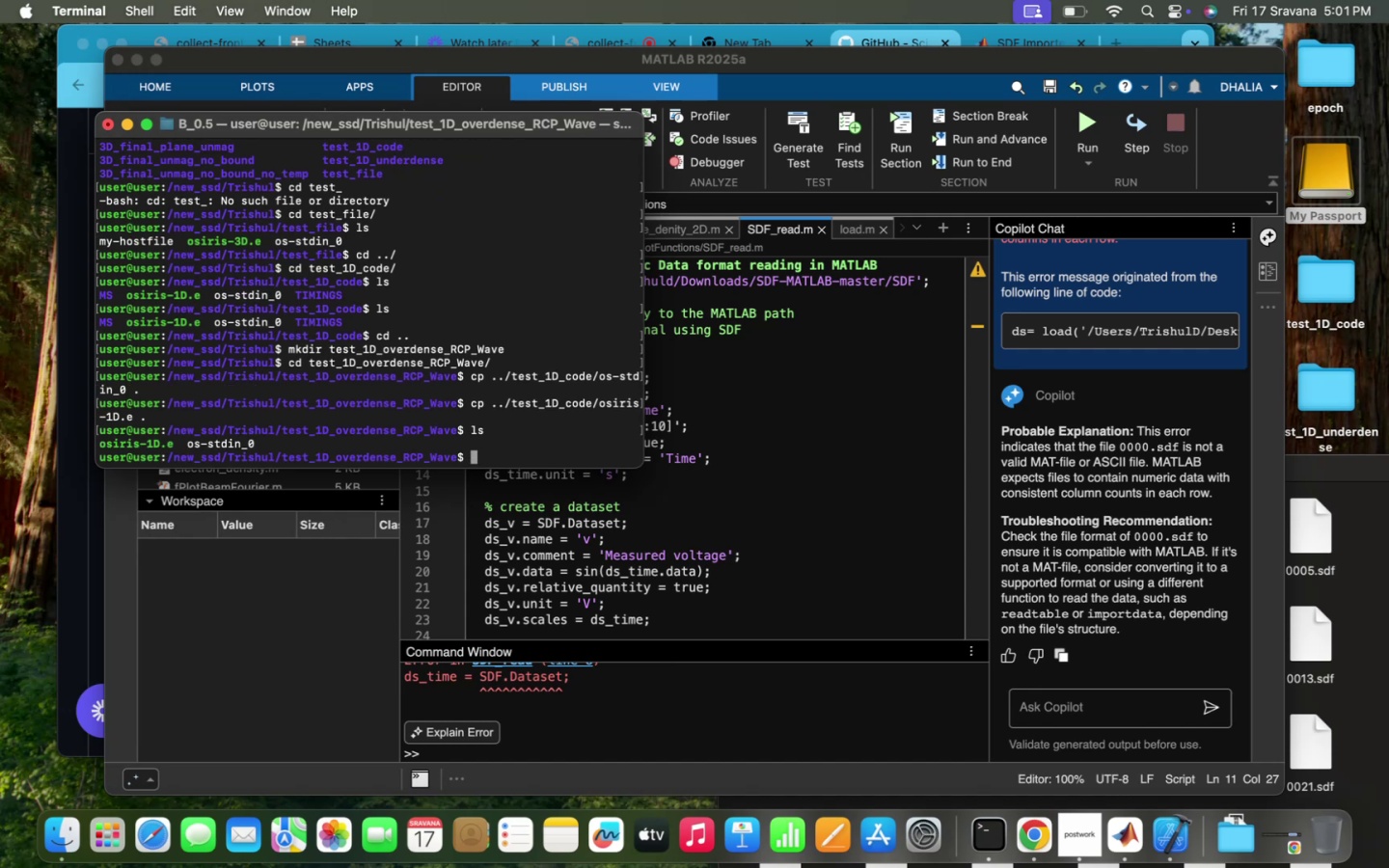 
type(vi os-)
key(Tab)
 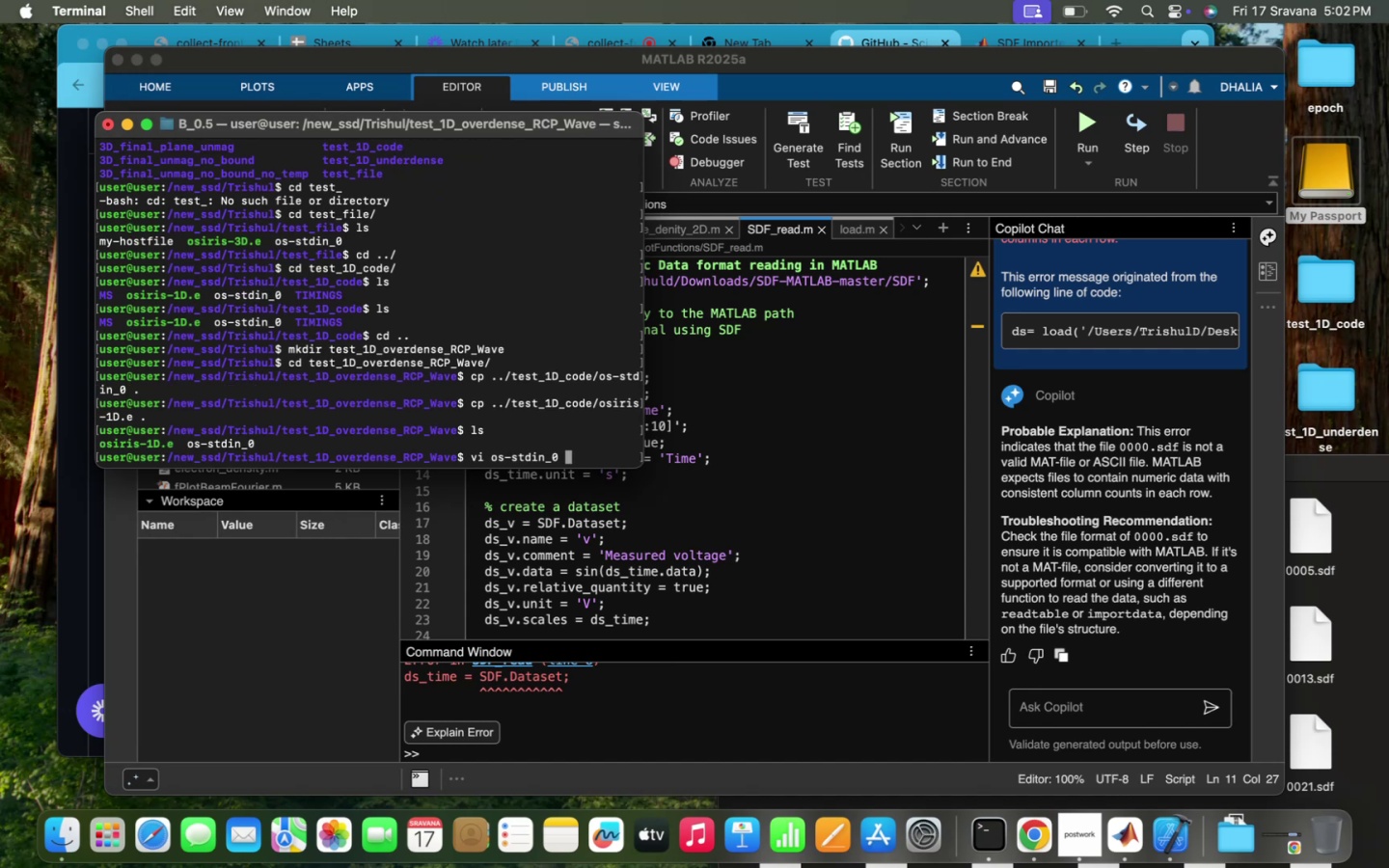 
hold_key(key=Enter, duration=0.69)
 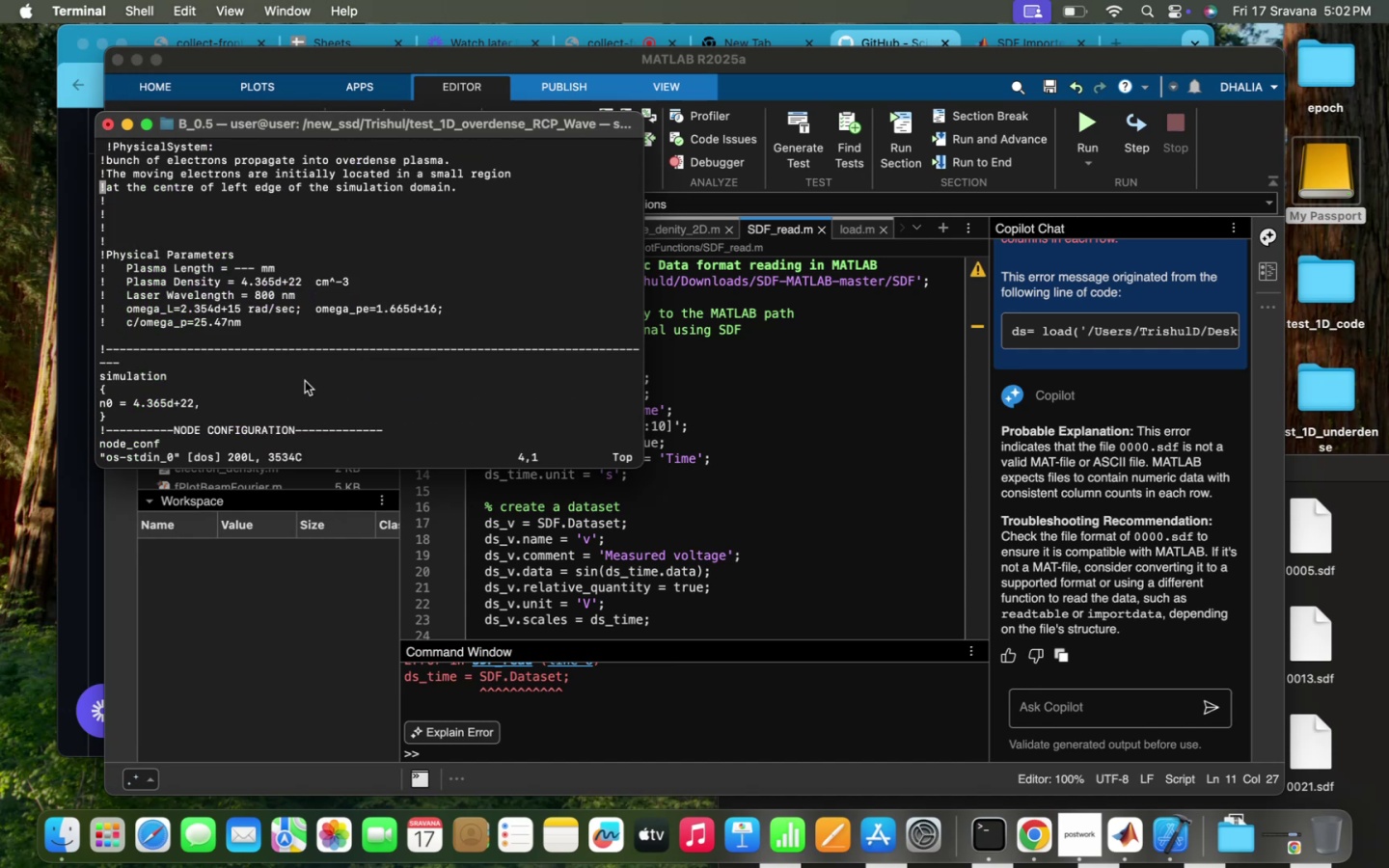 
scroll: coordinate [277, 381], scroll_direction: down, amount: 262.0
 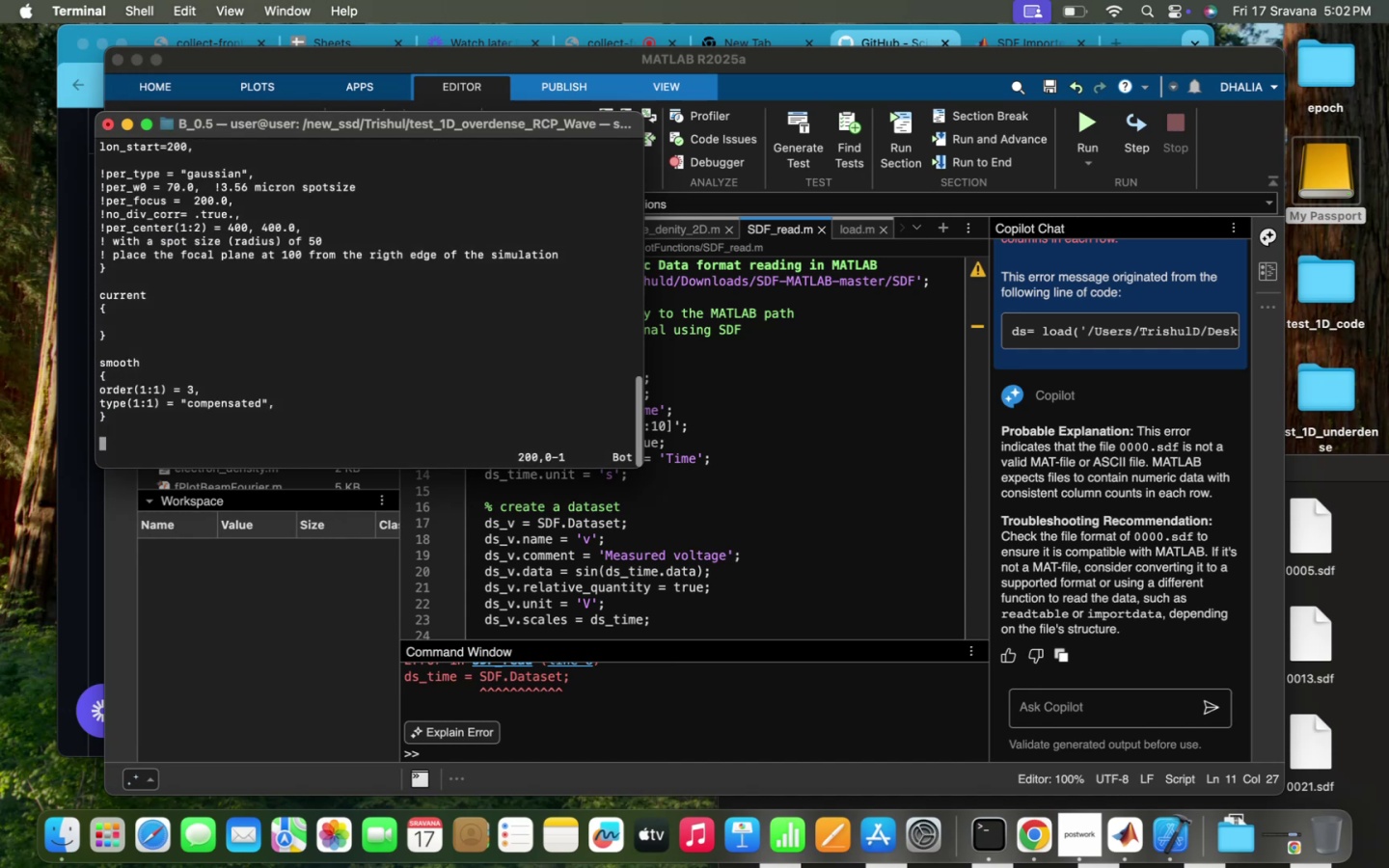 
scroll: coordinate [277, 381], scroll_direction: up, amount: 23.0
 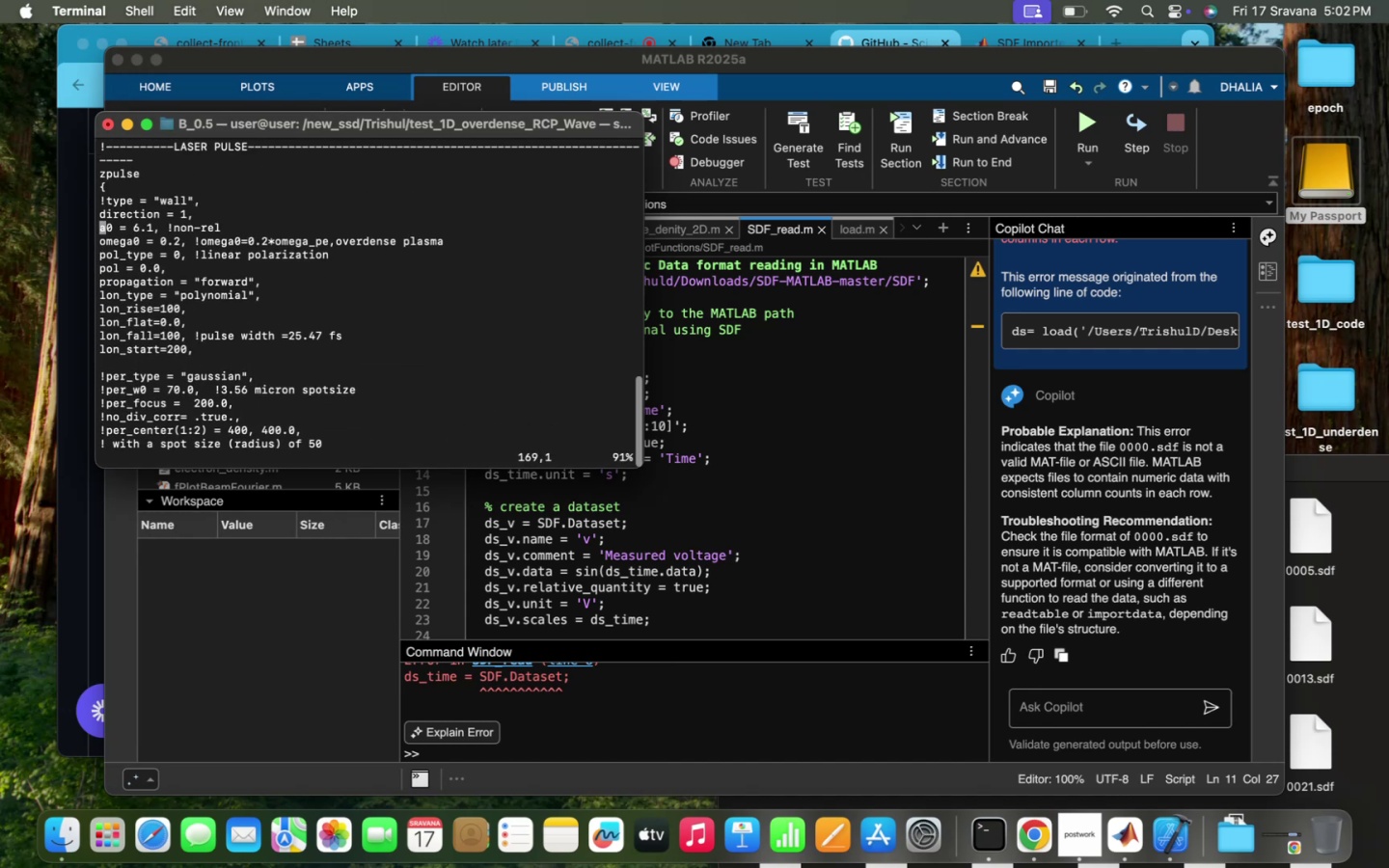 
scroll: coordinate [277, 381], scroll_direction: down, amount: 3.0
 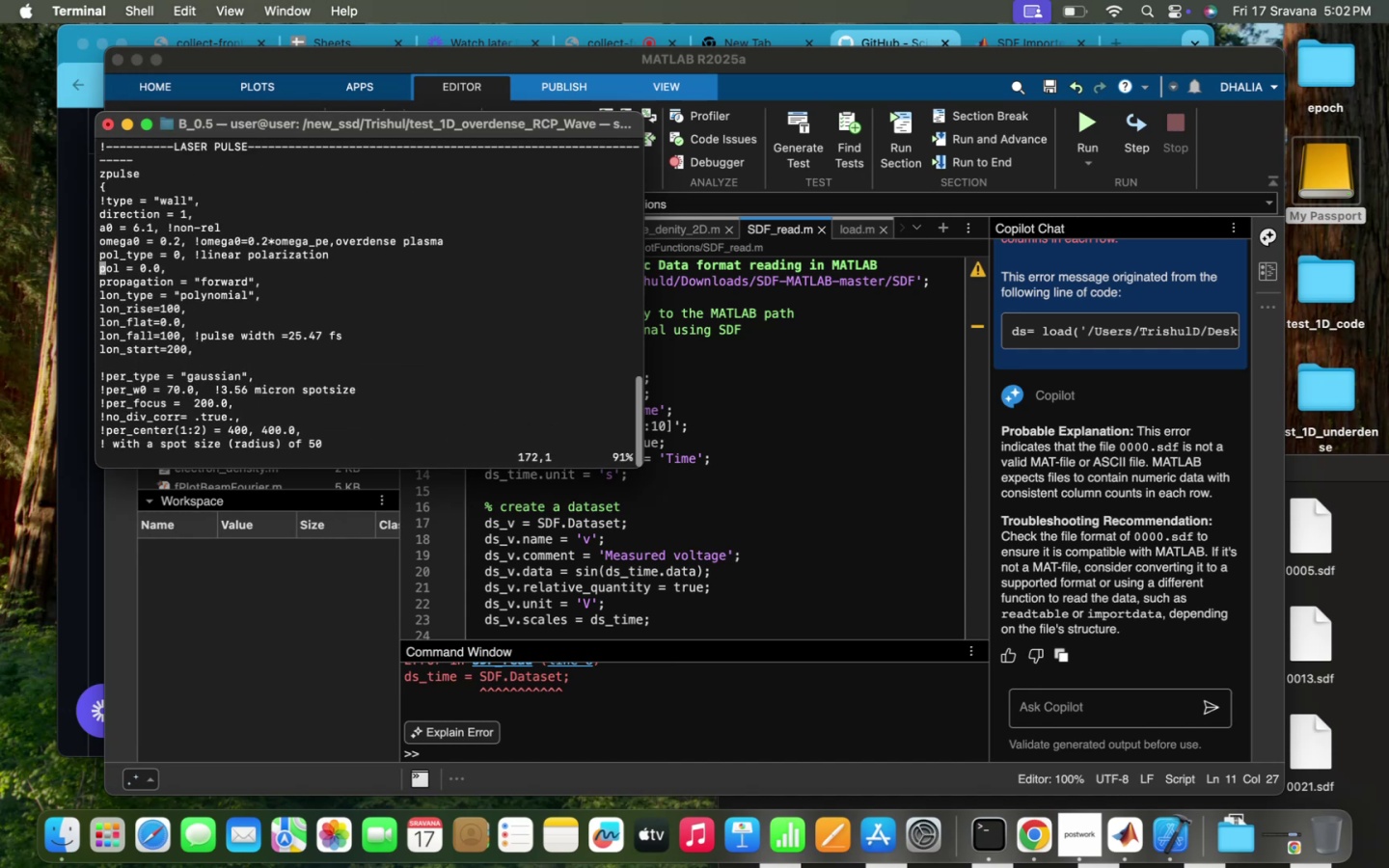 
scroll: coordinate [277, 381], scroll_direction: up, amount: 1.0
 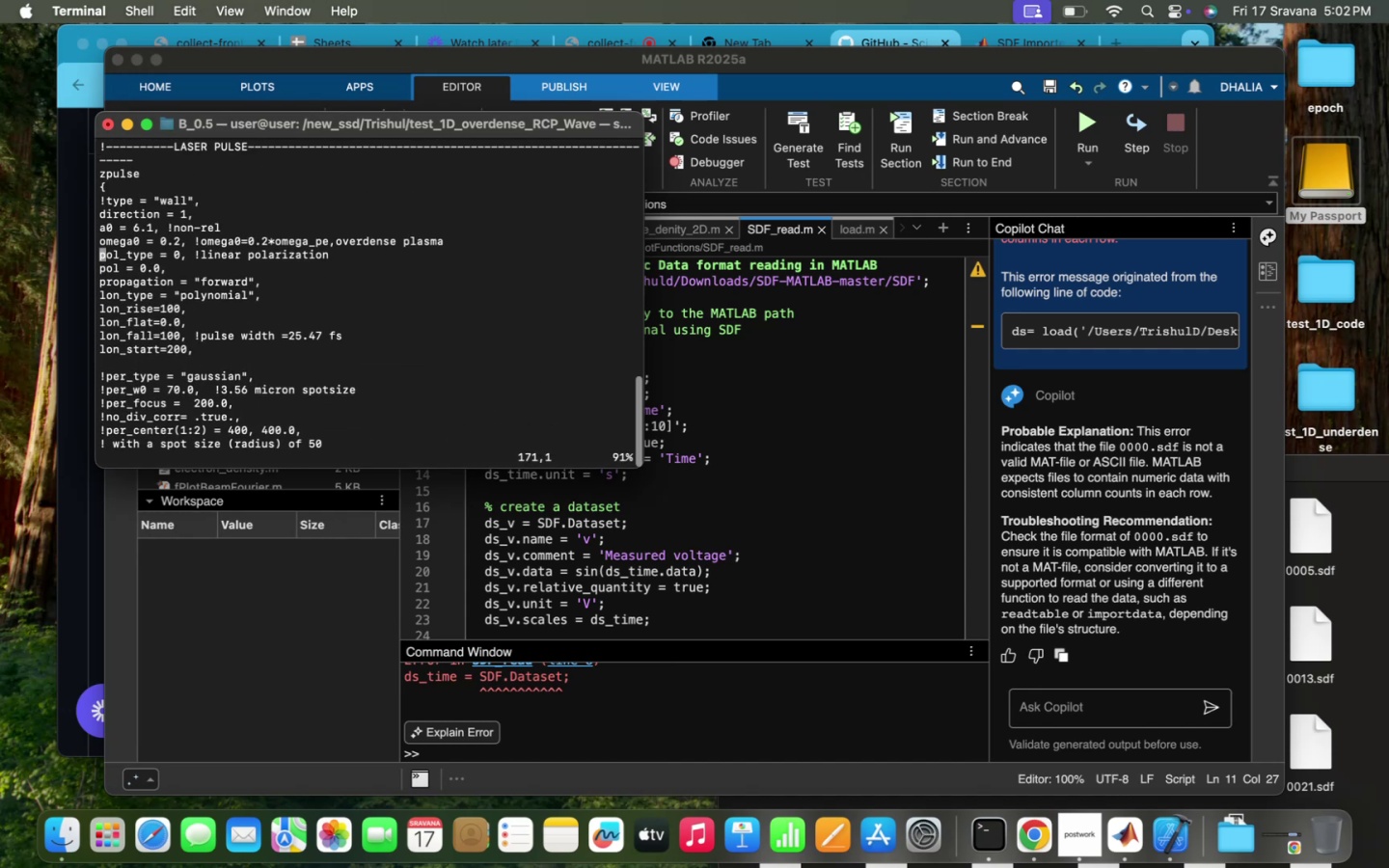 
hold_key(key=ArrowRight, duration=1.29)
 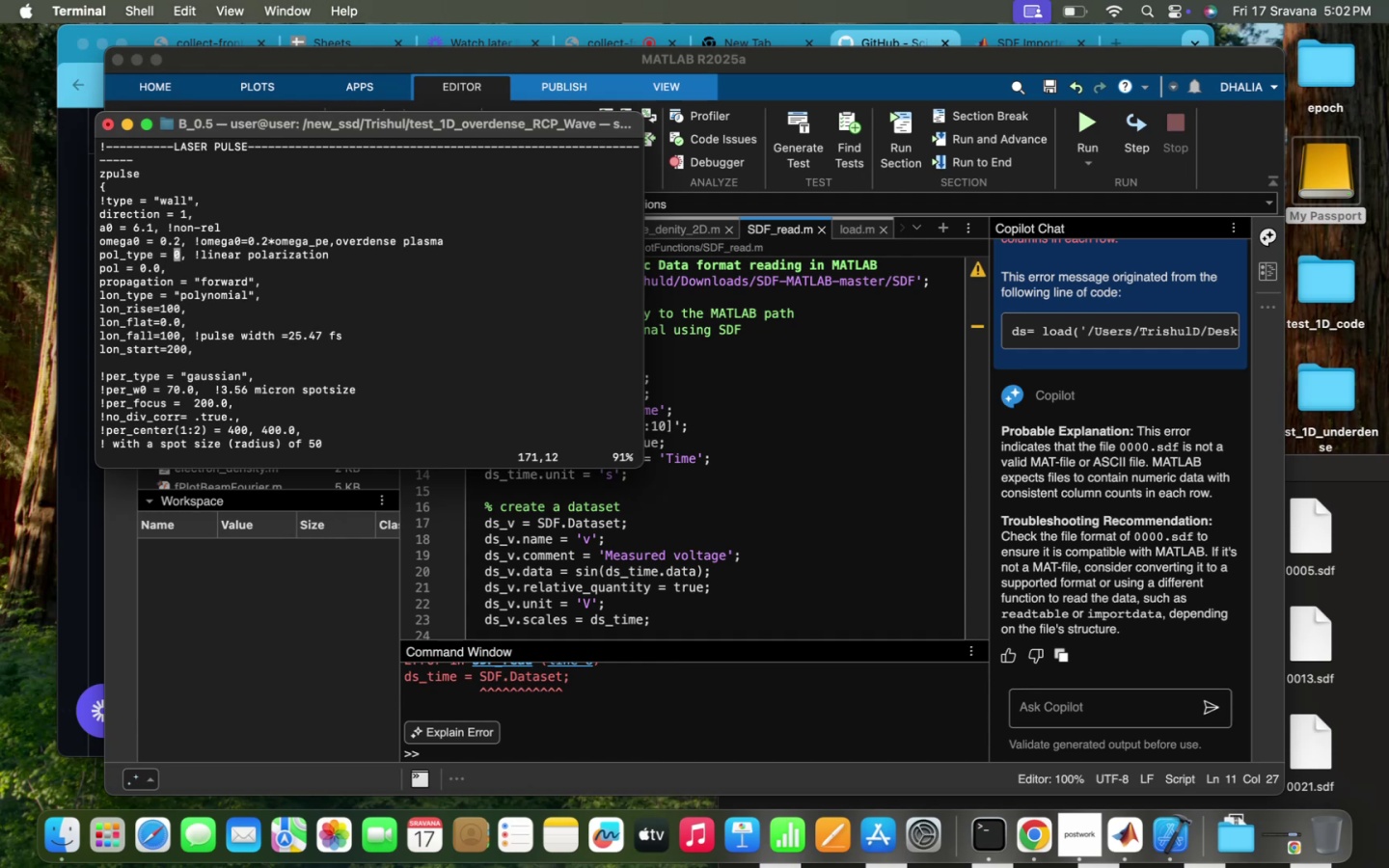 
key(I)
 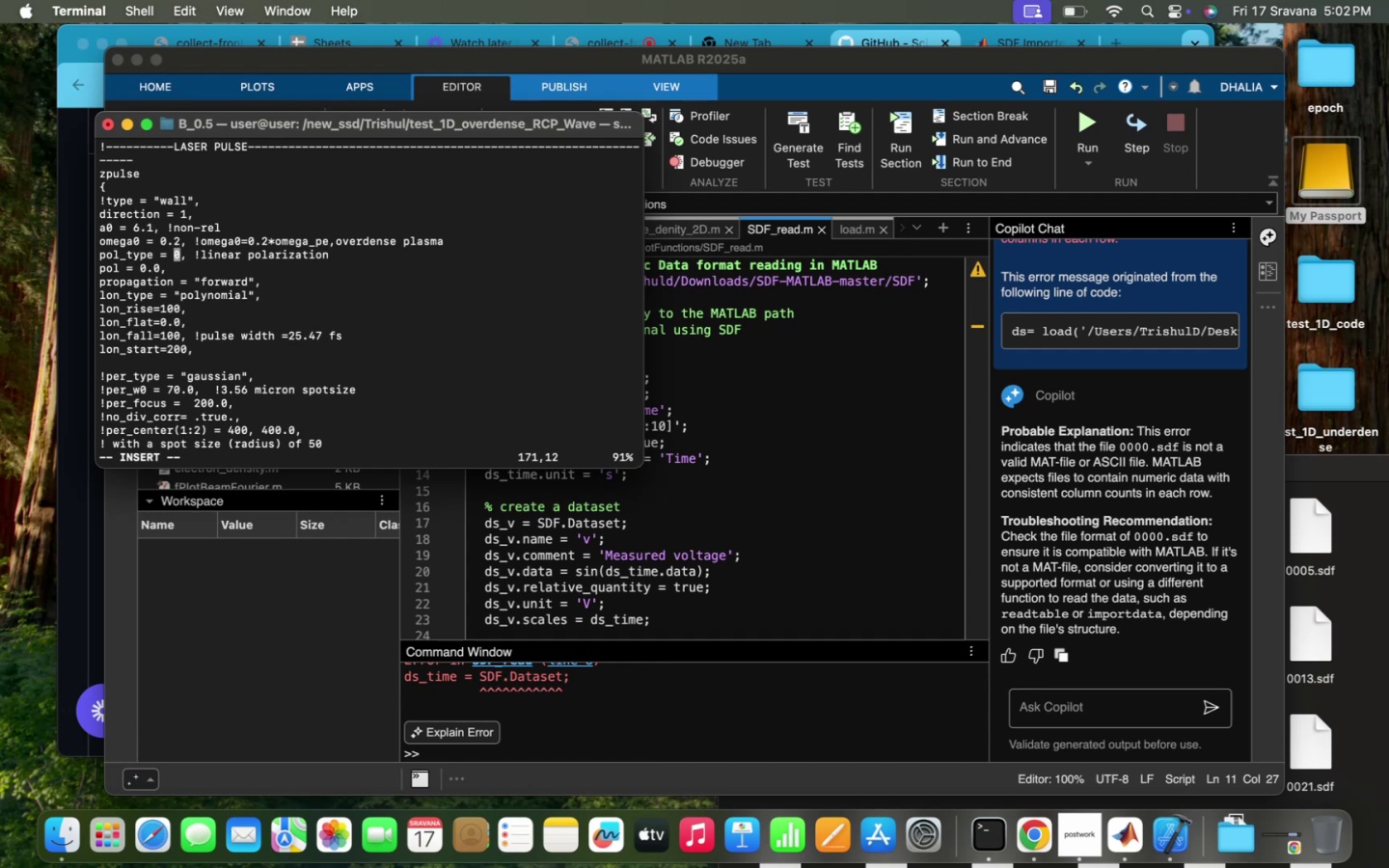 
key(ArrowRight)
 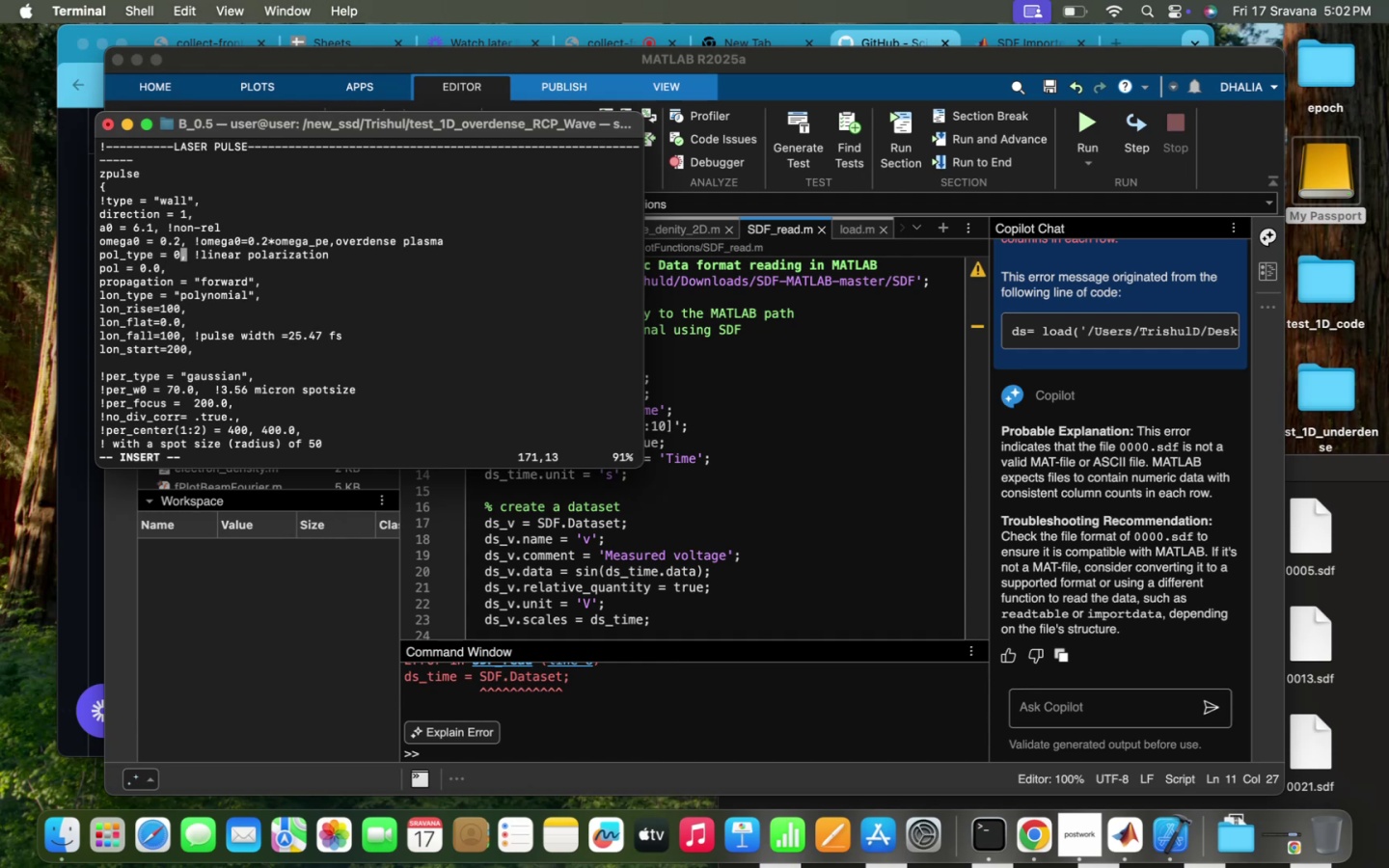 
key(Backspace)
type(1)
key(Escape)
type(:Wq!)
key(Backspace)
key(Backspace)
key(Backspace)
type(wQ)
key(Backspace)
type(q)
key(Backspace)
key(Backspace)
key(Backspace)
 